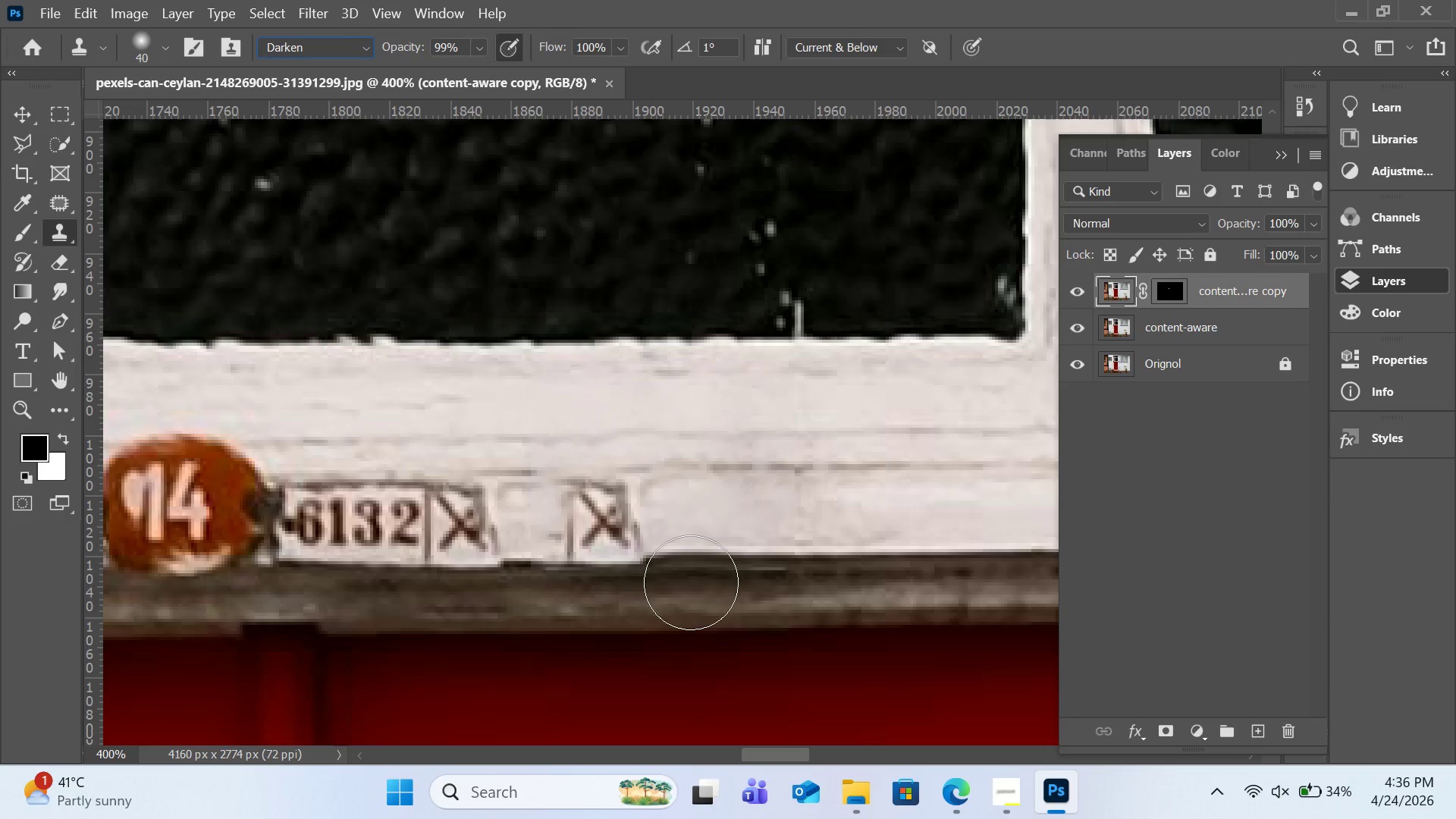 
hold_key(key=AltLeft, duration=2.73)
left_click([725, 562])
 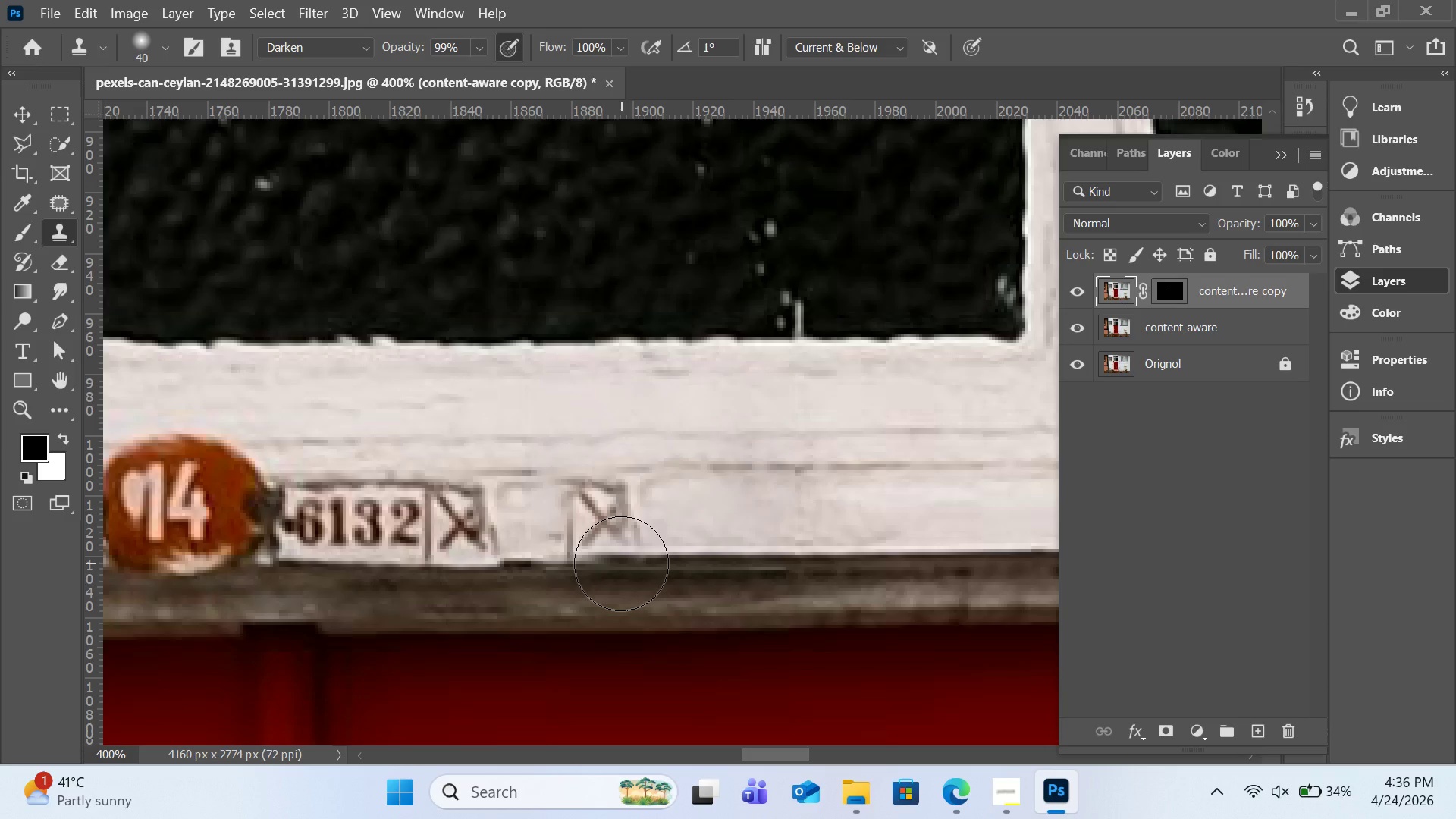 
left_click_drag(start_coordinate=[621, 563], to_coordinate=[522, 570])
 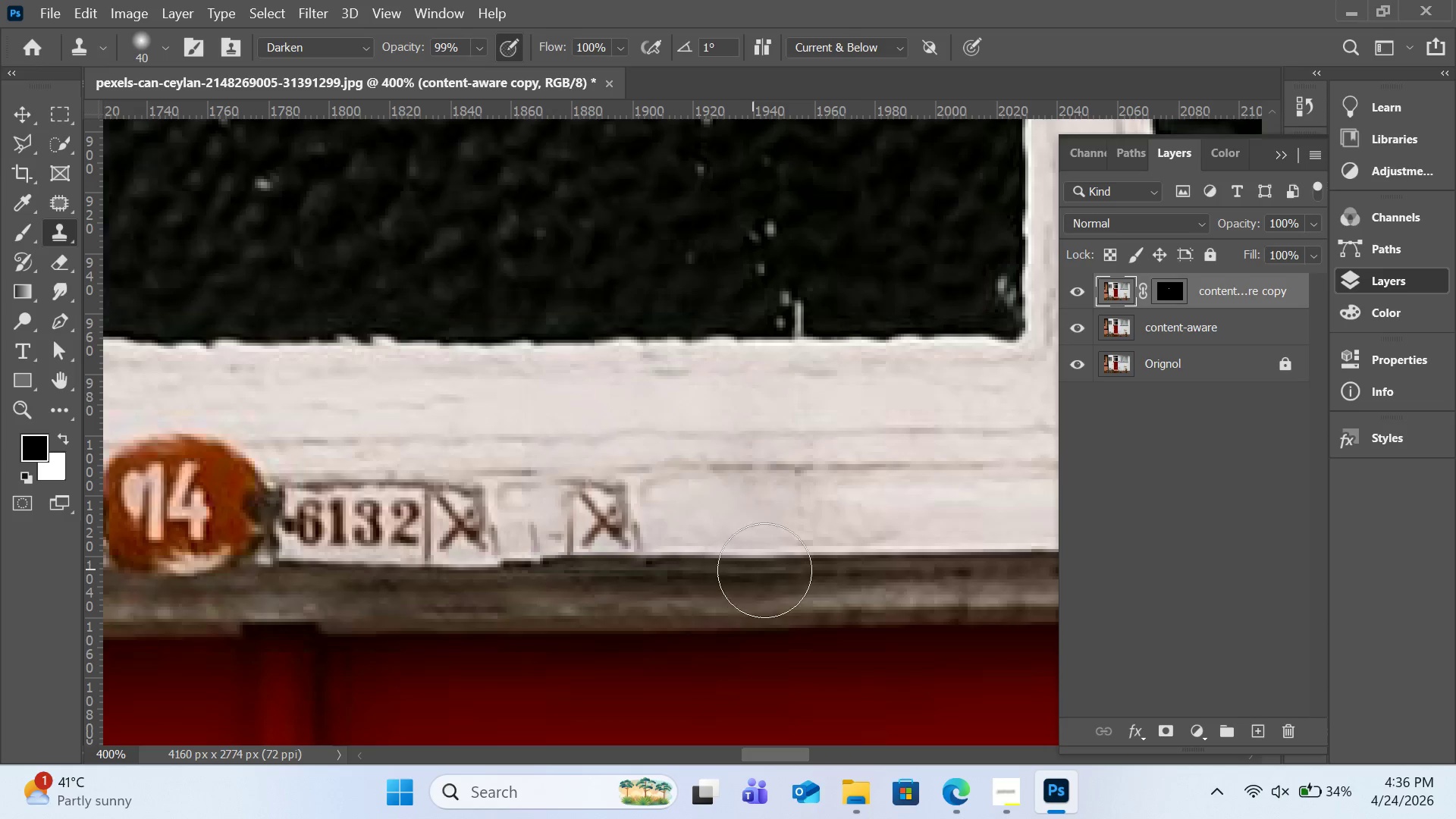 
hold_key(key=AltLeft, duration=0.95)
left_click([770, 570])
 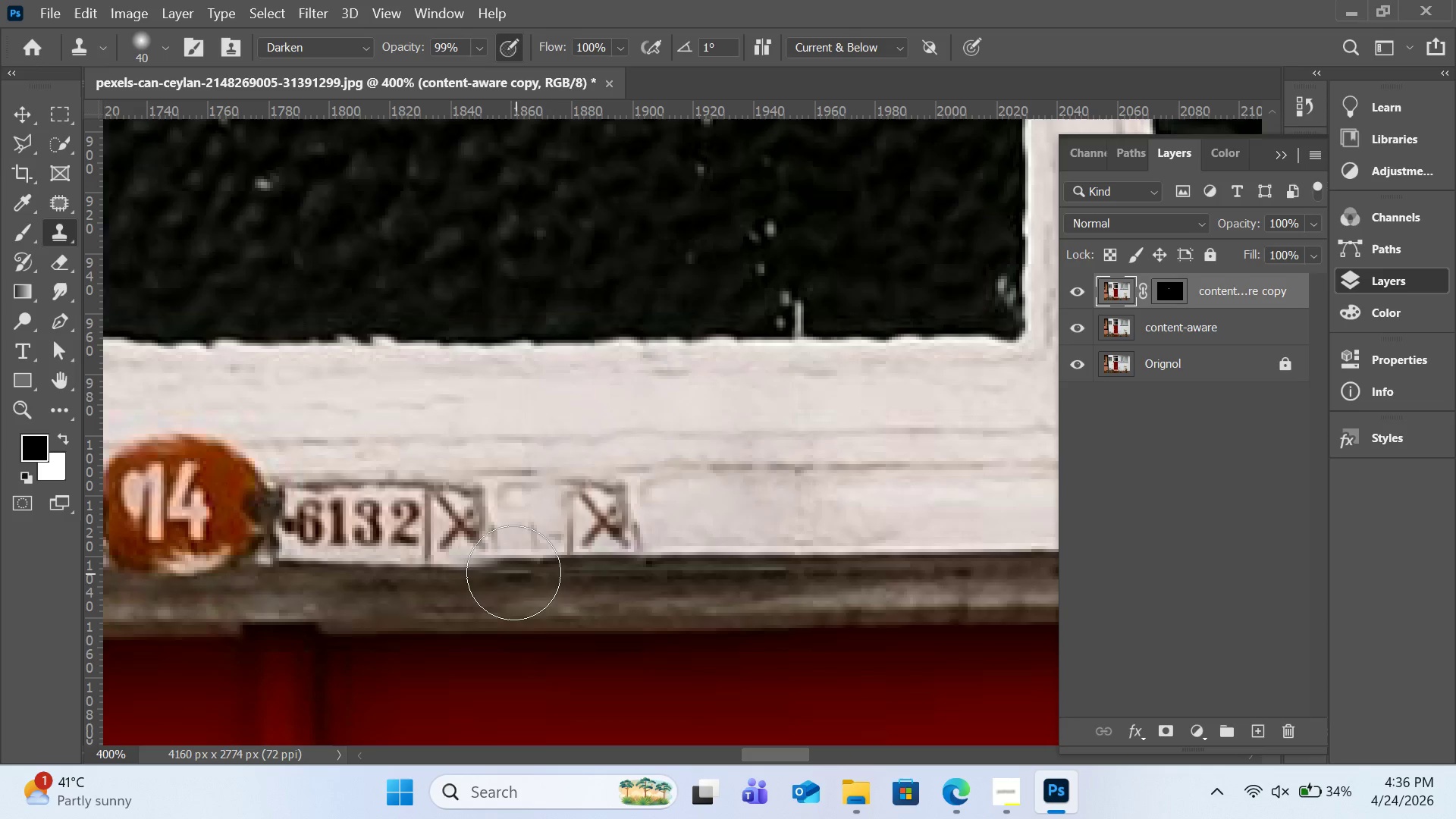 
left_click_drag(start_coordinate=[517, 573], to_coordinate=[561, 573])
 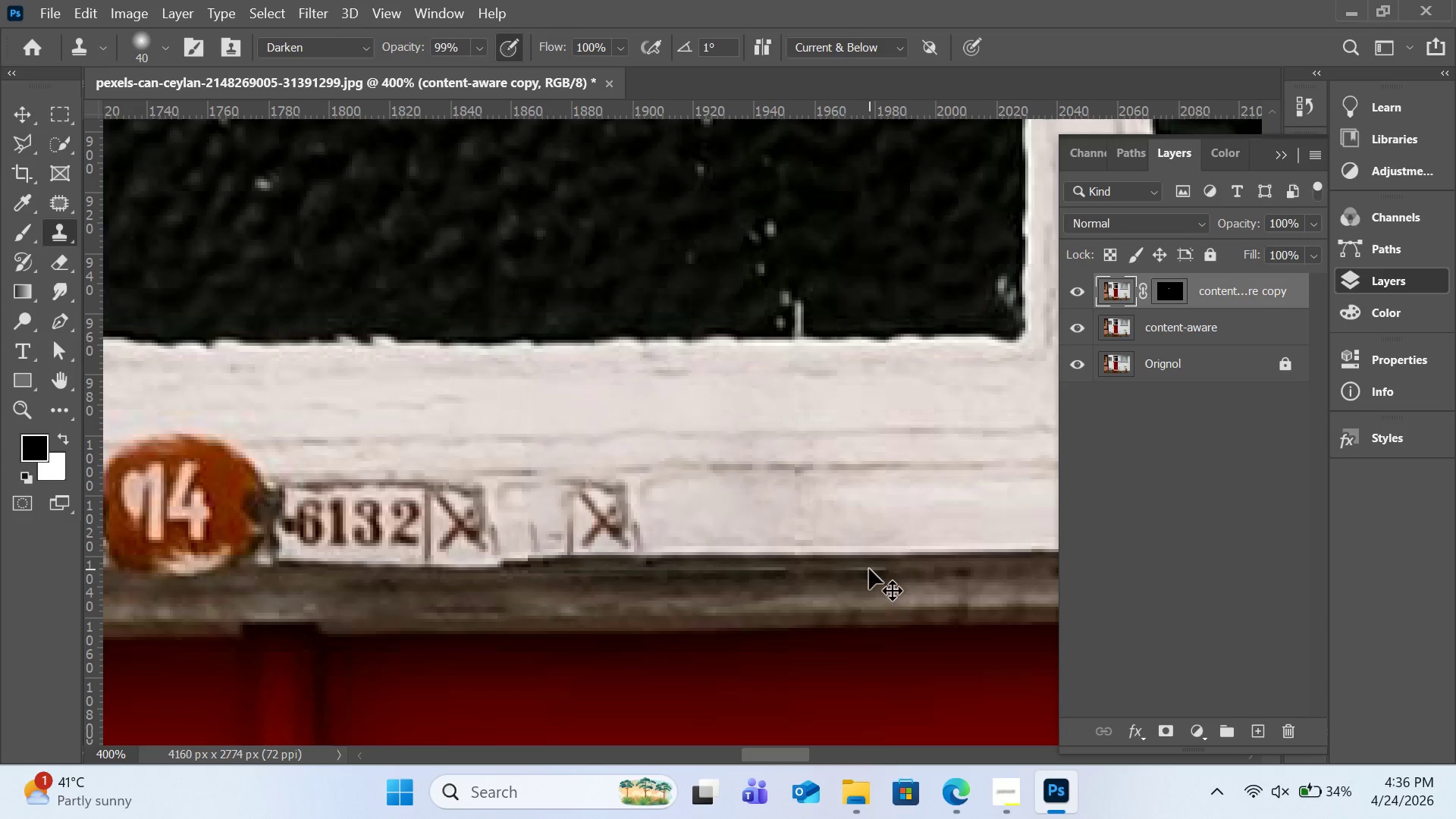 
key(Control+Z)
 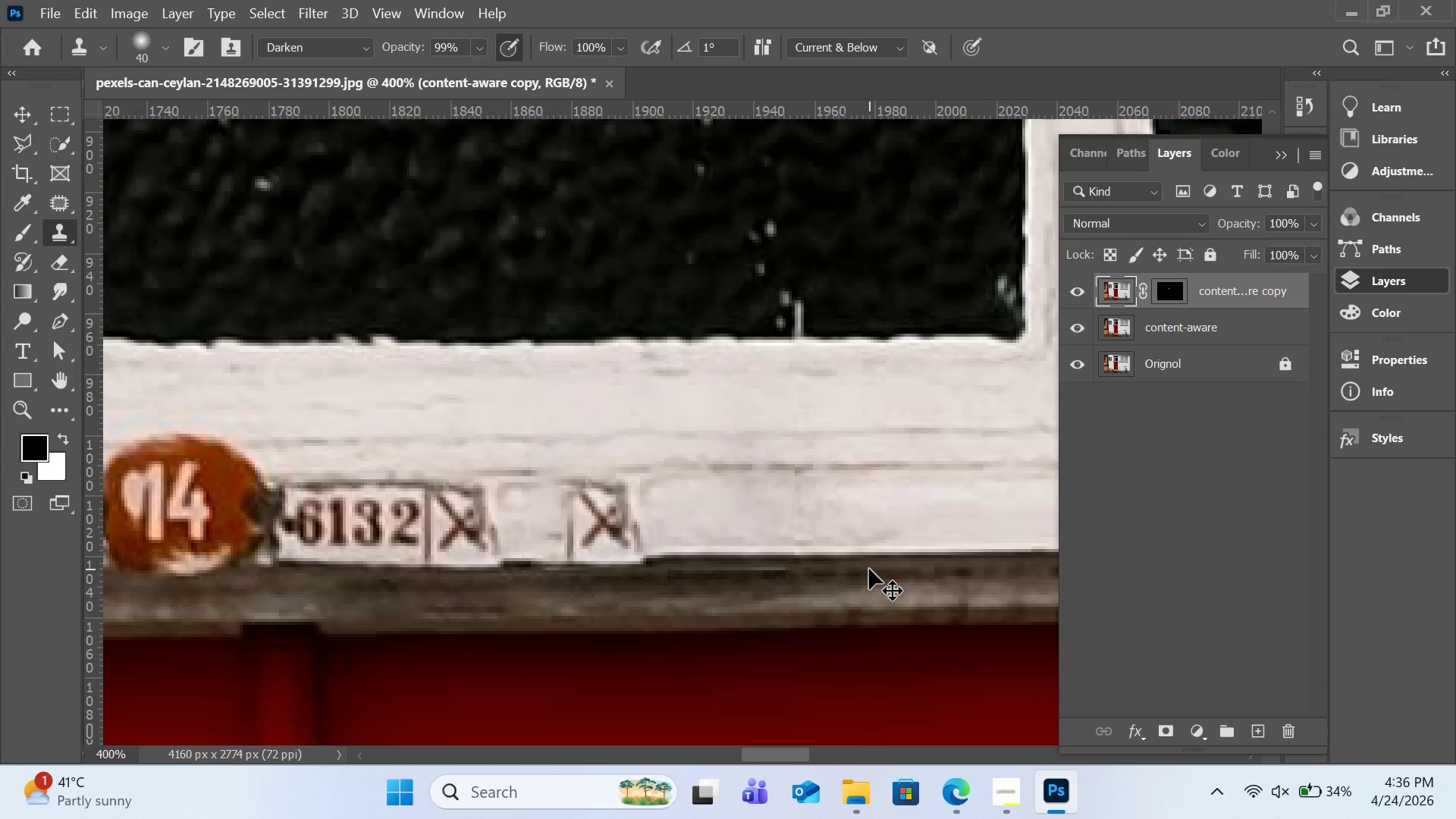 
key(Control+Z)
 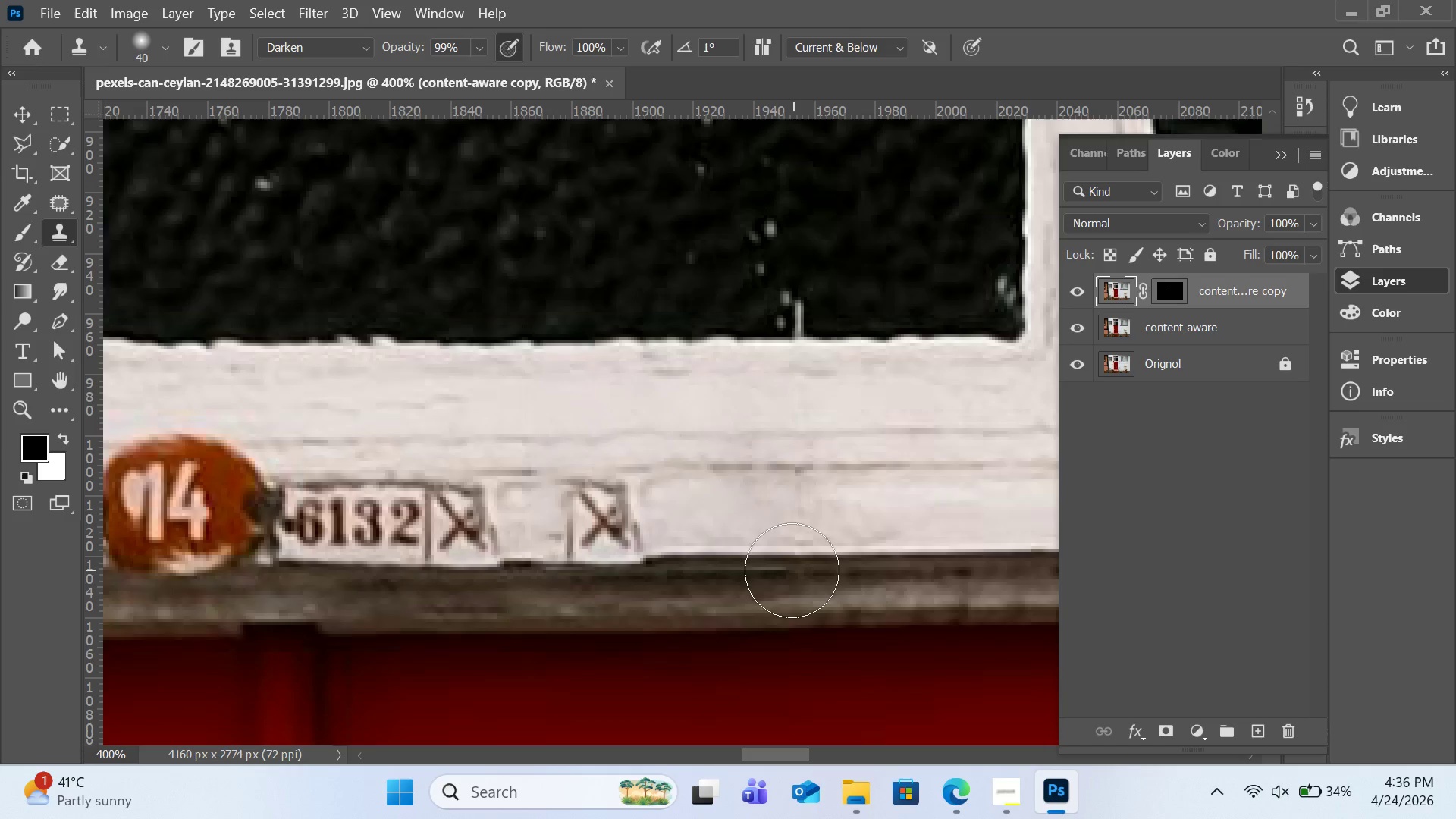 
hold_key(key=AltLeft, duration=1.01)
left_click([892, 573])
 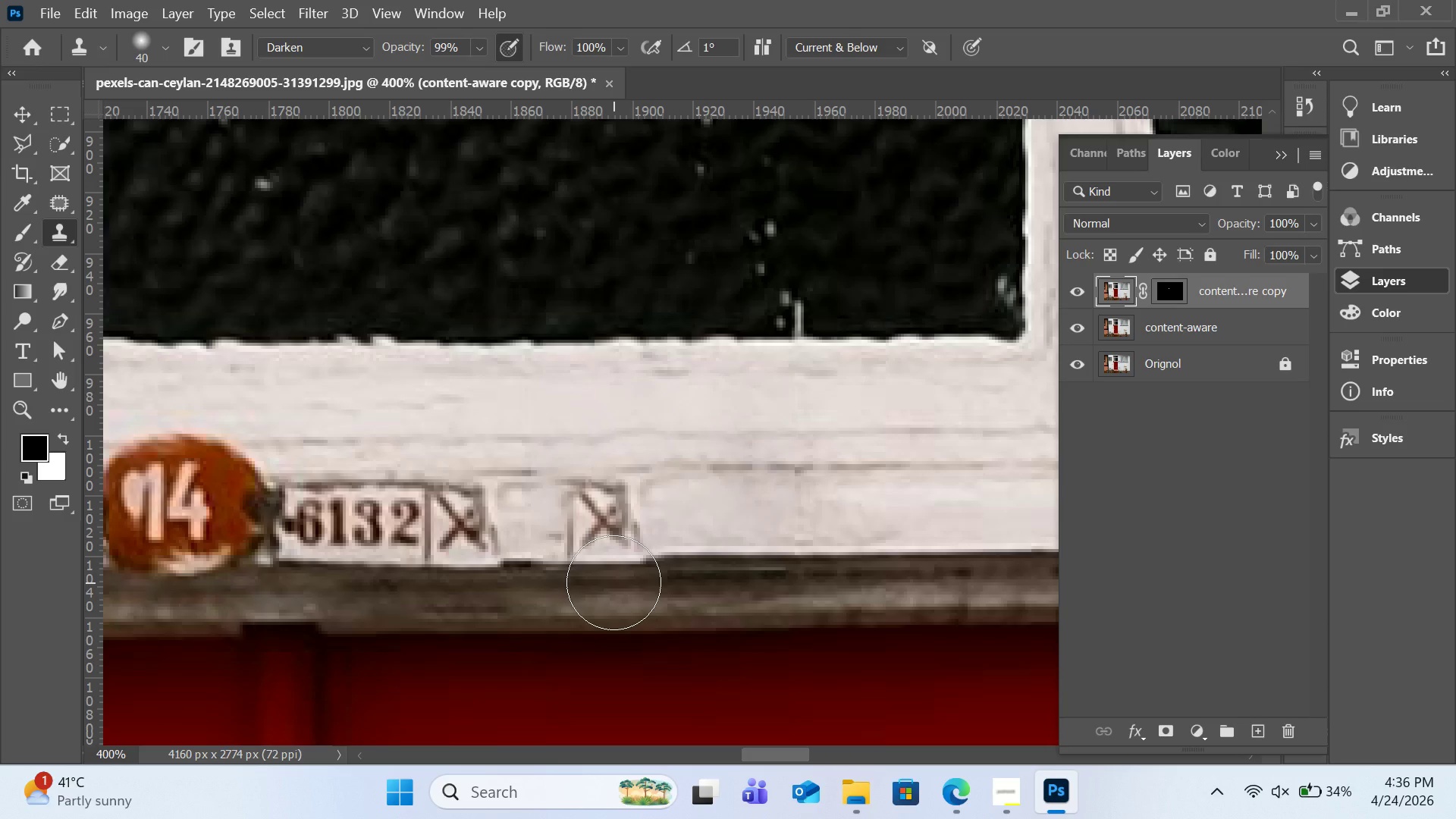 
wait(5.77)
 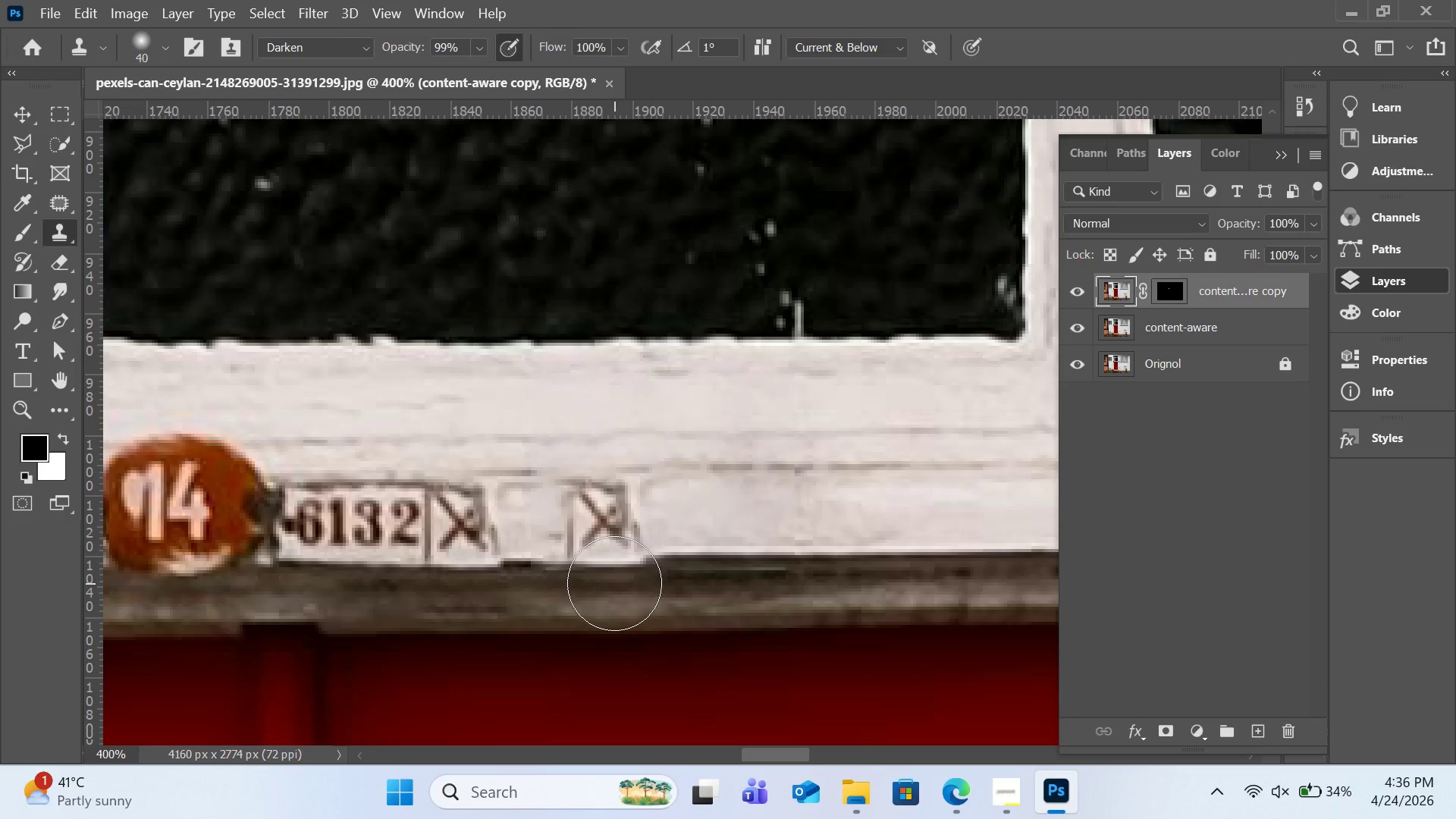 
left_click_drag(start_coordinate=[633, 576], to_coordinate=[592, 576])
 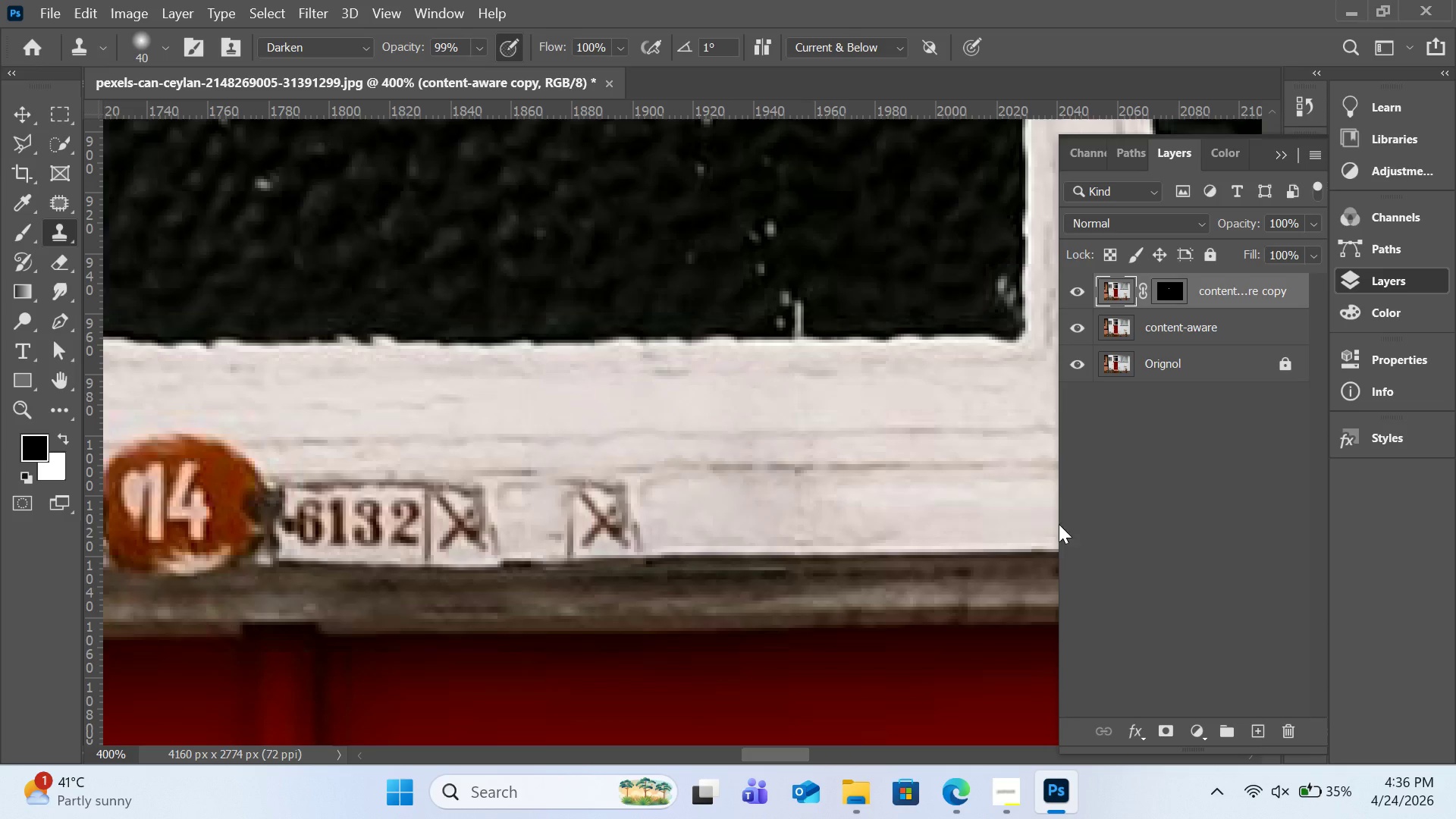 
hold_key(key=AltLeft, duration=0.7)
left_click([889, 560])
 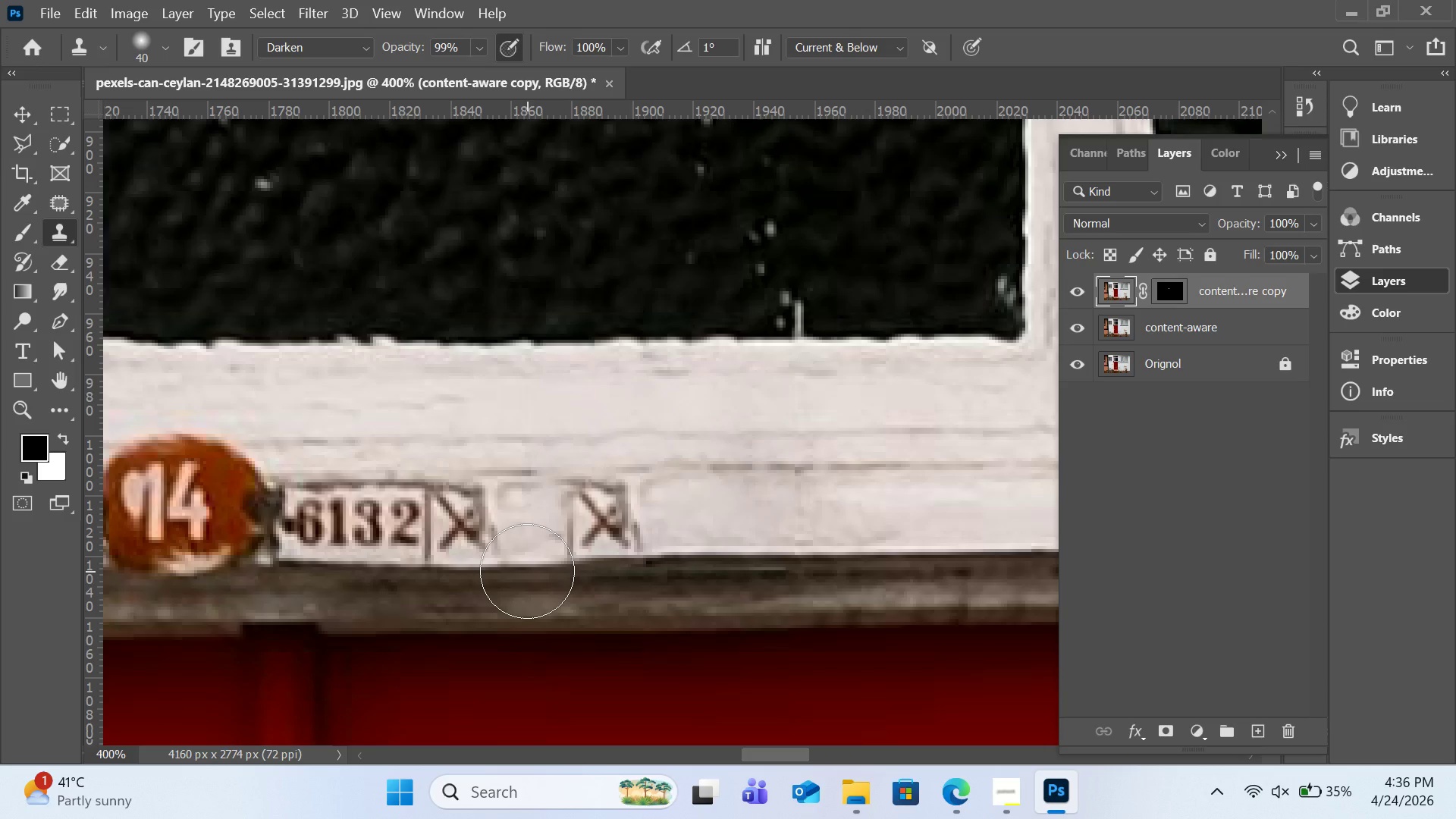 
left_click_drag(start_coordinate=[527, 571], to_coordinate=[667, 573])
 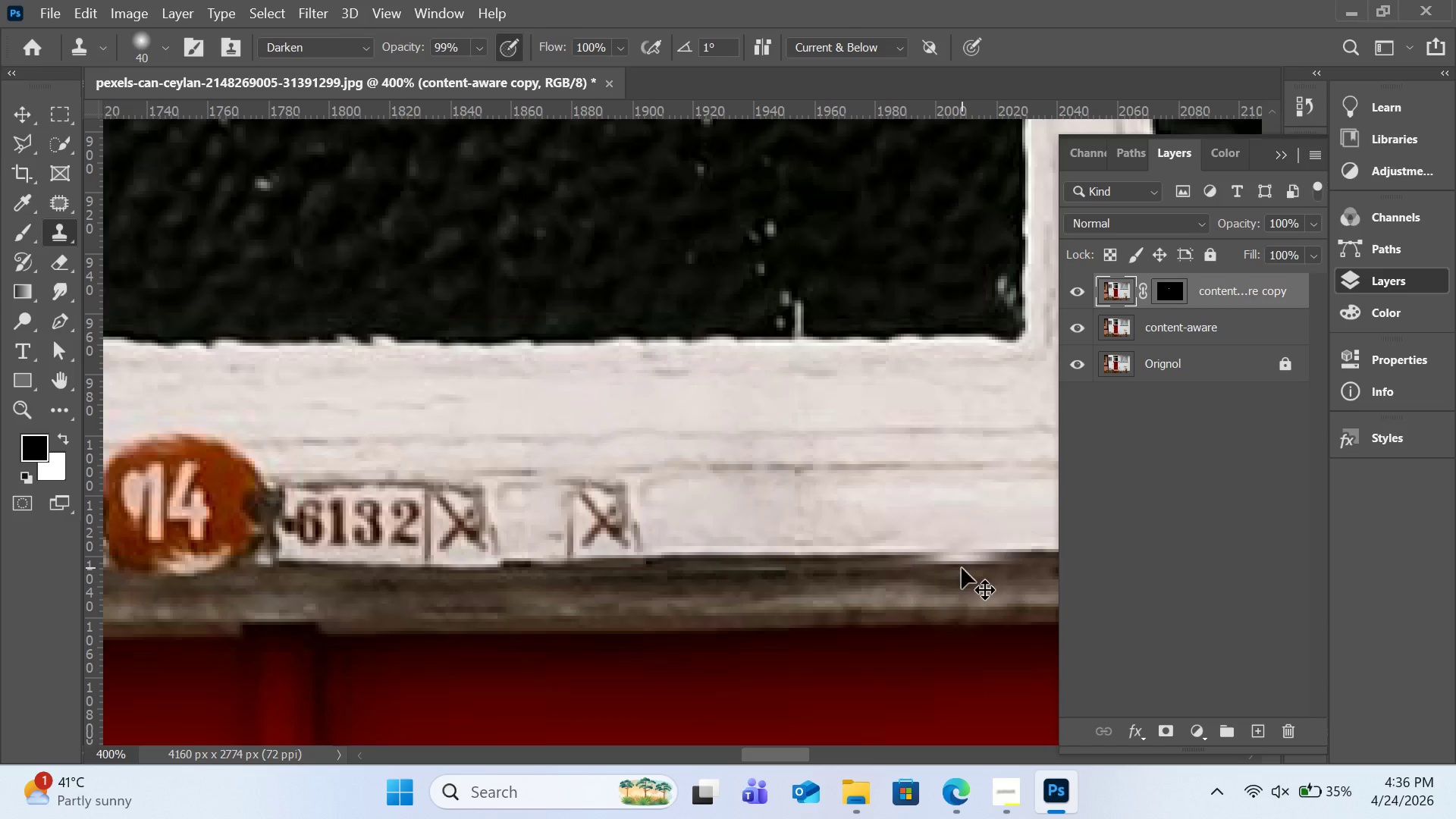 
key(Control+Z)
 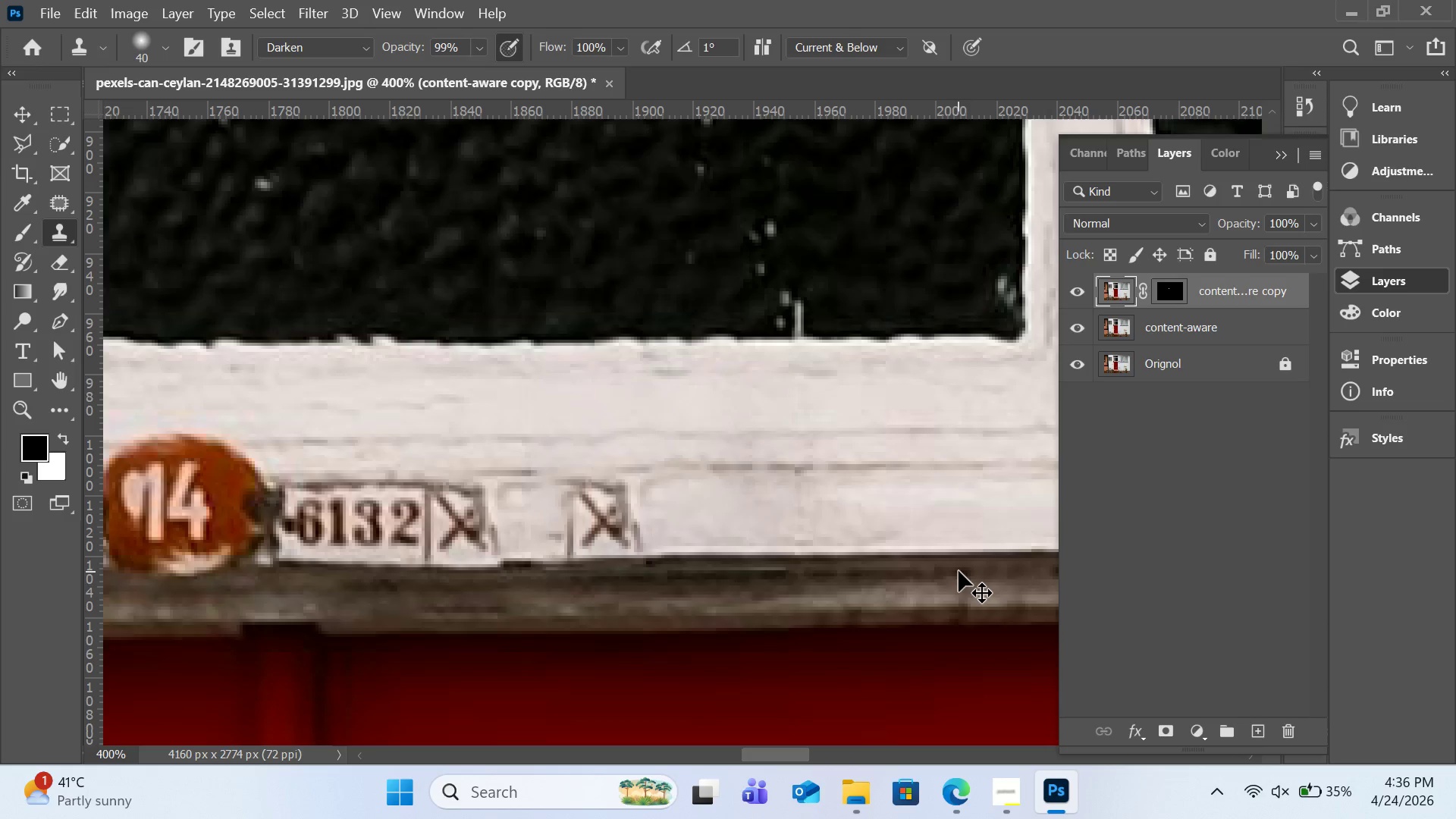 
key(Control+Z)
 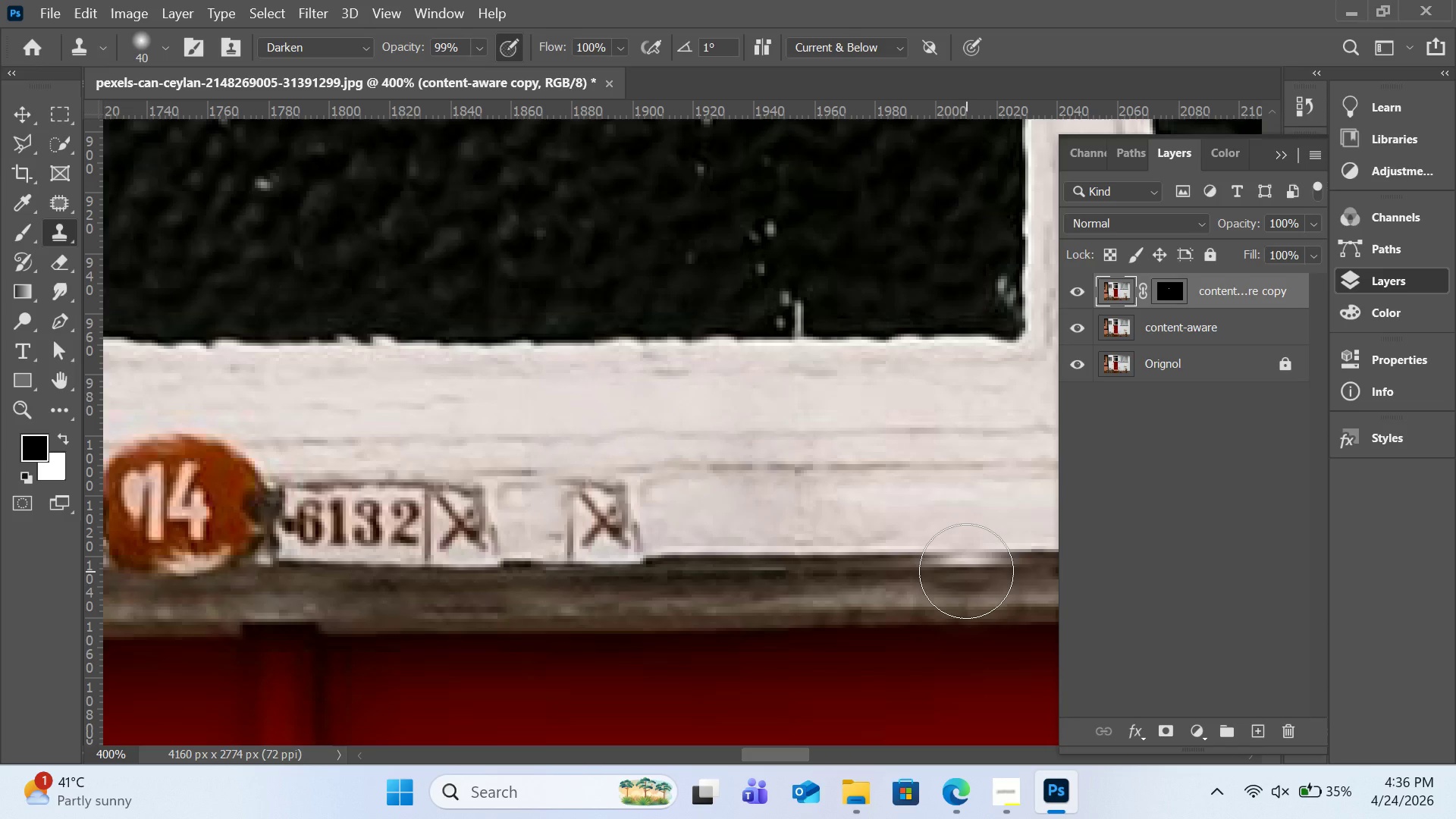 
key(BracketLeft)
 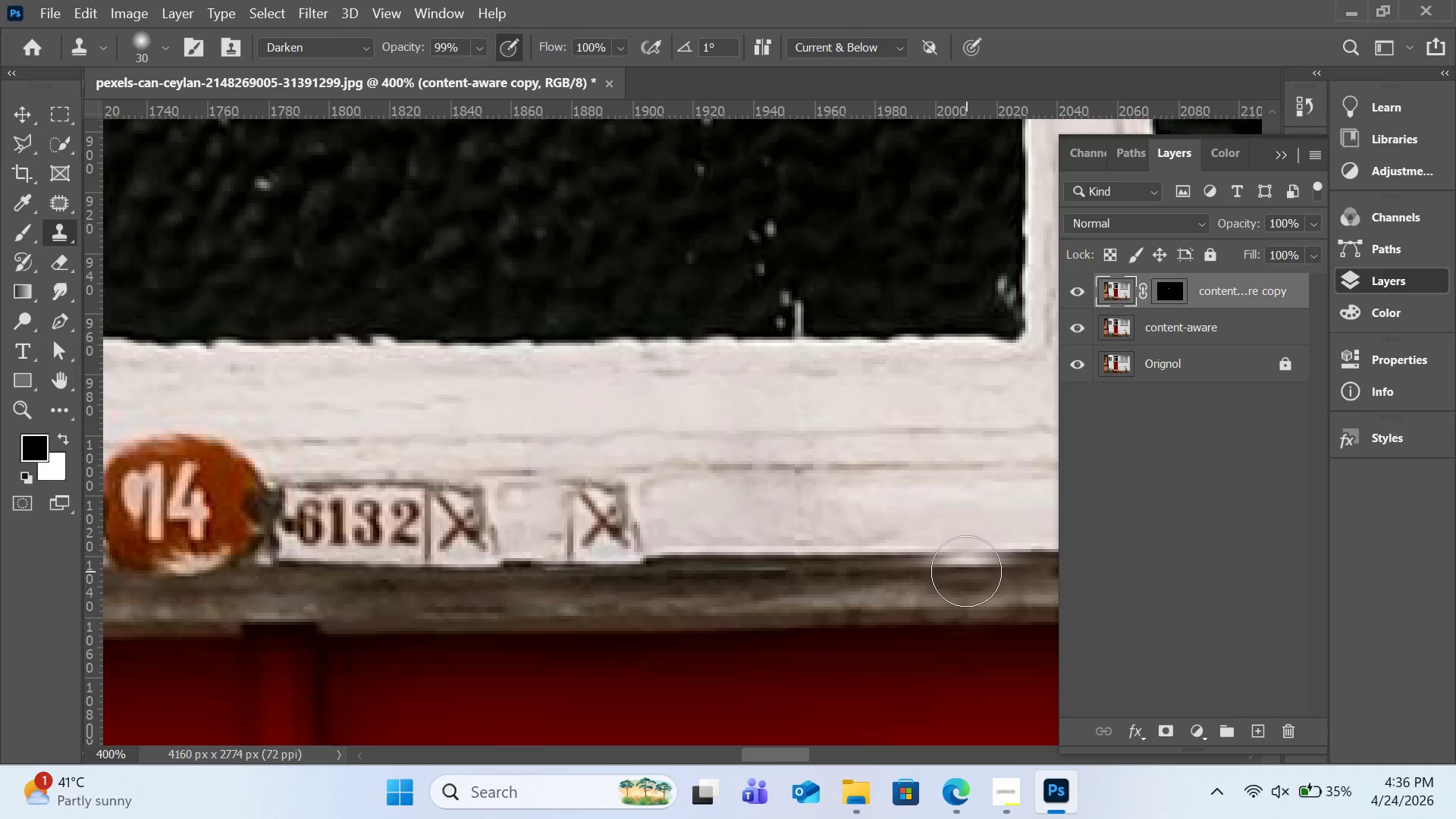 
key(BracketLeft)
 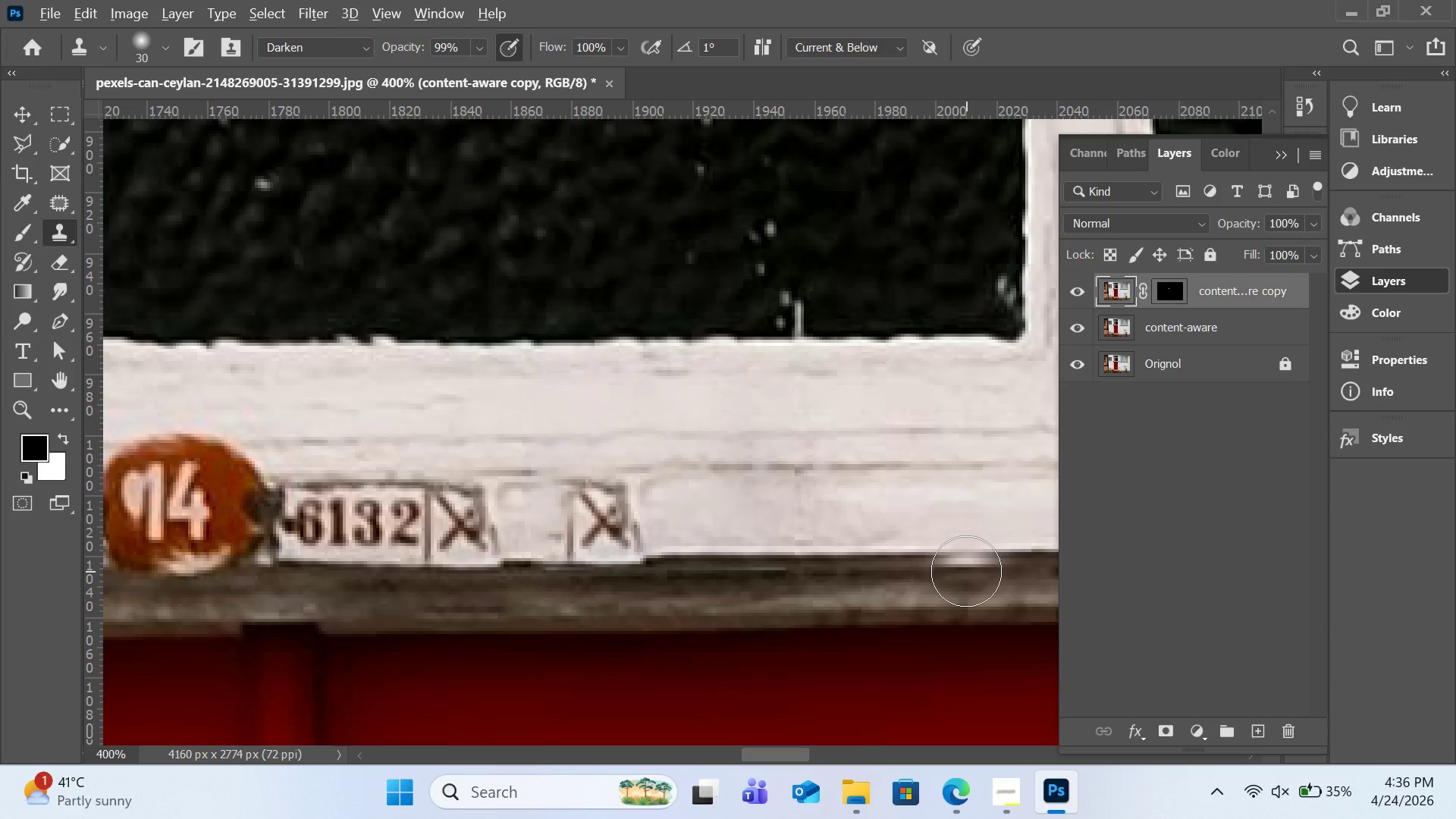 
hold_key(key=AltLeft, duration=1.11)
left_click([966, 563])
 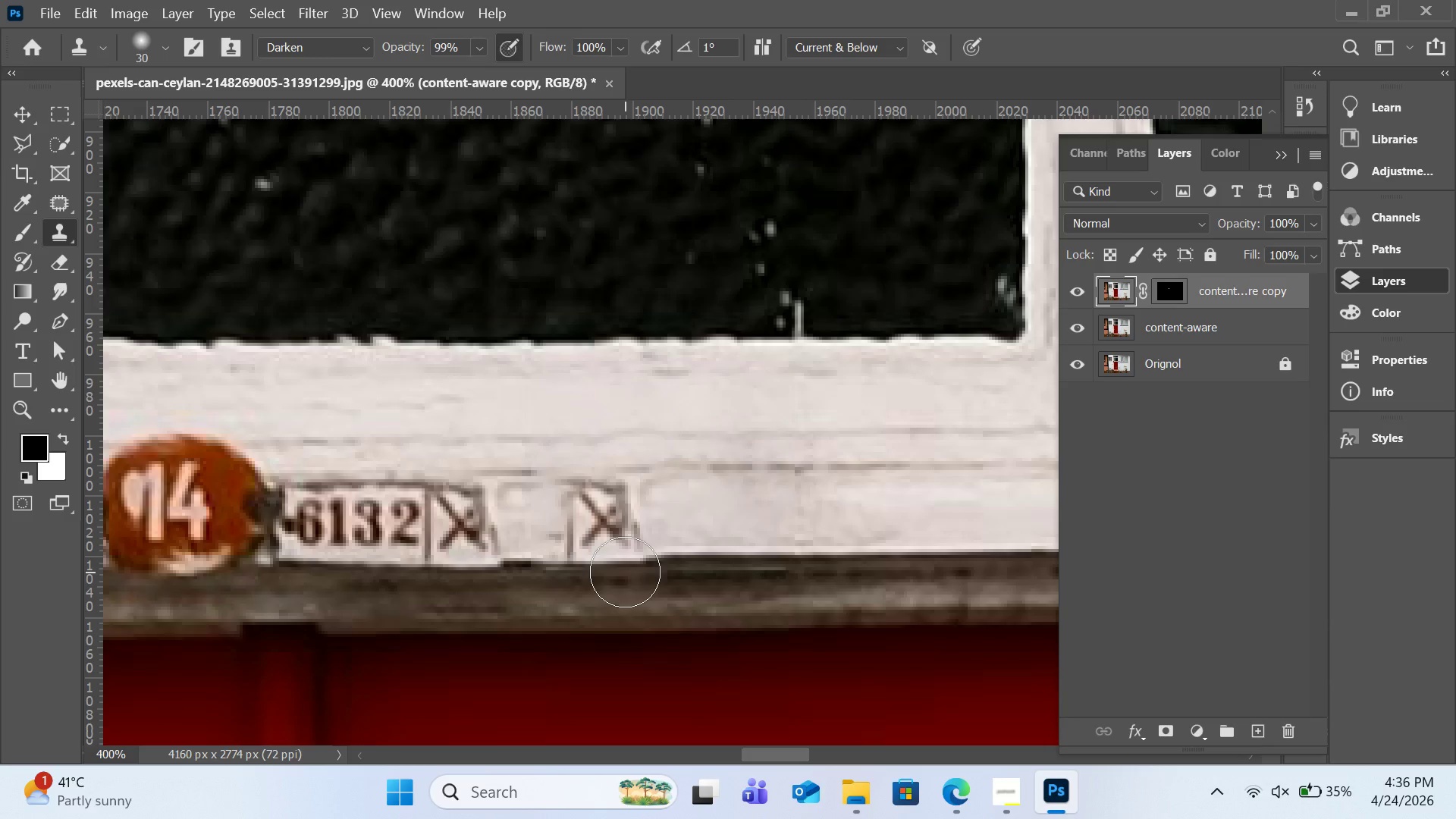 
left_click_drag(start_coordinate=[625, 572], to_coordinate=[507, 576])
 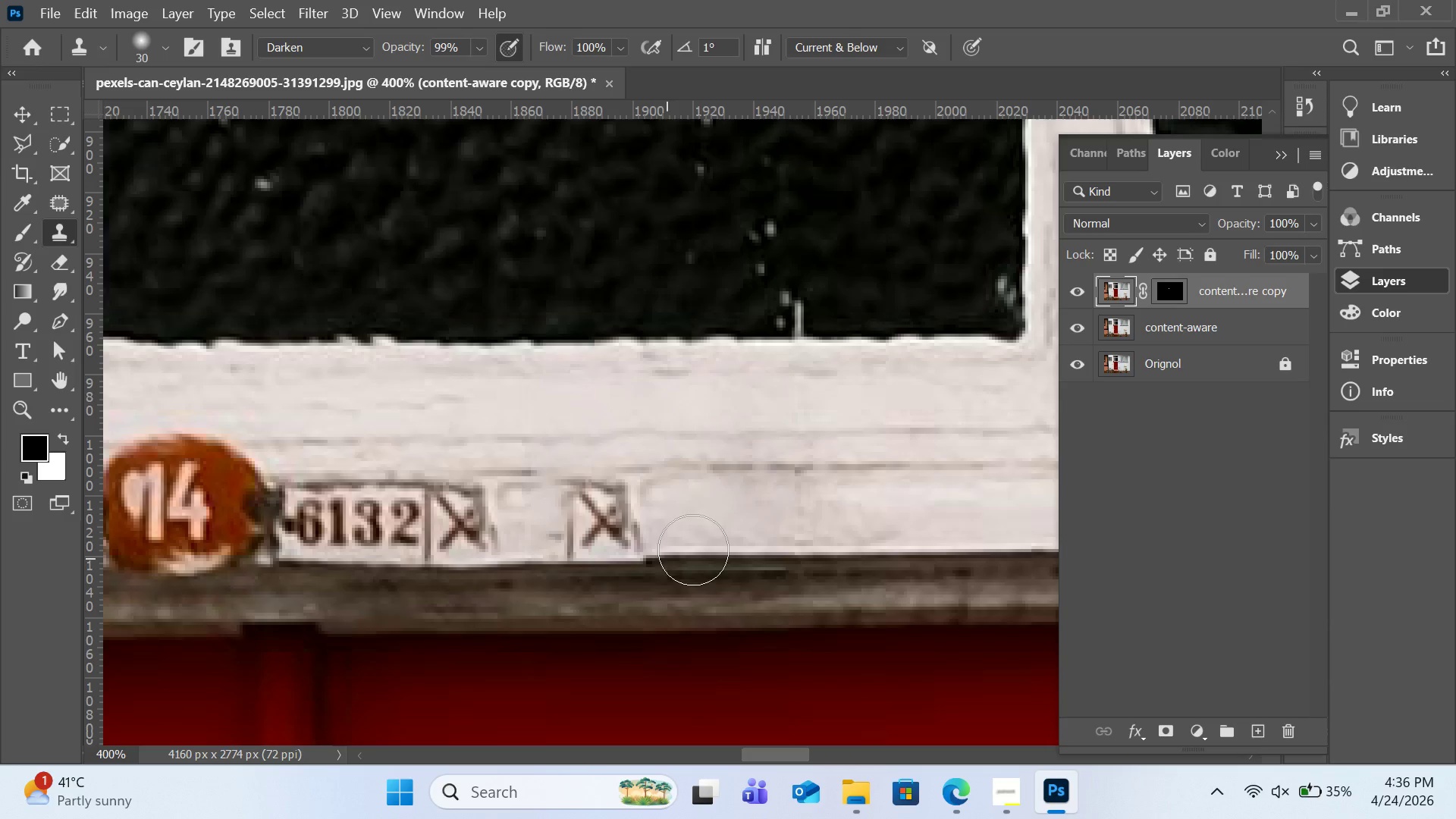 
hold_key(key=AltLeft, duration=1.92)
left_click([704, 513])
 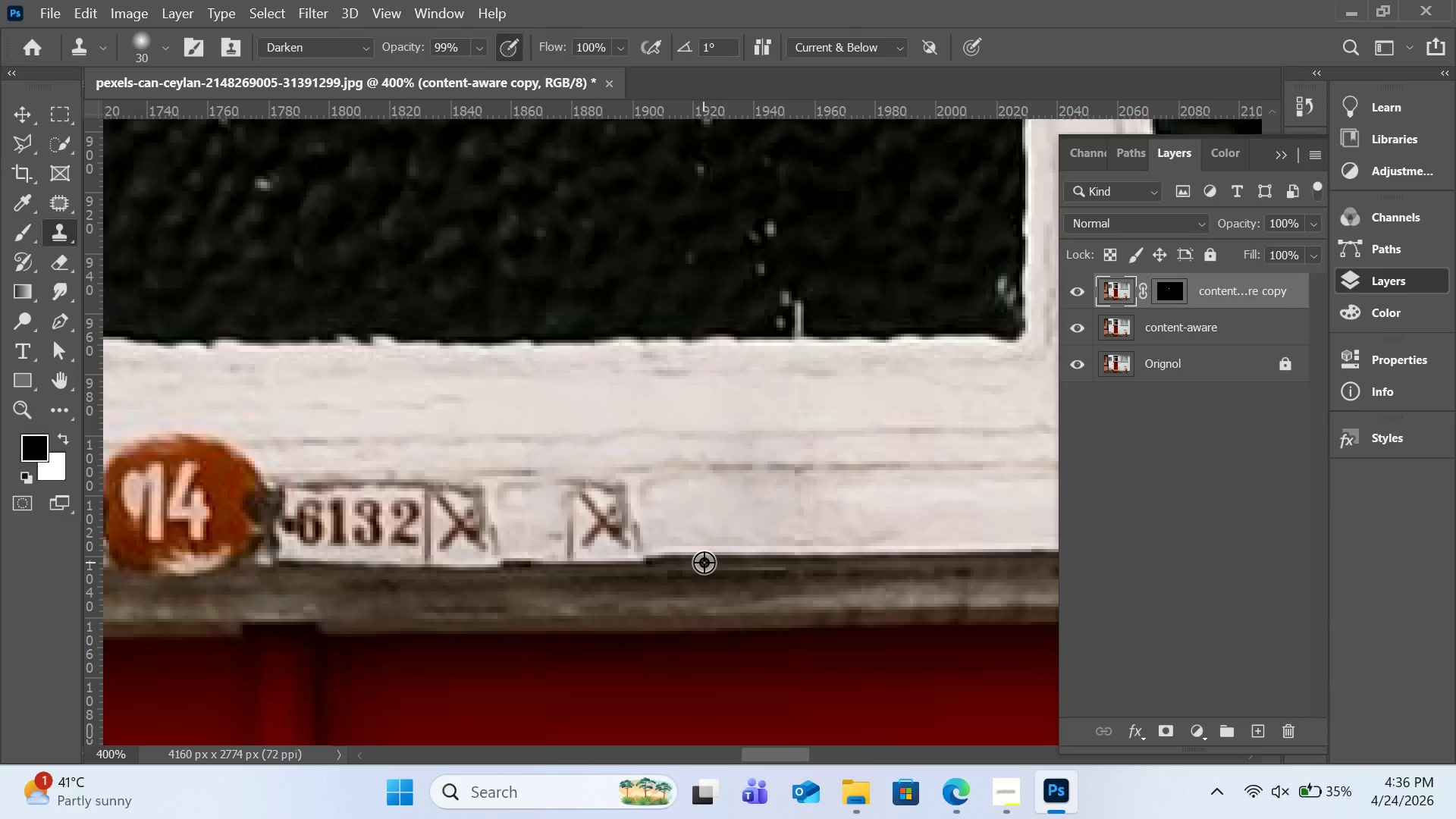 
left_click([704, 562])
 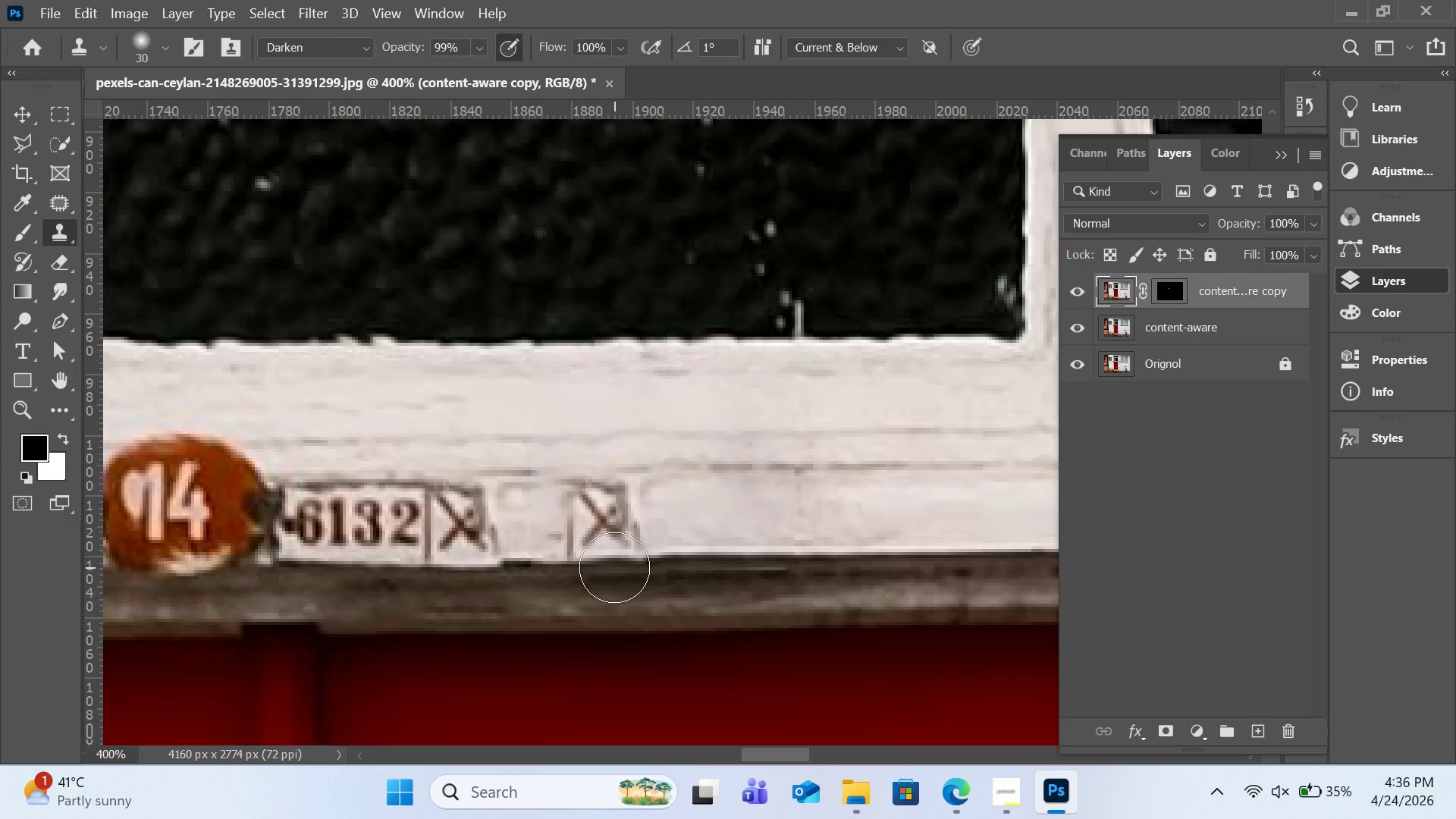 
left_click_drag(start_coordinate=[617, 567], to_coordinate=[542, 567])
 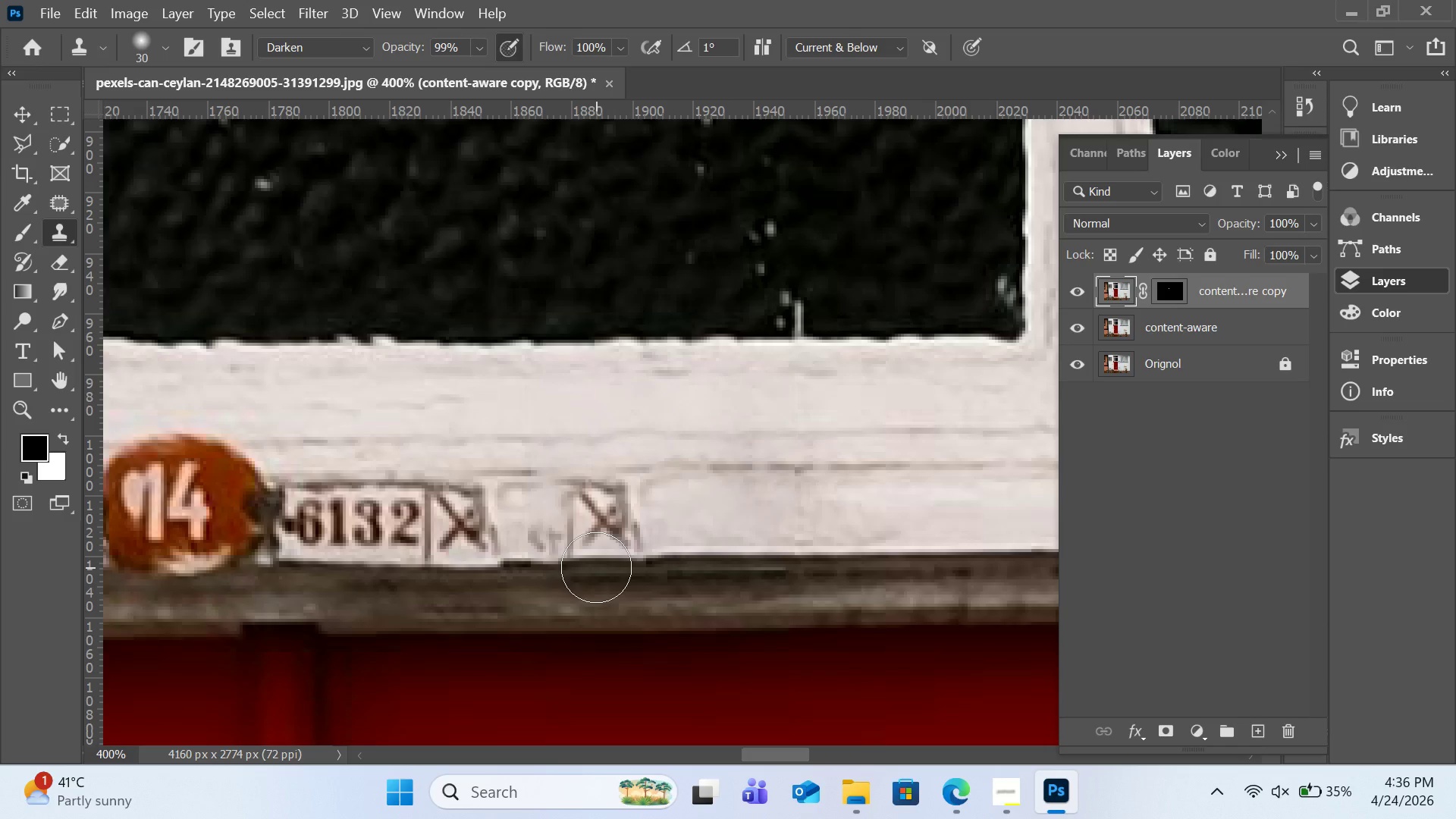 
left_click_drag(start_coordinate=[596, 567], to_coordinate=[571, 570])
 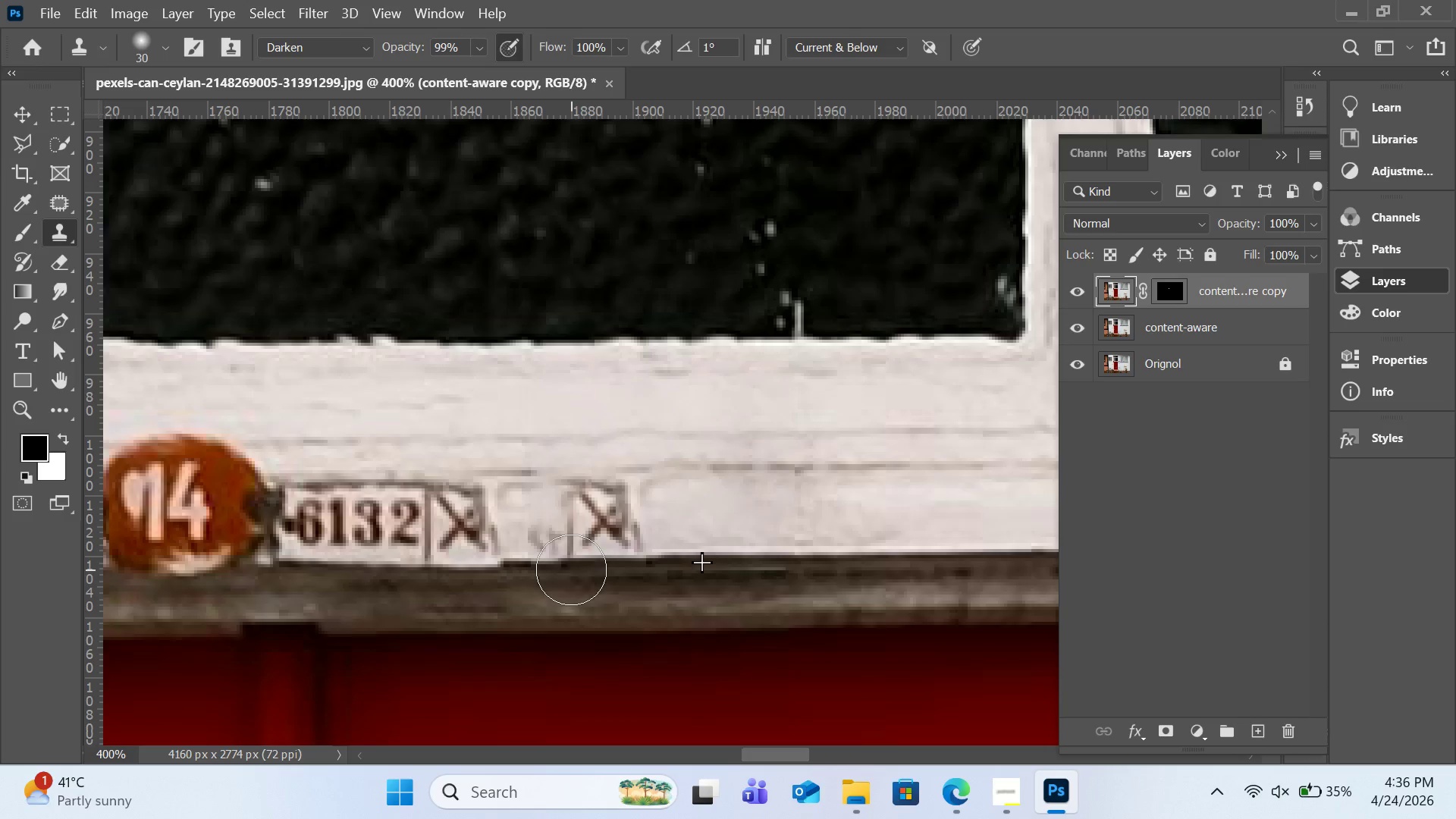 
left_click_drag(start_coordinate=[571, 570], to_coordinate=[541, 570])
 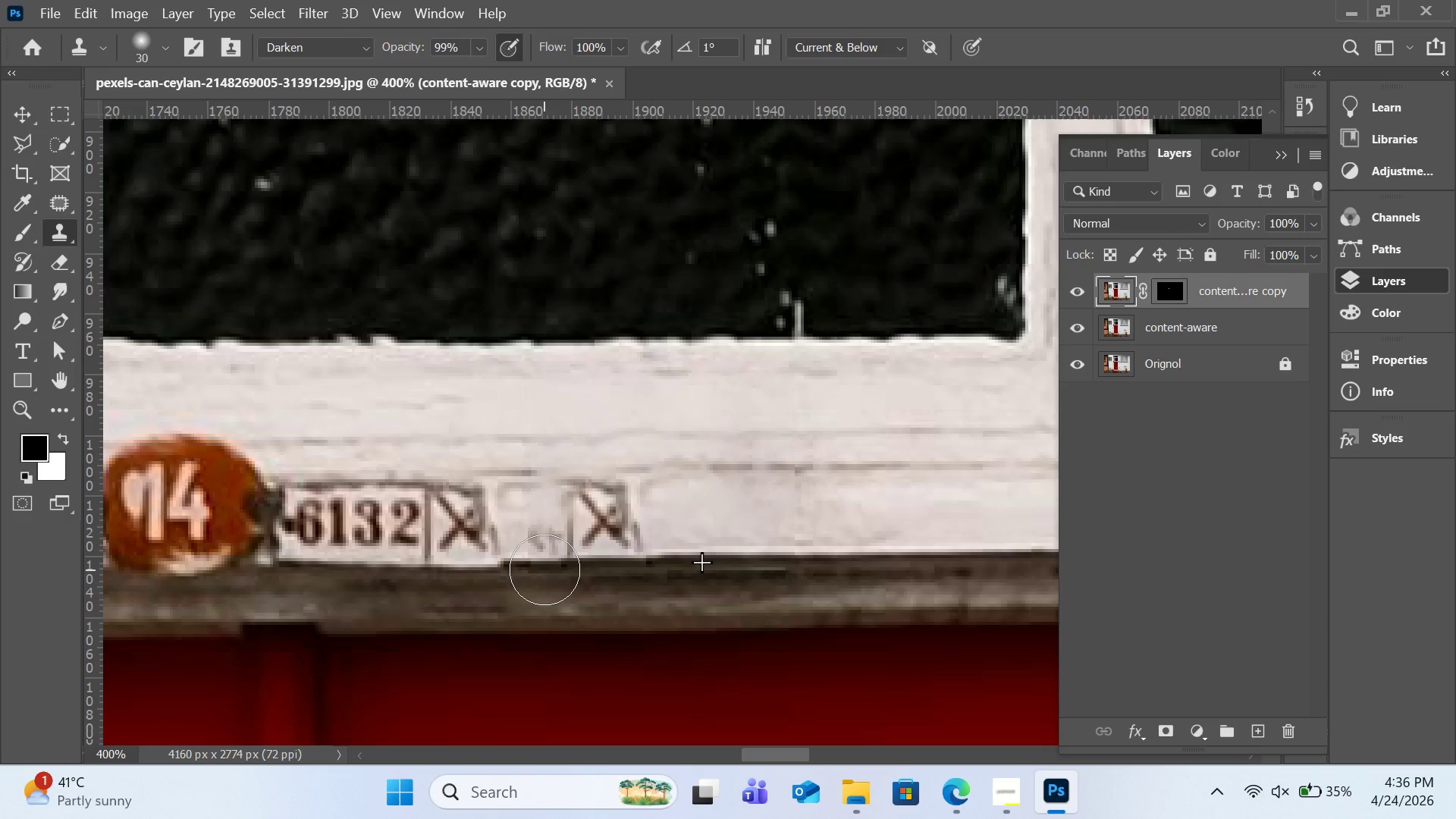 
left_click_drag(start_coordinate=[544, 570], to_coordinate=[683, 575])
 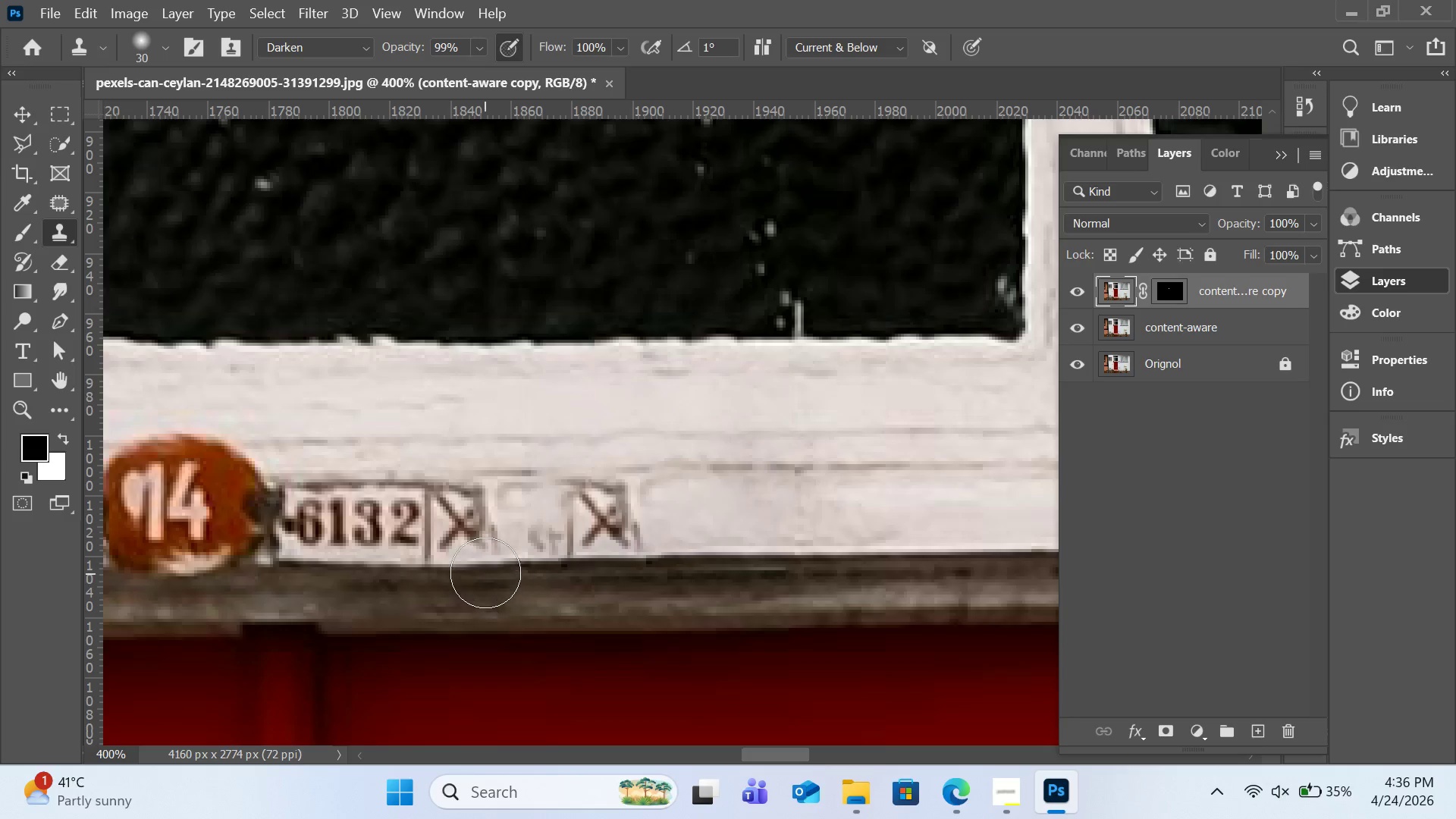 
hold_key(key=AltLeft, duration=1.58)
left_click([868, 560])
 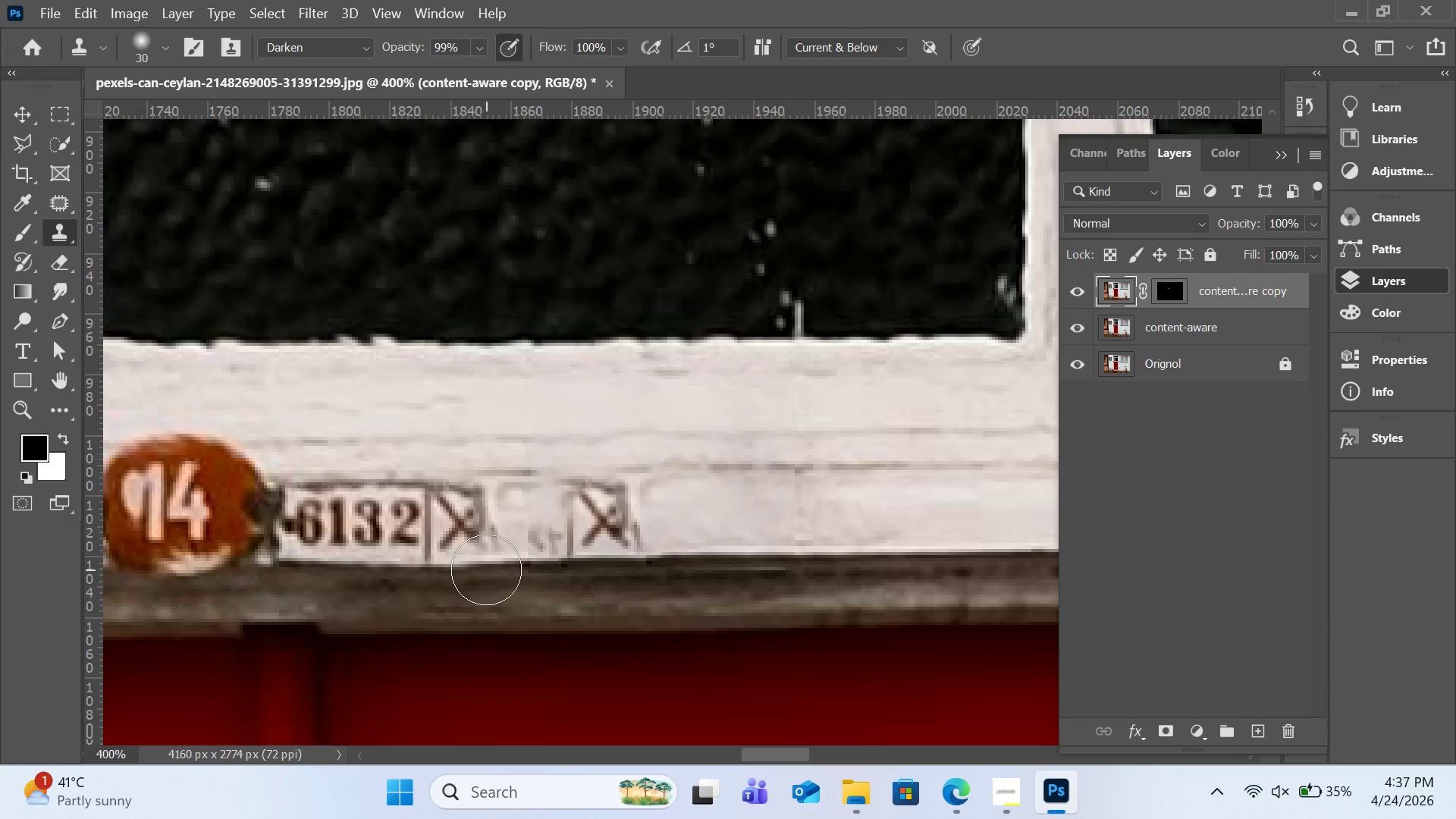 
left_click_drag(start_coordinate=[486, 570], to_coordinate=[623, 568])
 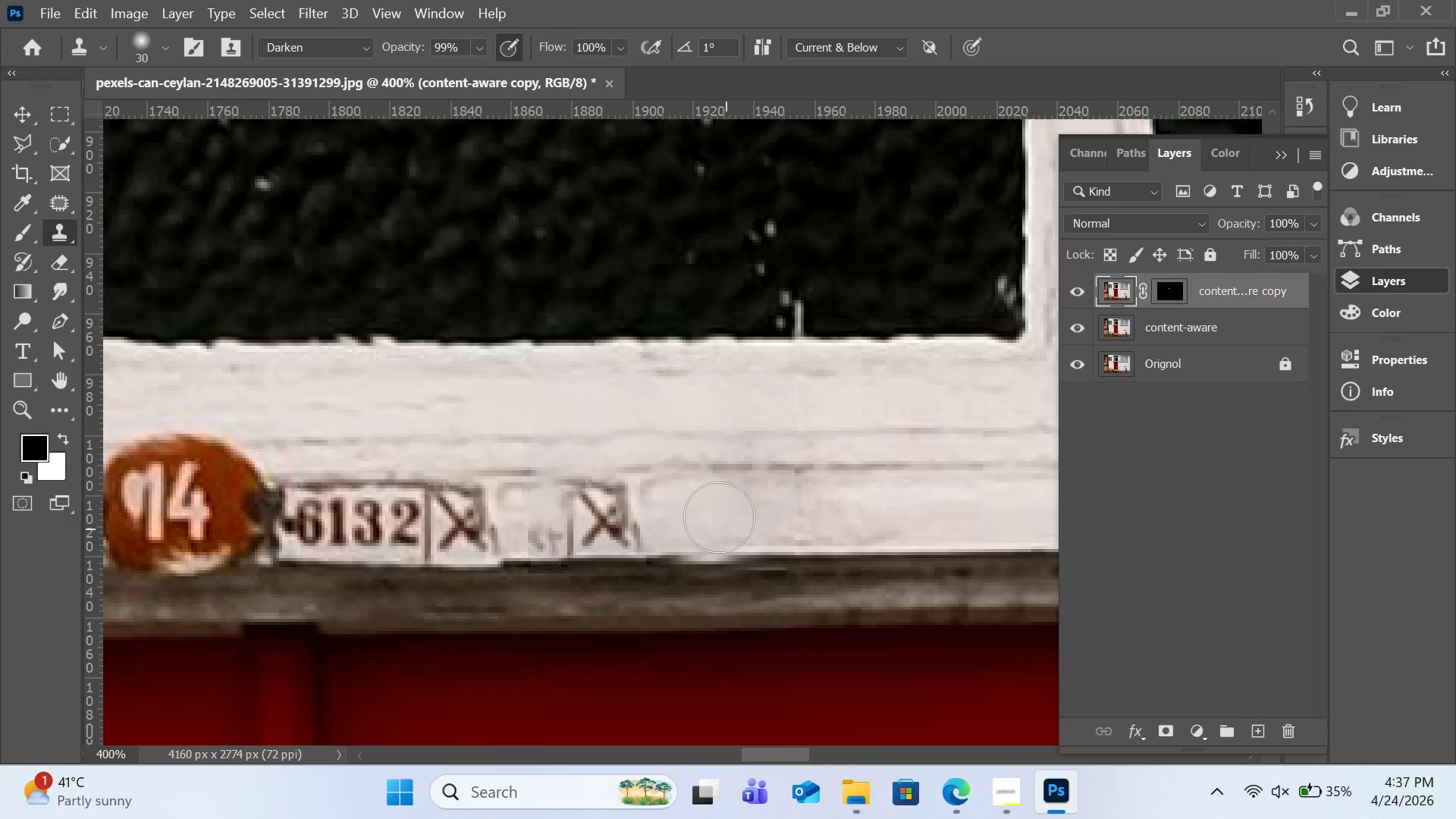 
hold_key(key=AltLeft, duration=0.72)
left_click([691, 507])
 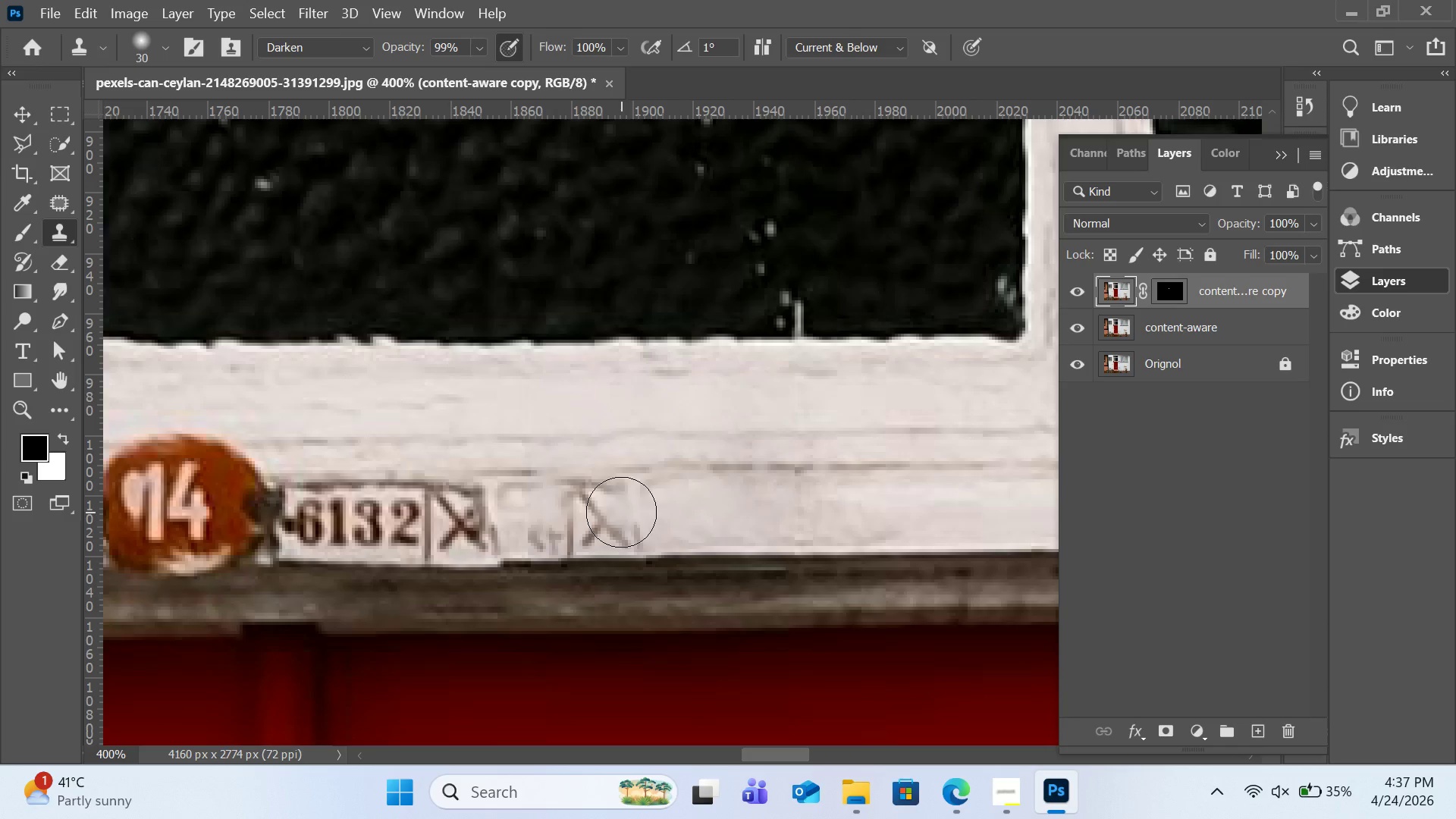 
left_click_drag(start_coordinate=[621, 512], to_coordinate=[606, 512])
 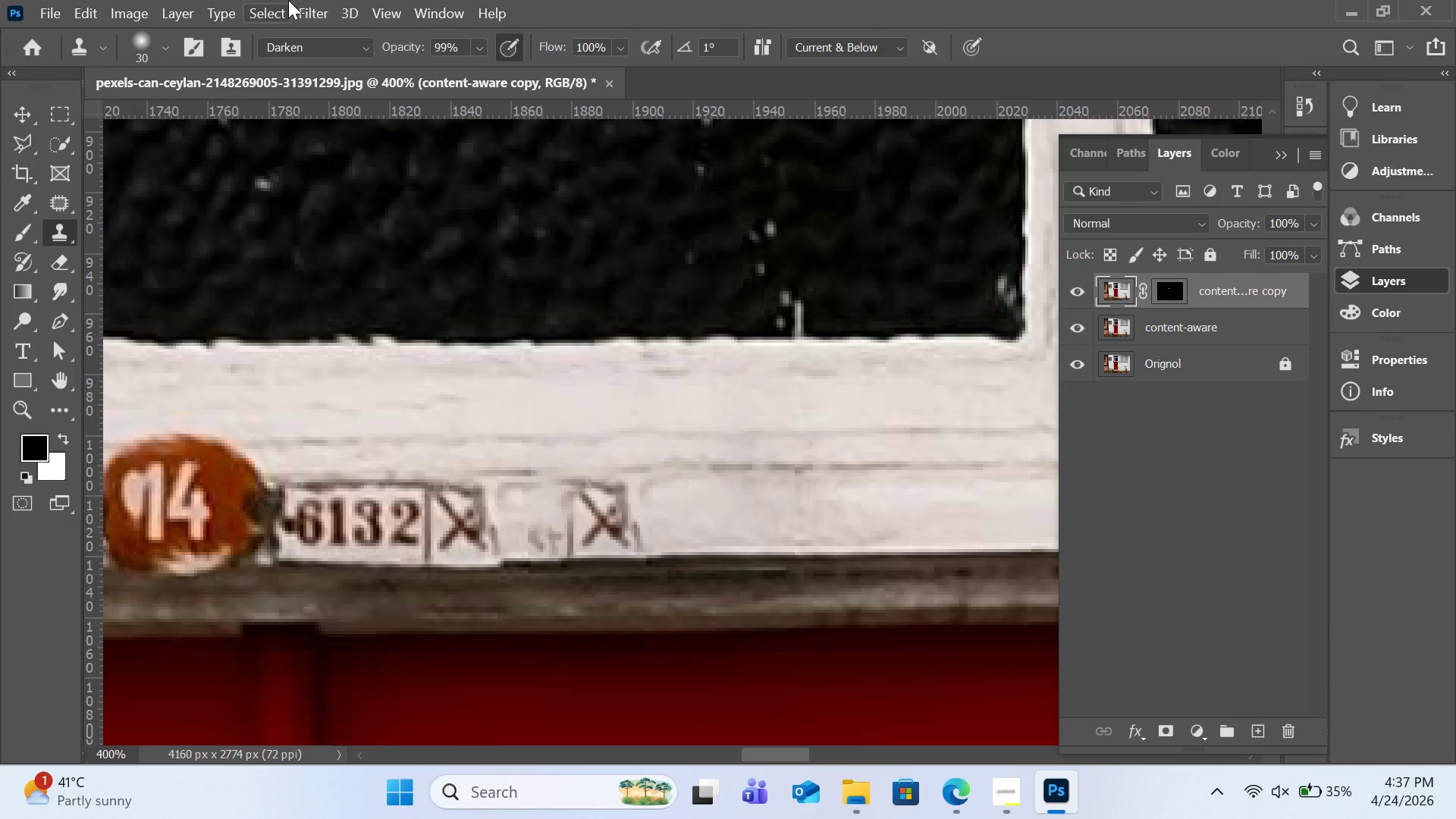 
left_click([343, 51])
 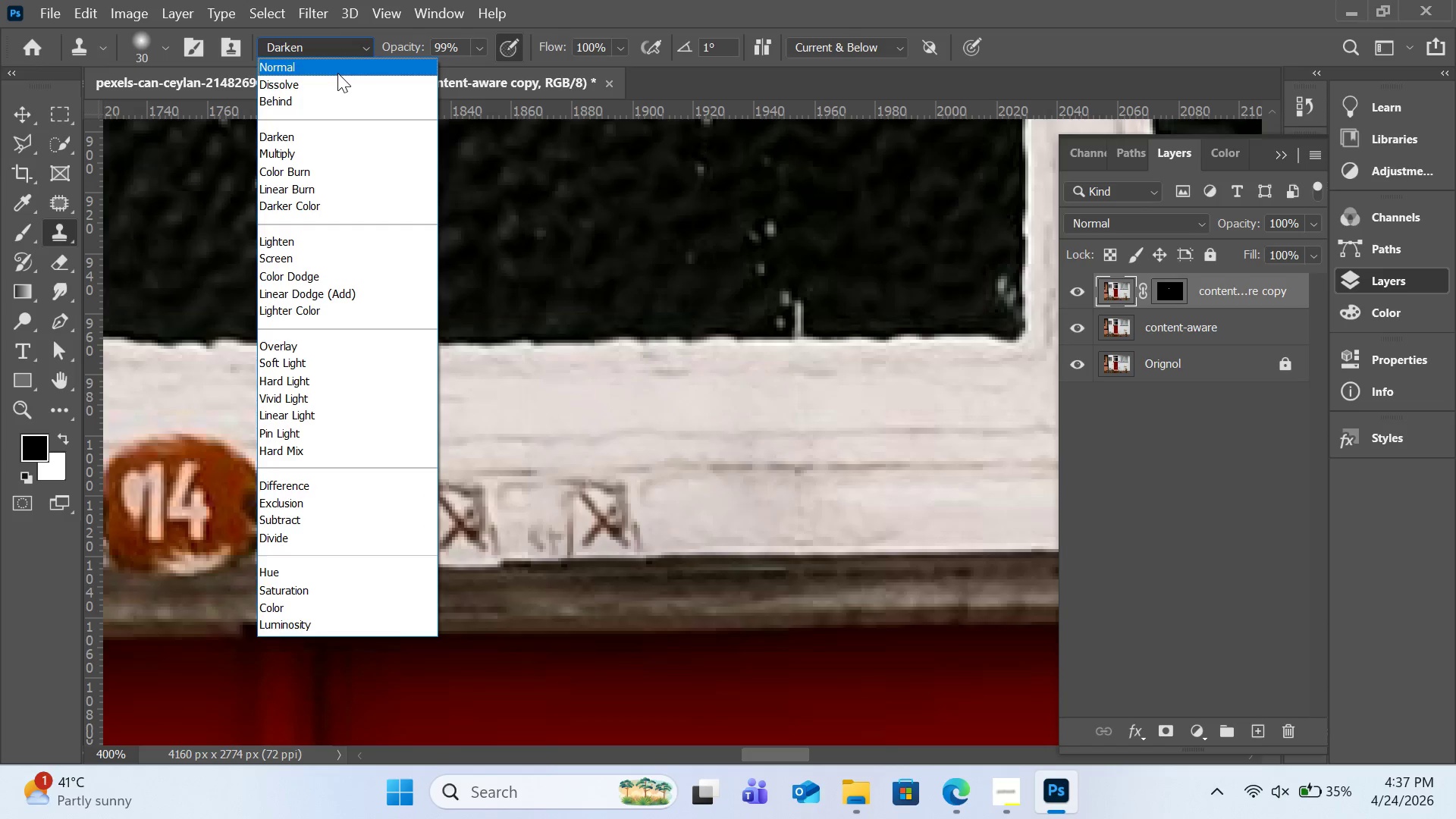 
left_click([337, 73])
 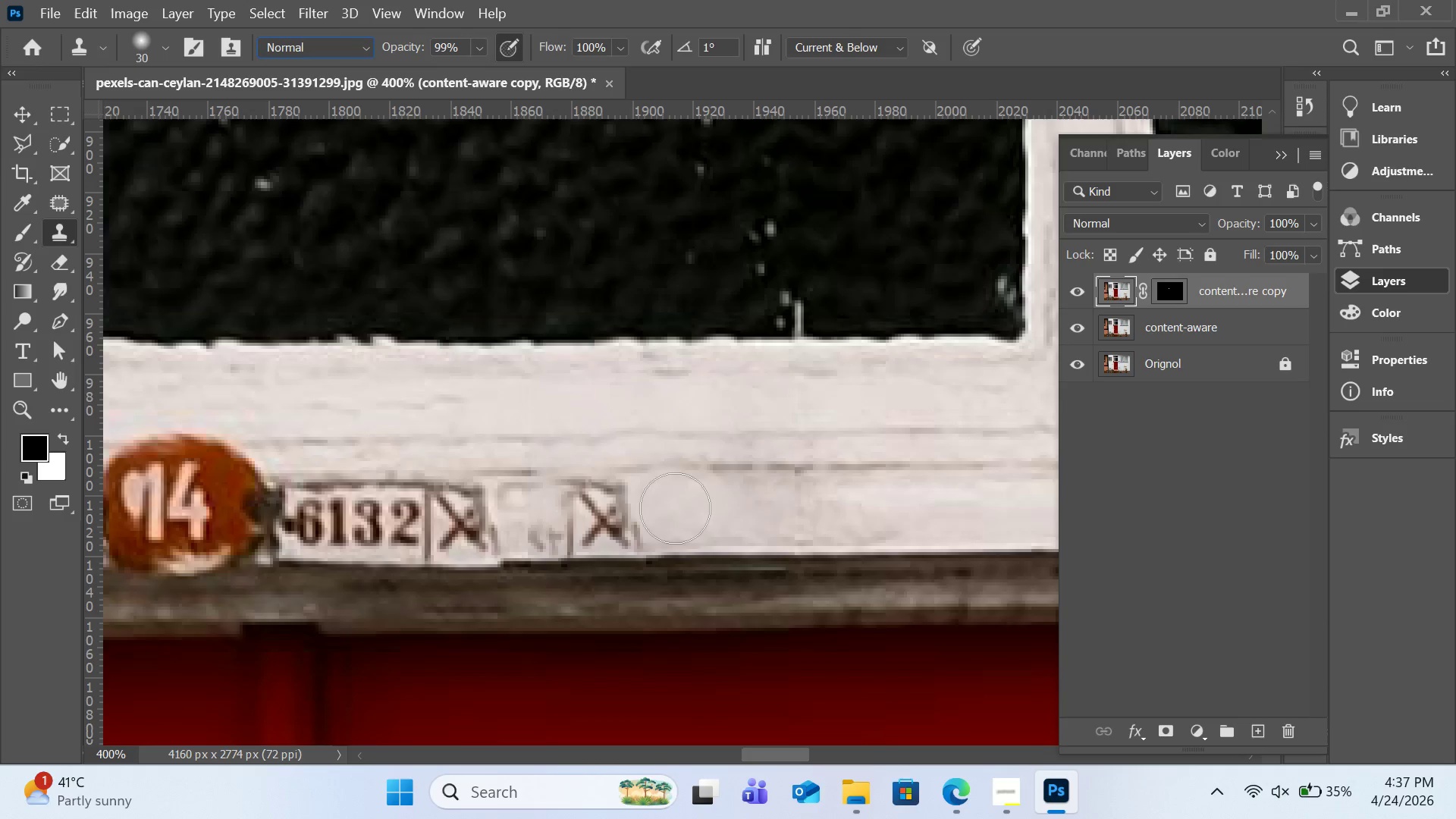 
hold_key(key=AltLeft, duration=1.42)
left_click([703, 507])
 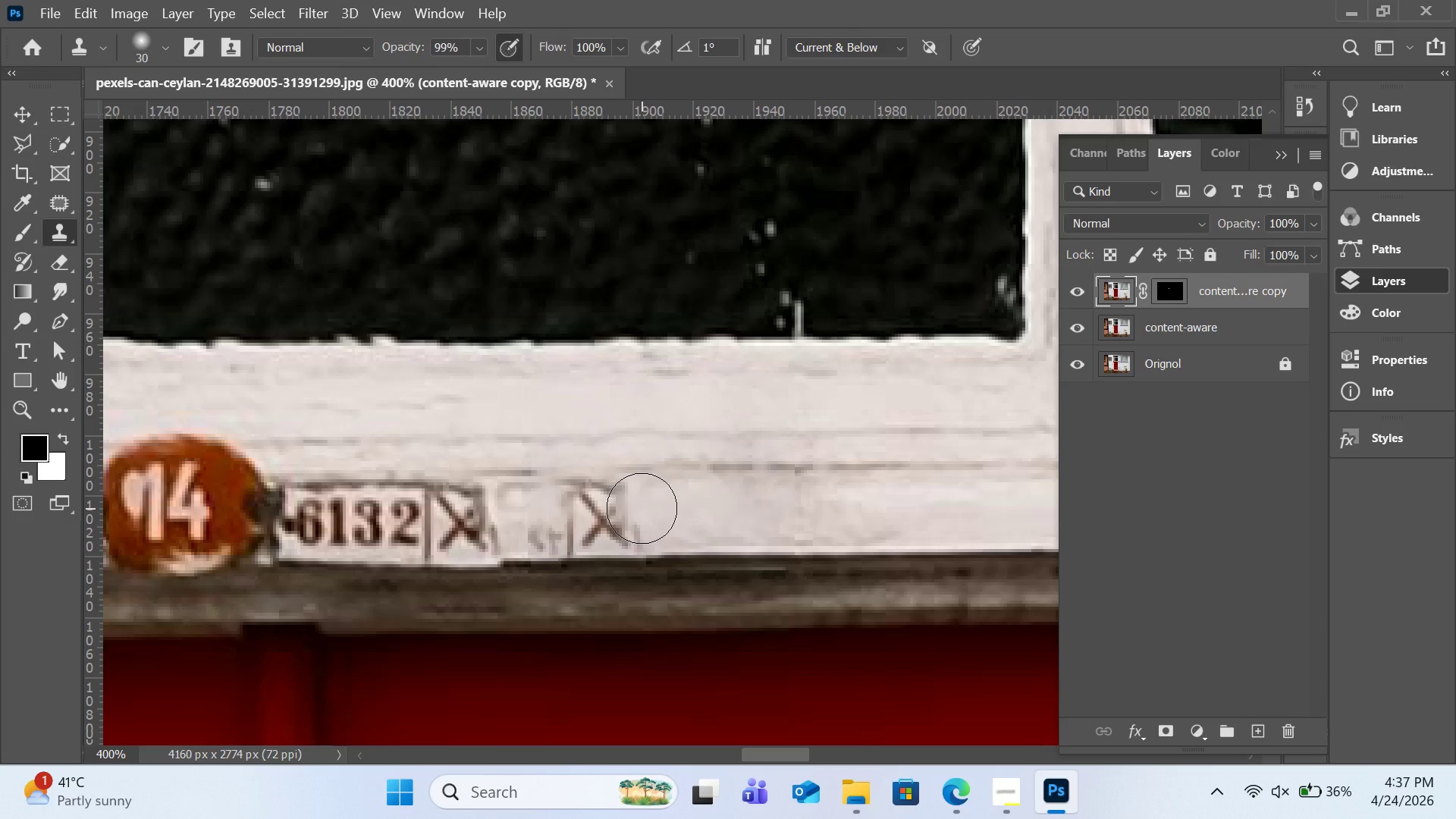 
hold_key(key=AltLeft, duration=1.12)
left_click([693, 513])
 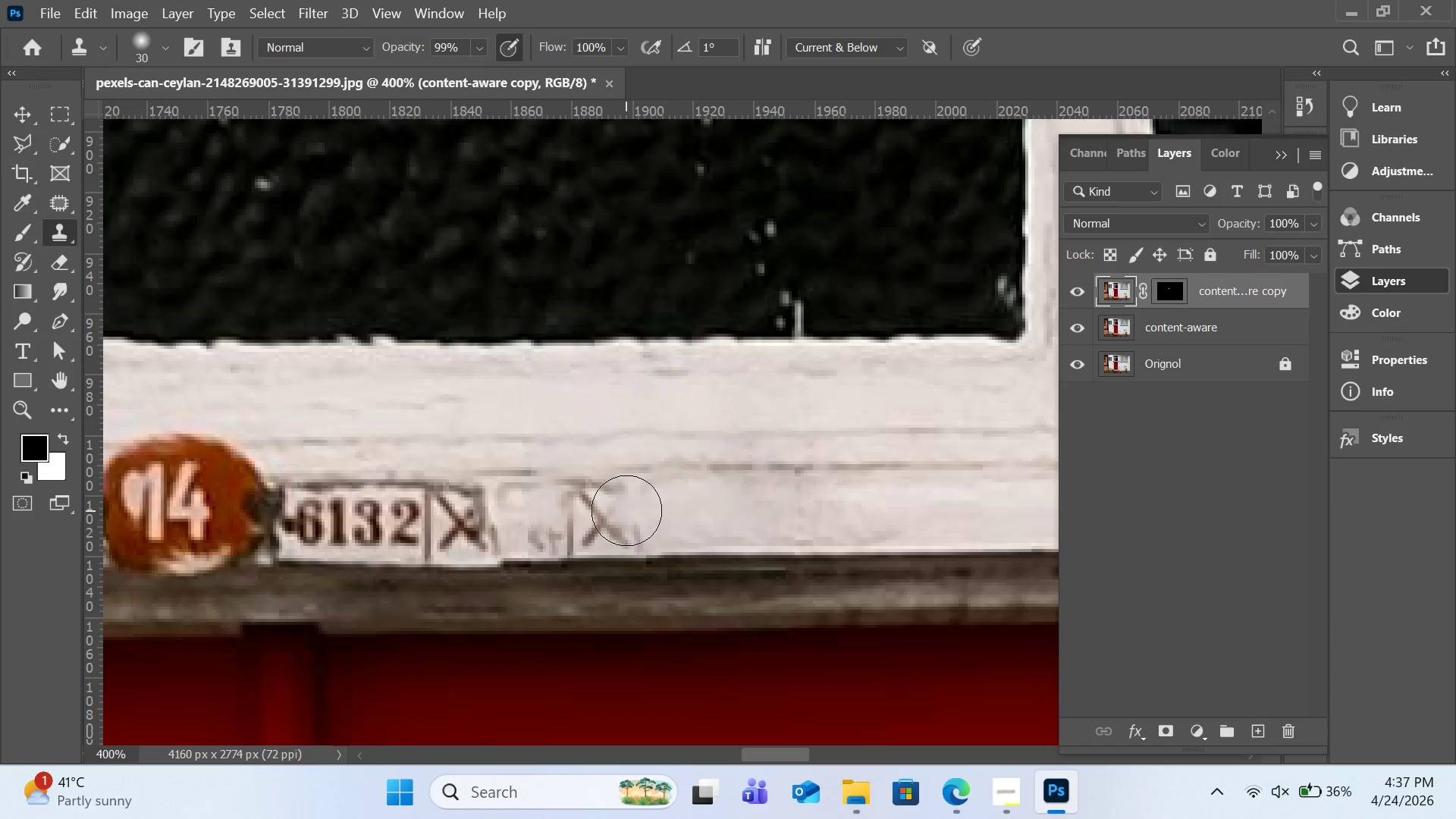 
left_click_drag(start_coordinate=[626, 510], to_coordinate=[626, 517])
 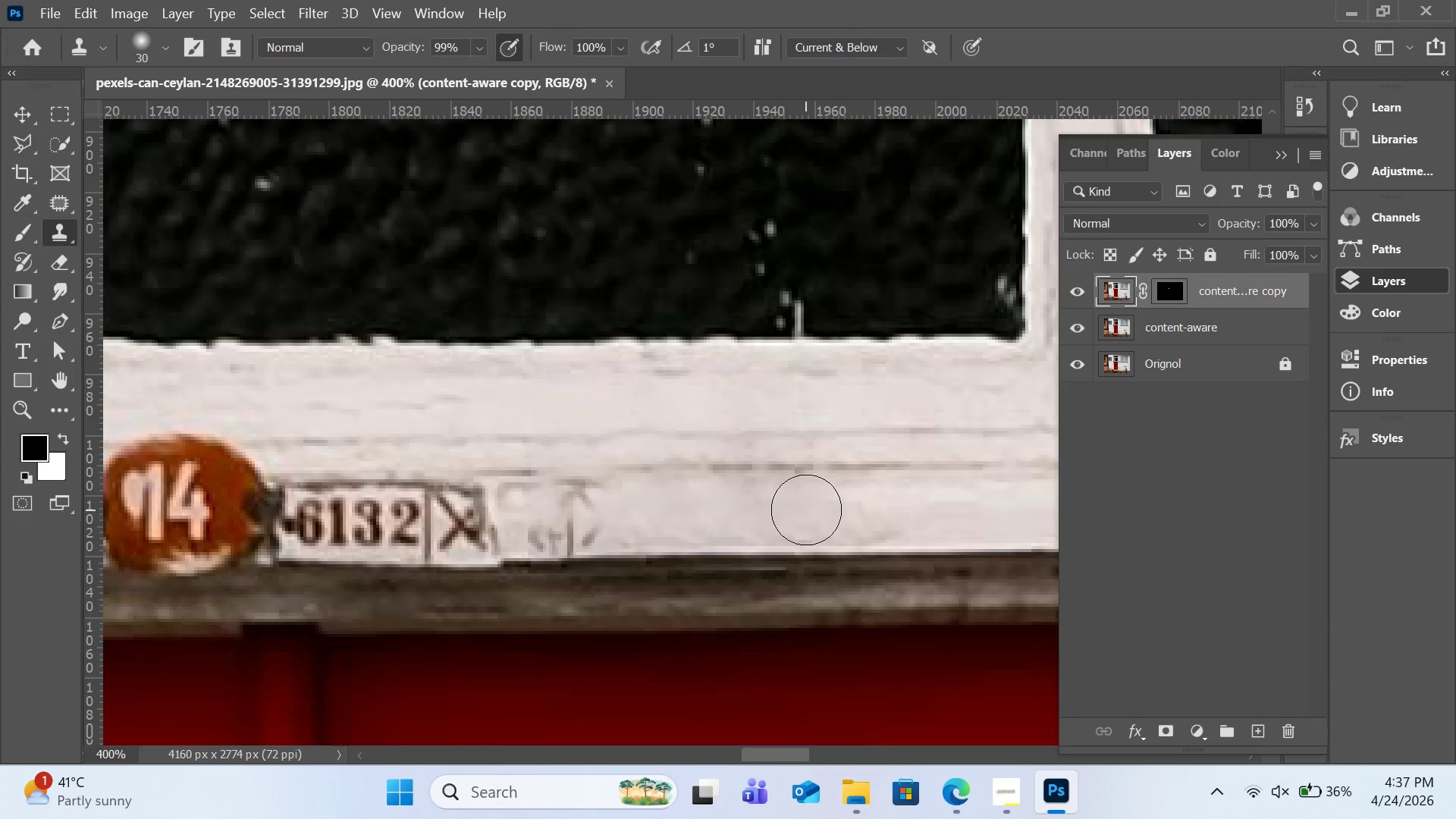 
hold_key(key=AltLeft, duration=0.83)
left_click([670, 510])
 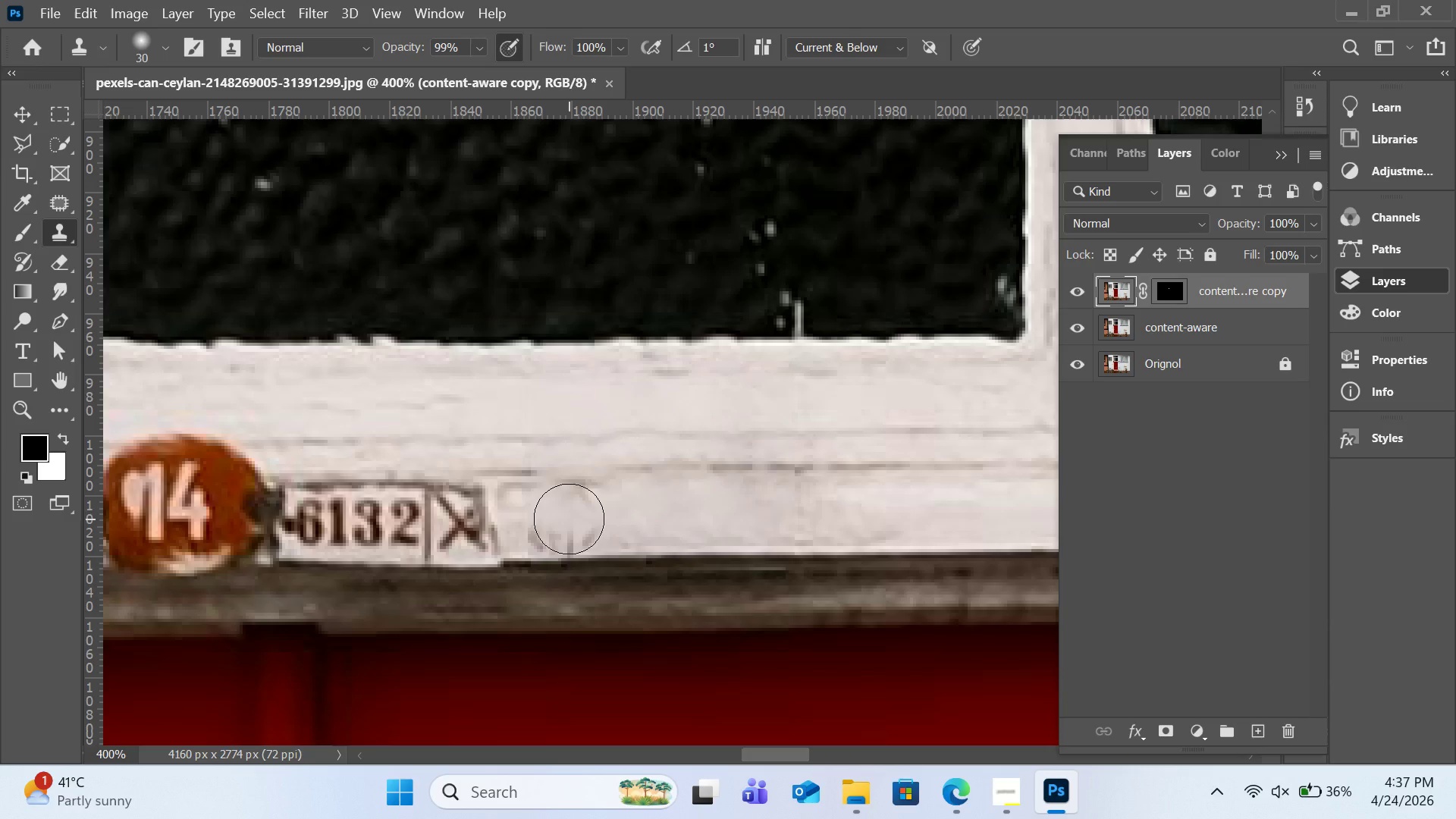 
left_click_drag(start_coordinate=[569, 519], to_coordinate=[551, 522])
 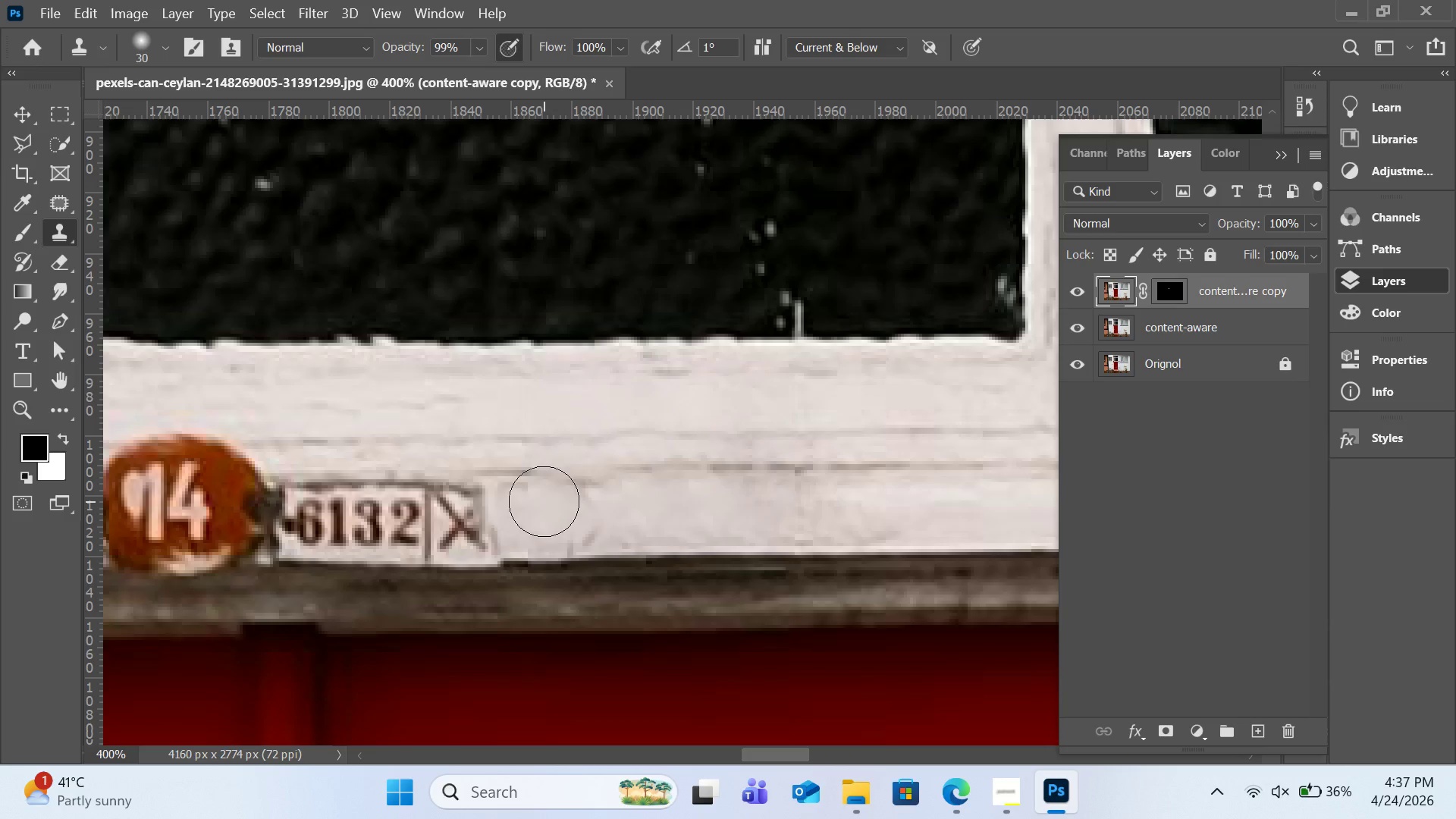 
hold_key(key=AltLeft, duration=1.81)
left_click([872, 494])
 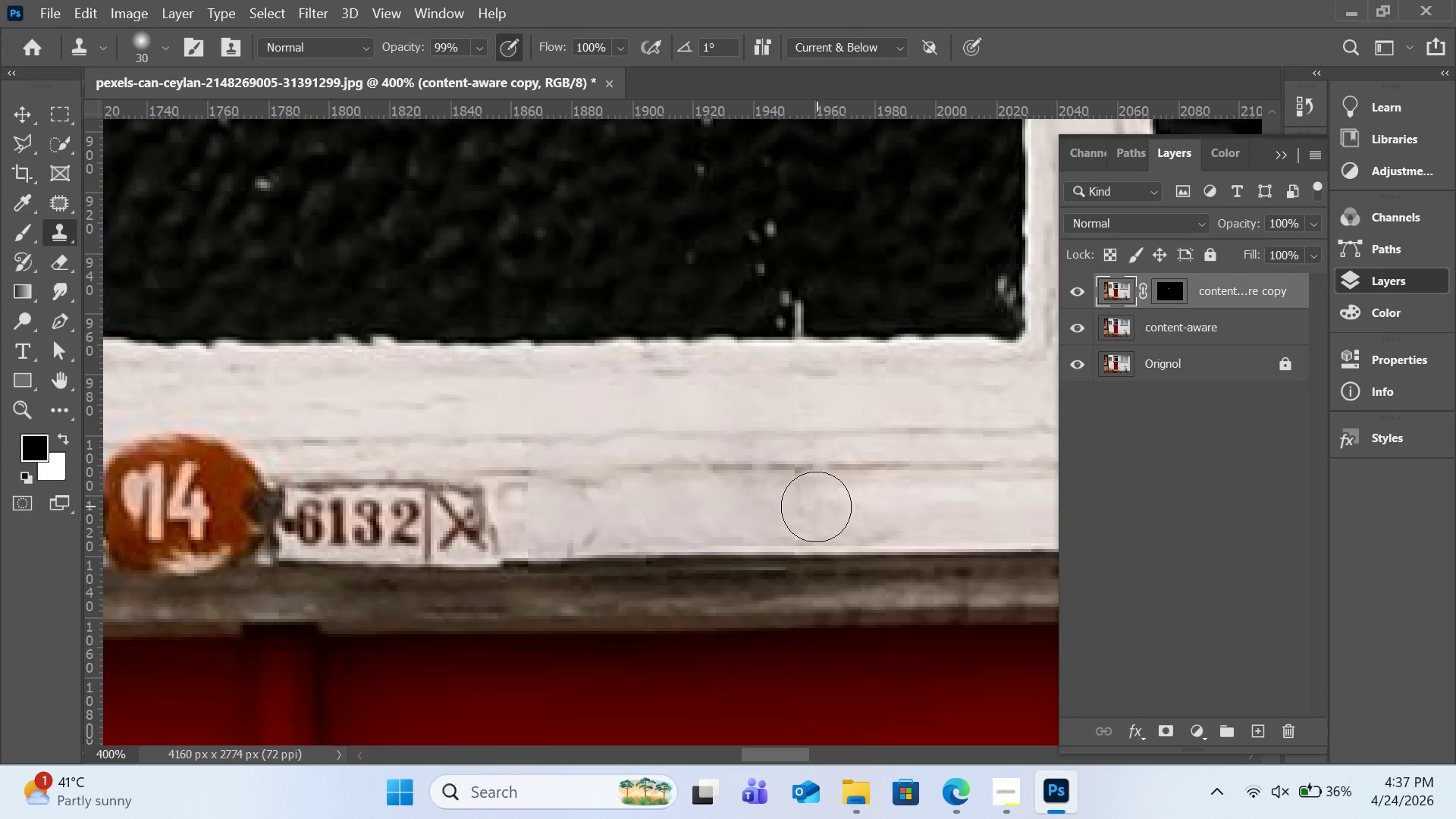 
left_click_drag(start_coordinate=[816, 507], to_coordinate=[814, 510])
 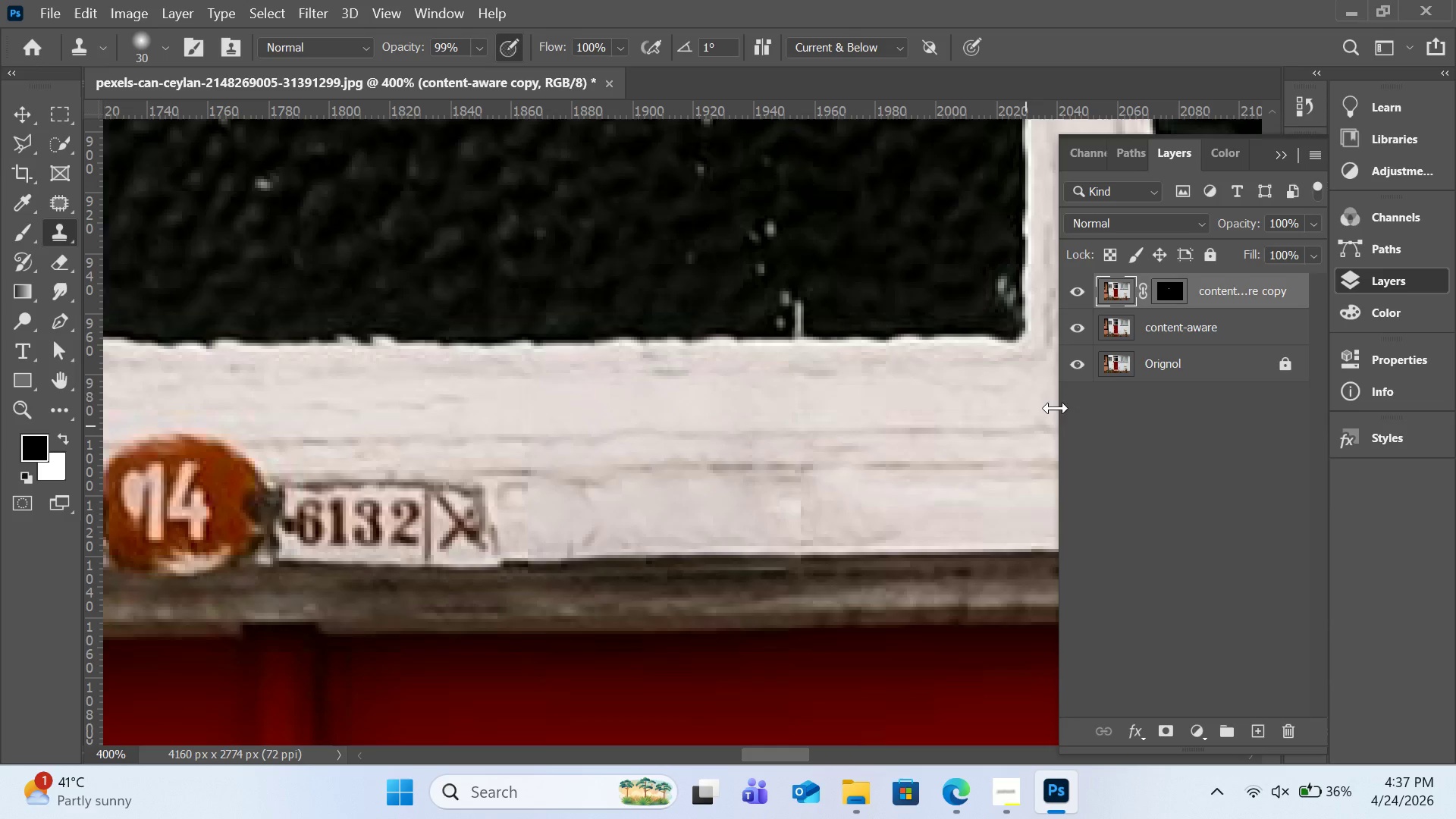 
hold_key(key=ControlLeft, duration=3.34)
left_click([1144, 334])
 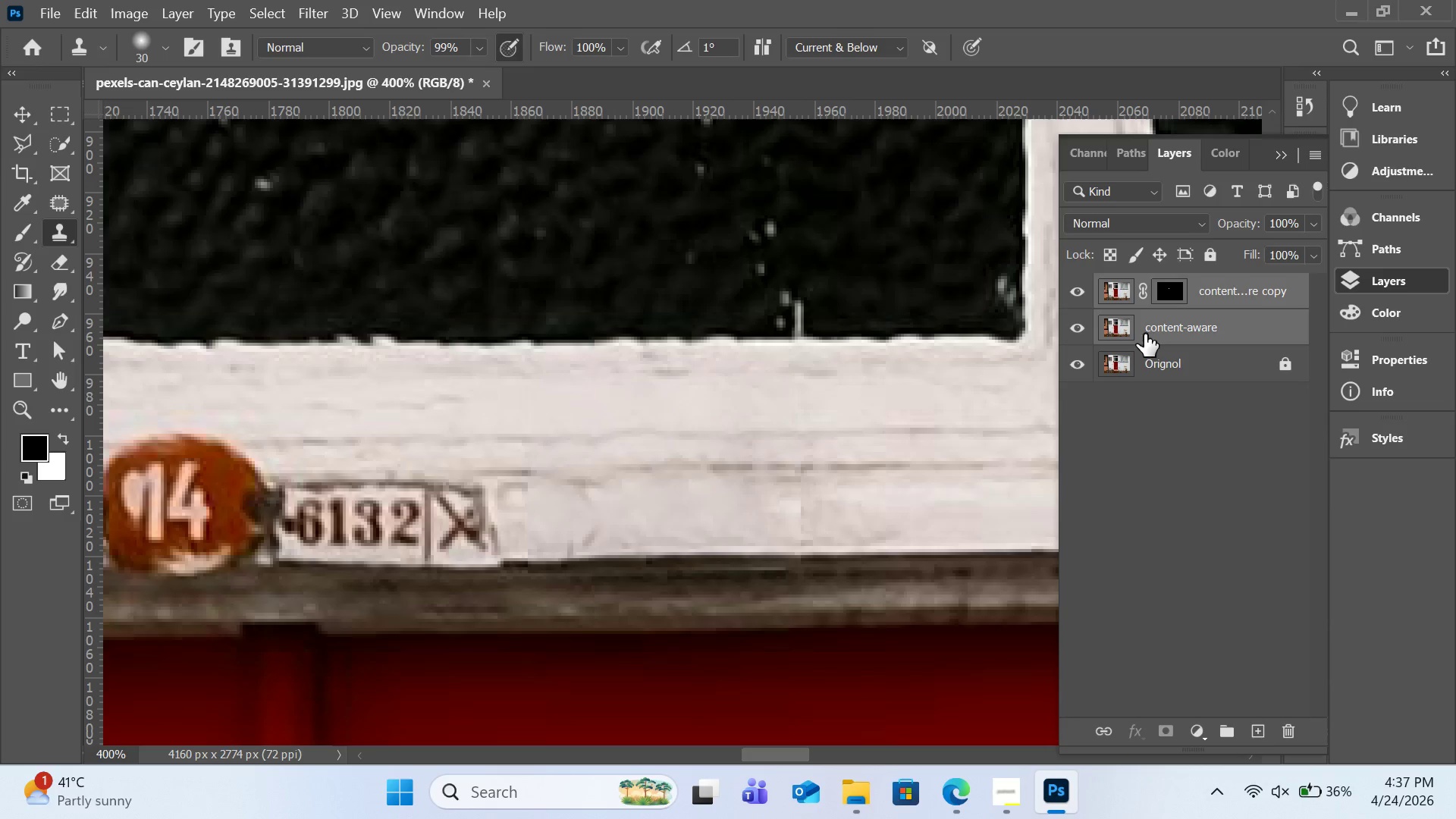 
key(Control+E)
 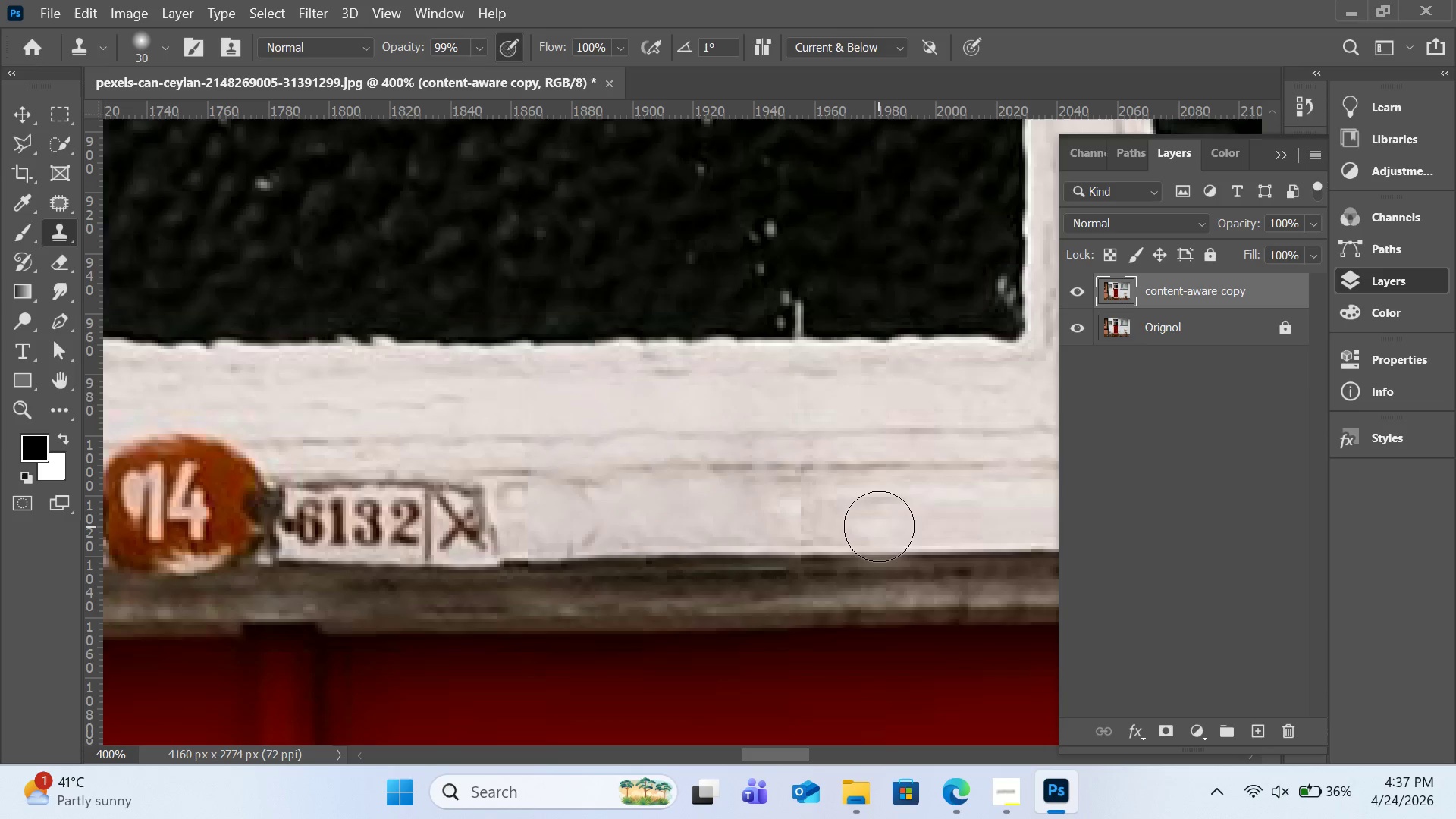 
hold_key(key=AltLeft, duration=0.66)
left_click([865, 504])
 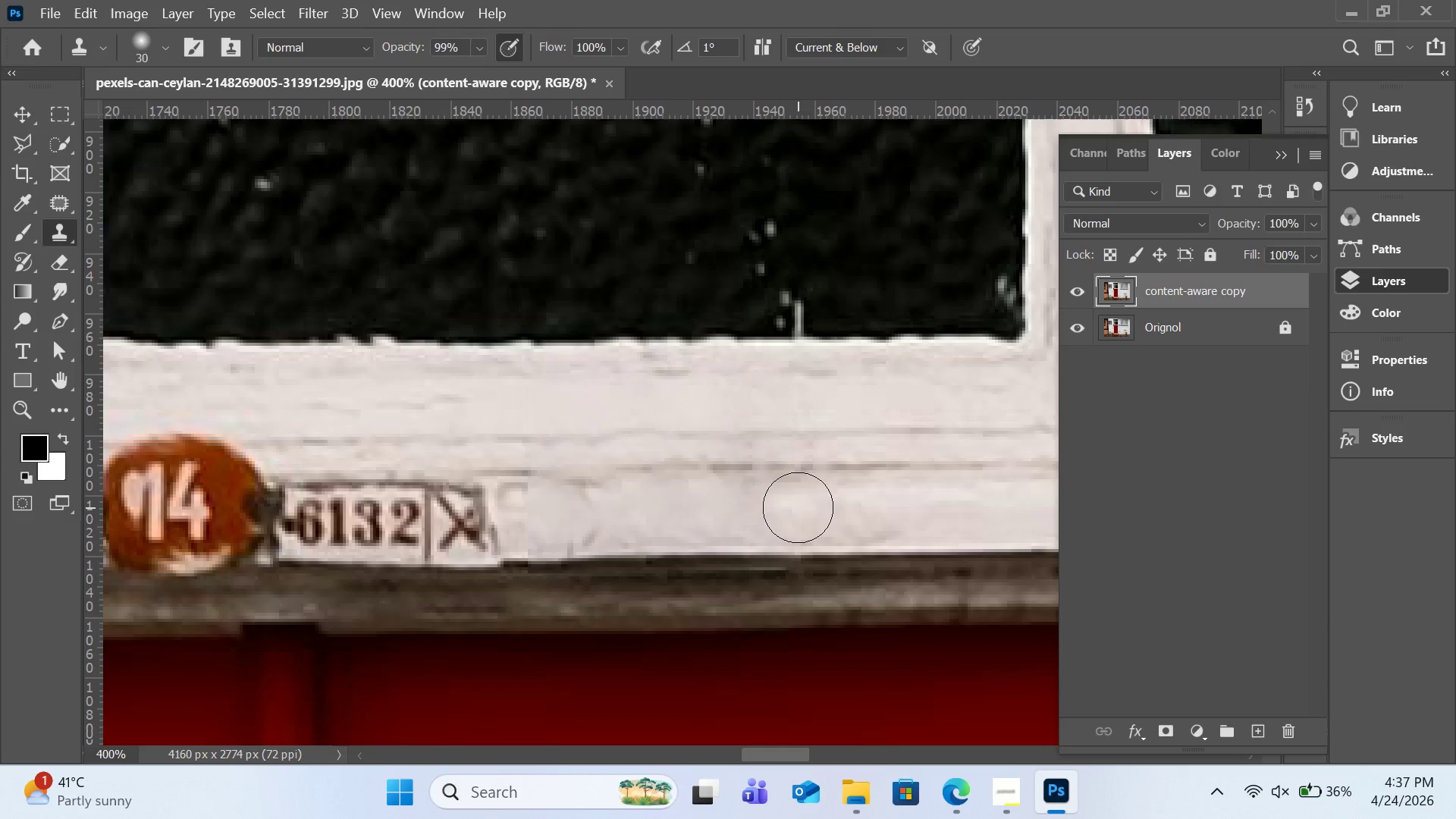 
left_click([798, 507])
 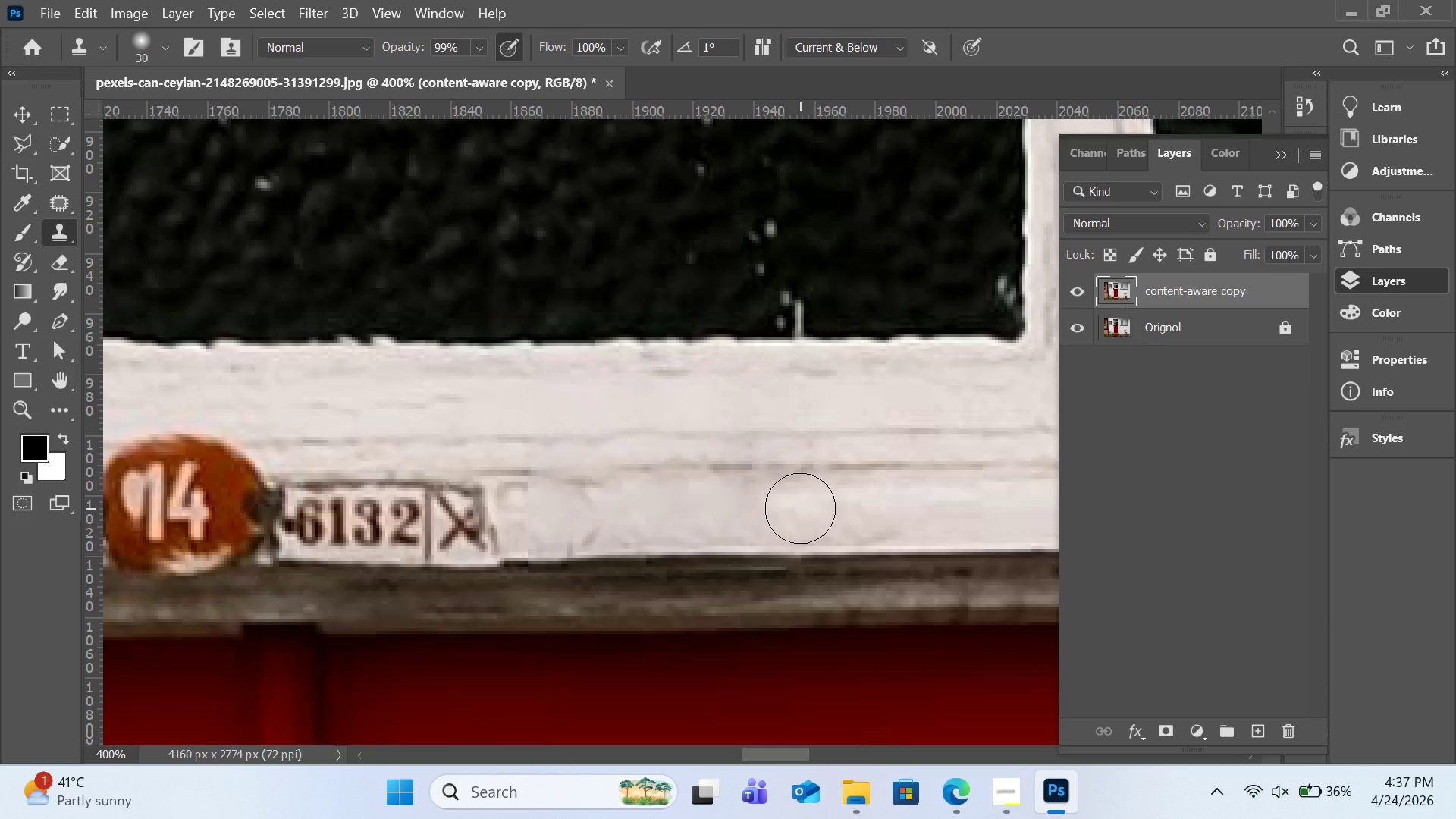 
key(BracketLeft)
 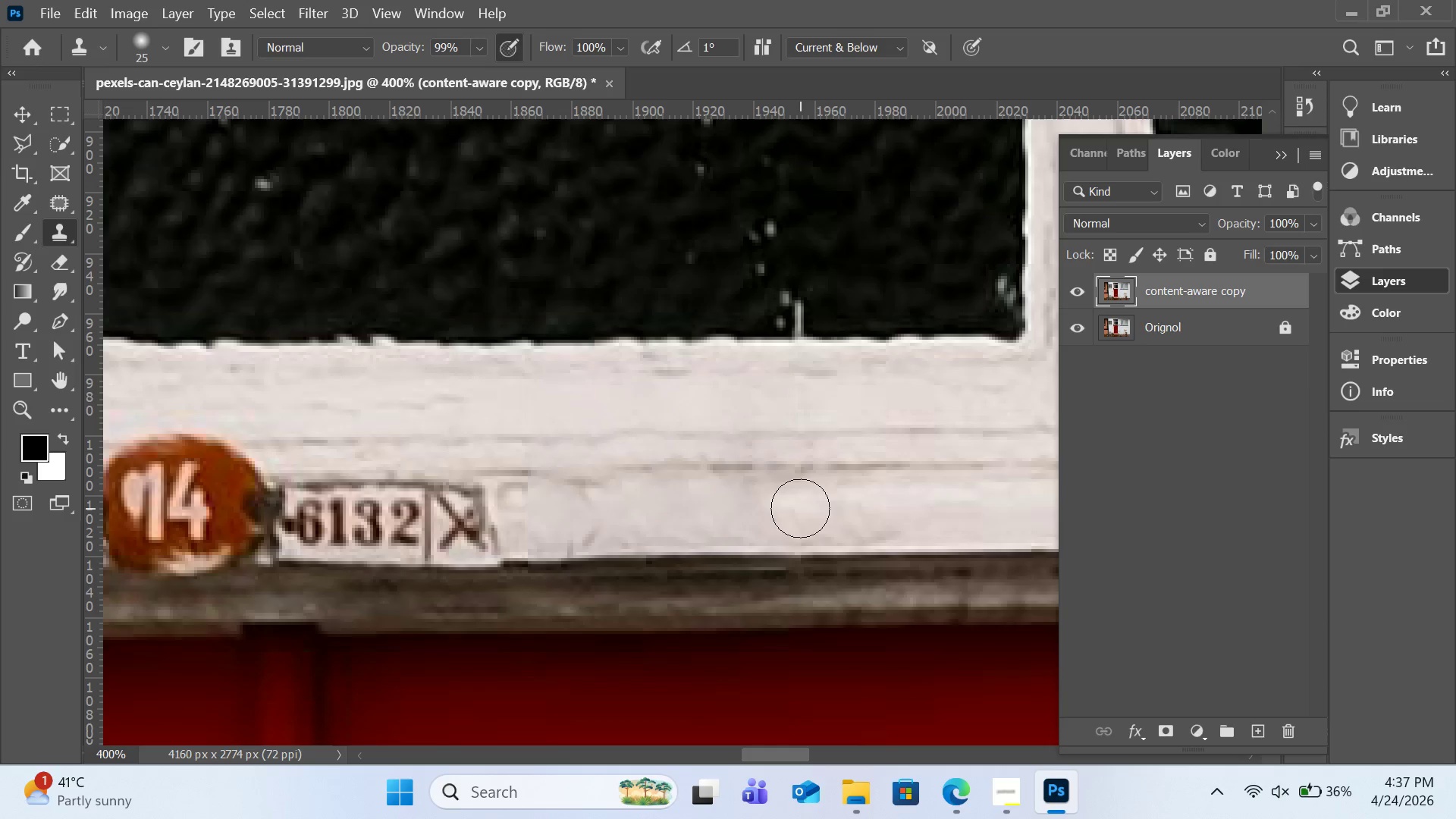 
left_click_drag(start_coordinate=[800, 508], to_coordinate=[800, 517])
 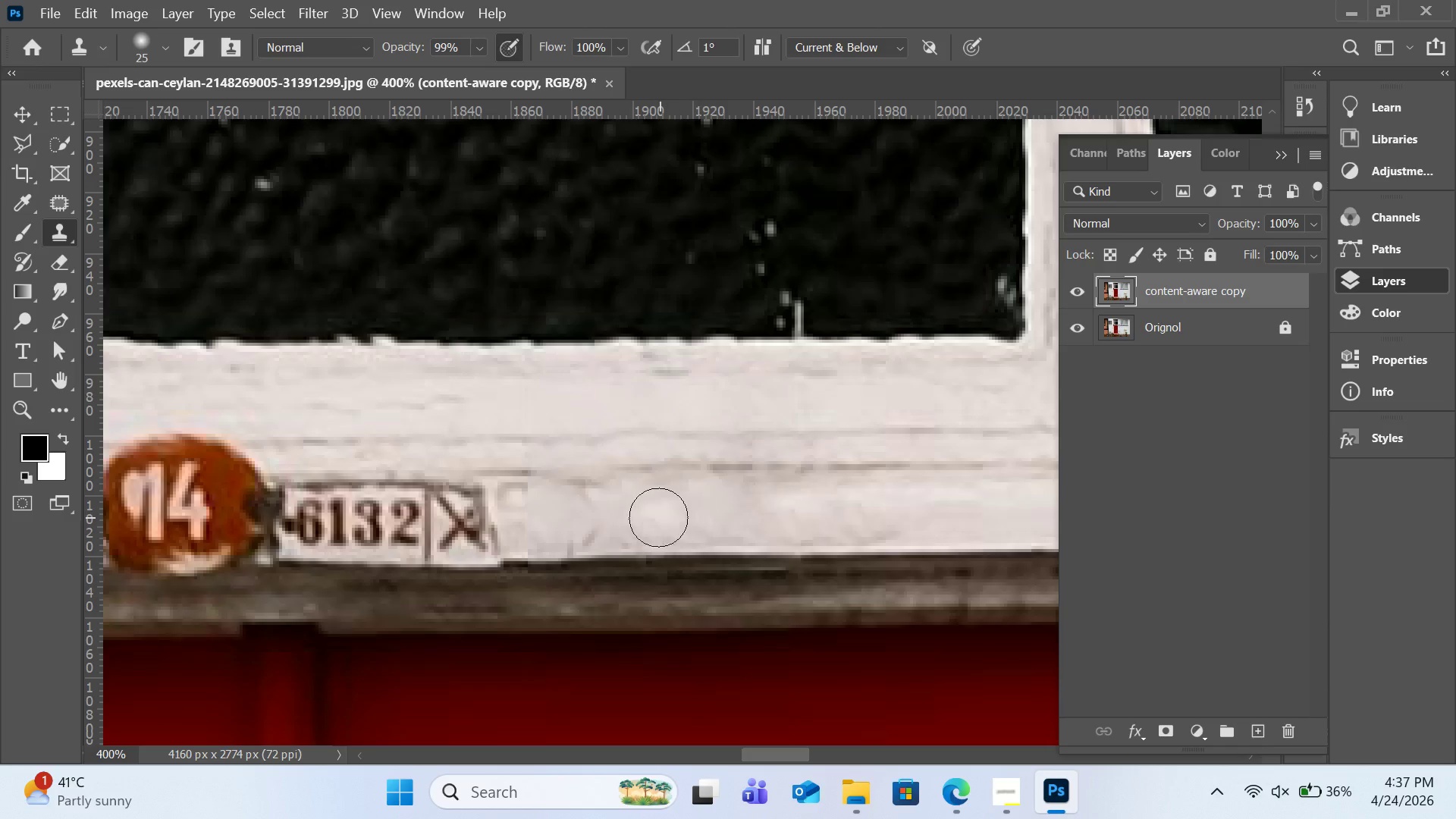 
hold_key(key=AltLeft, duration=1.27)
left_click([913, 516])
 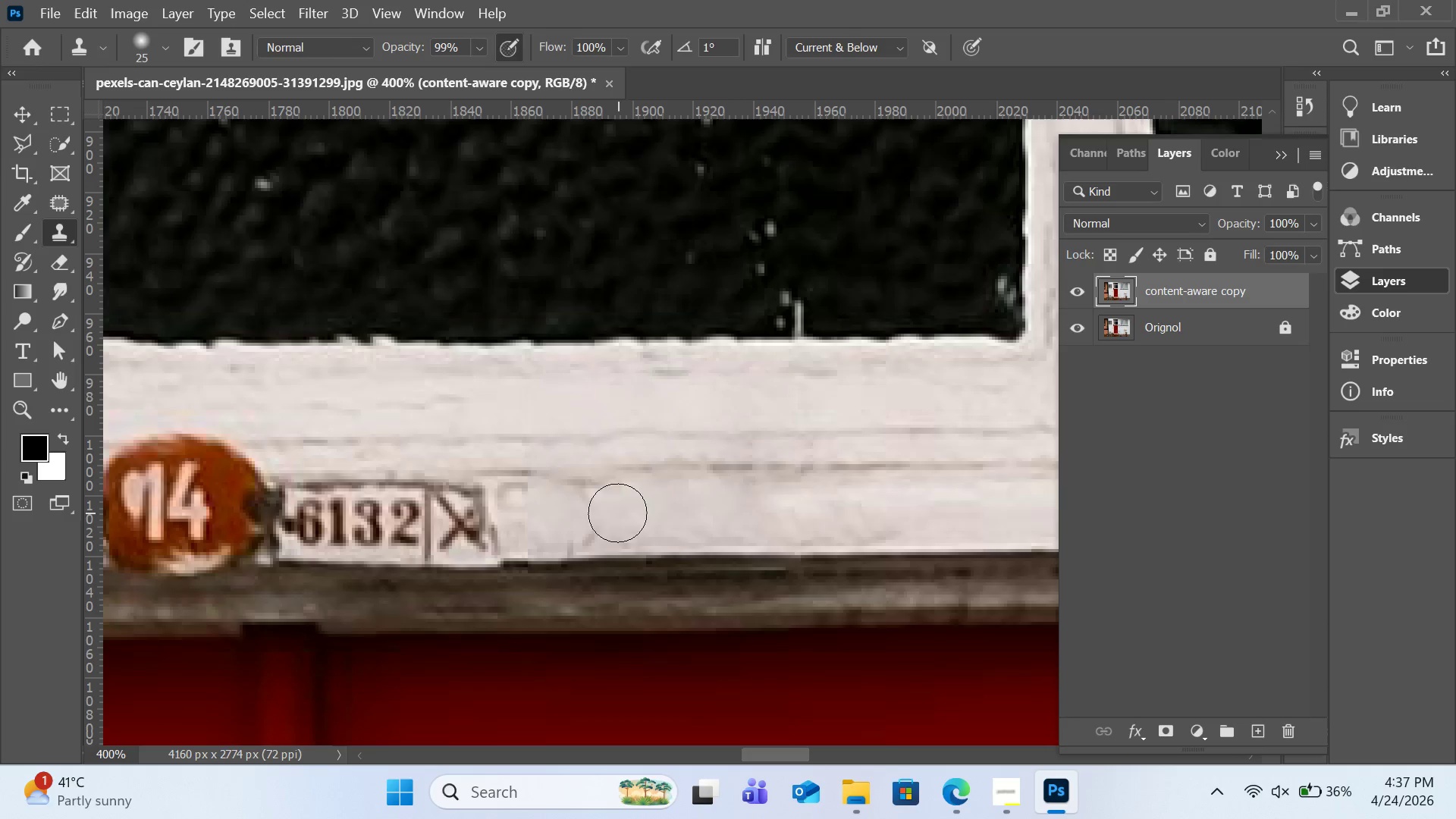 
left_click_drag(start_coordinate=[617, 513], to_coordinate=[564, 513])
 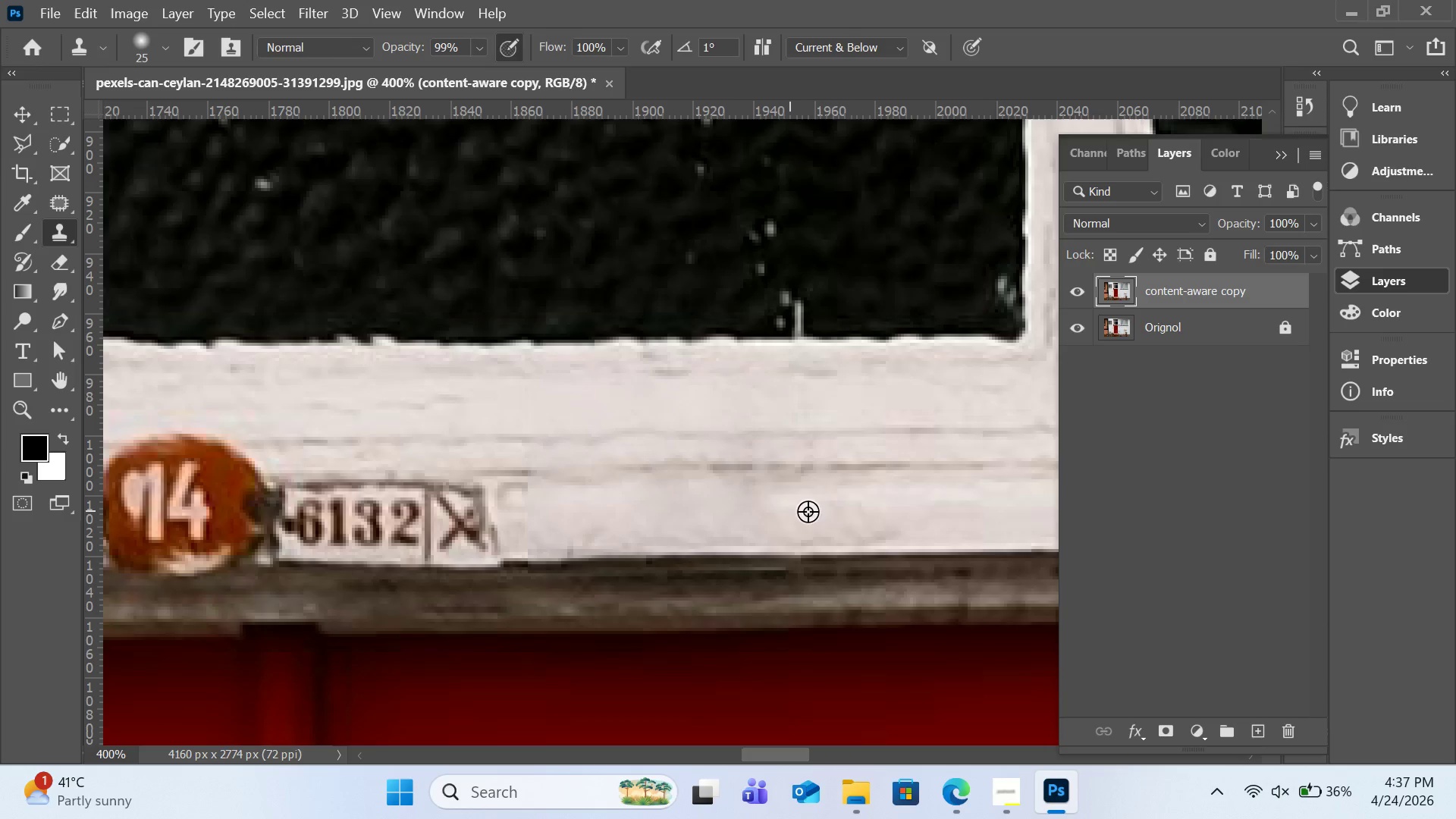 
hold_key(key=AltLeft, duration=0.58)
left_click([885, 509])
 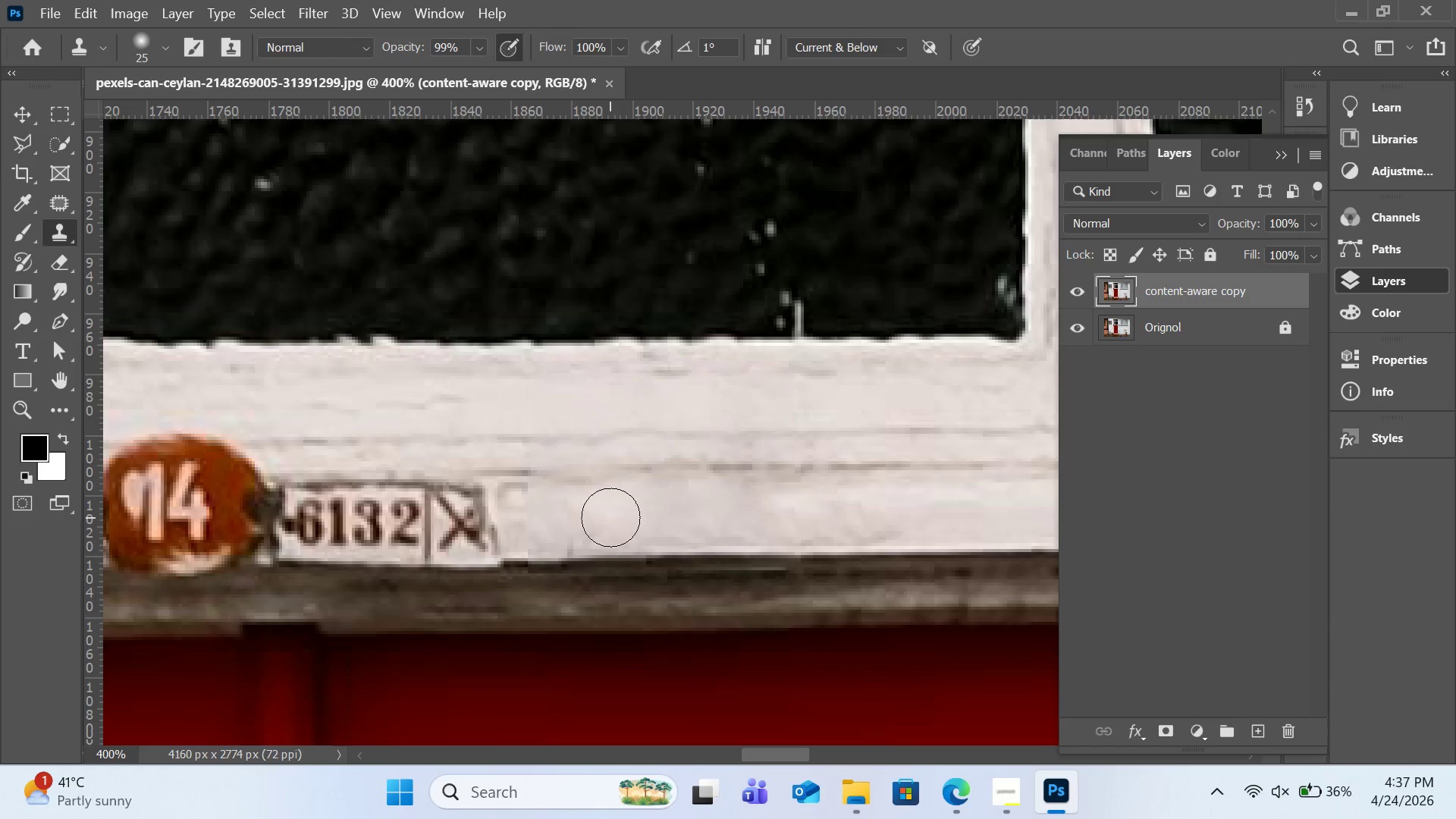 
left_click_drag(start_coordinate=[610, 517], to_coordinate=[539, 519])
 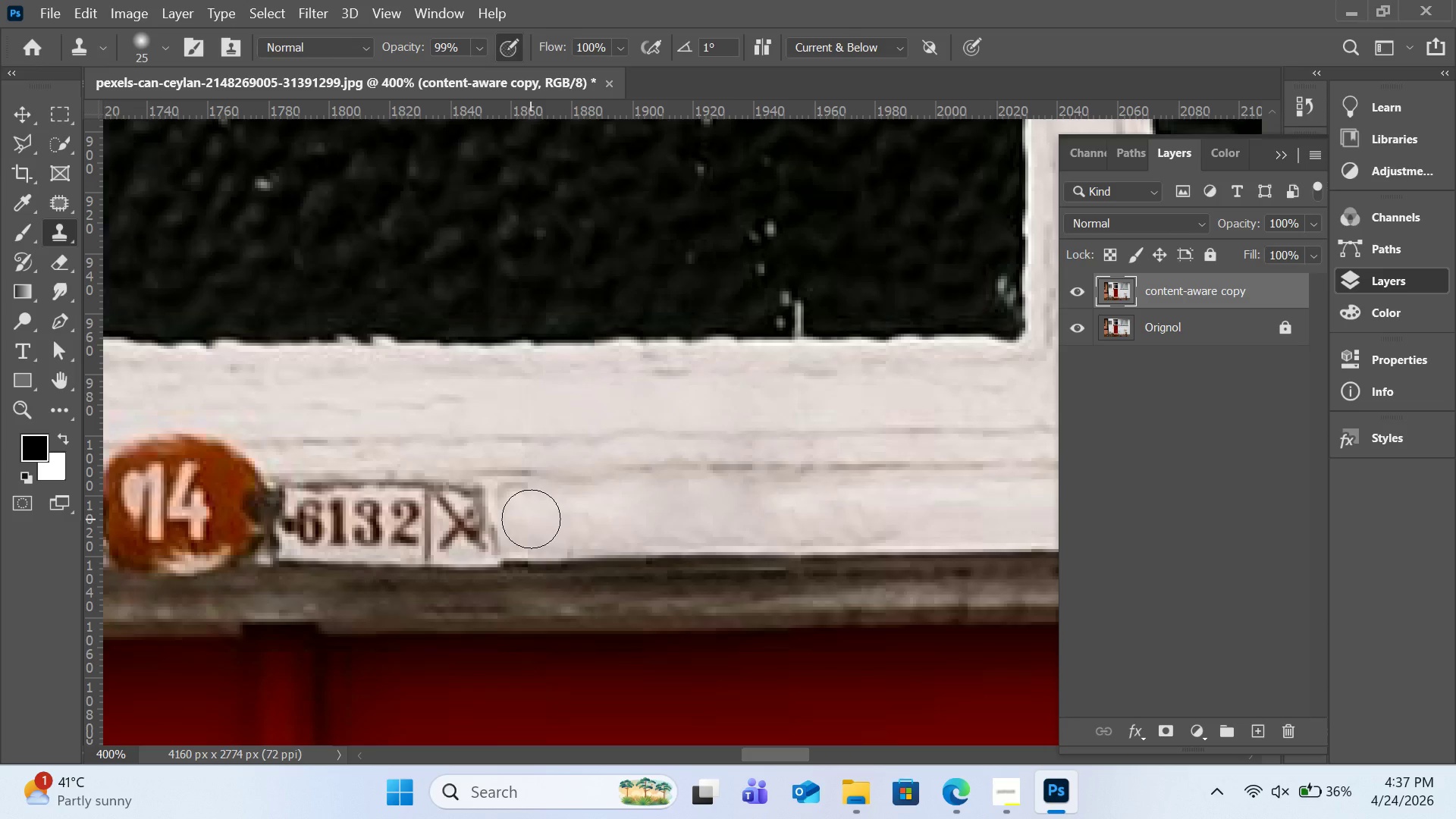 
left_click([531, 519])
 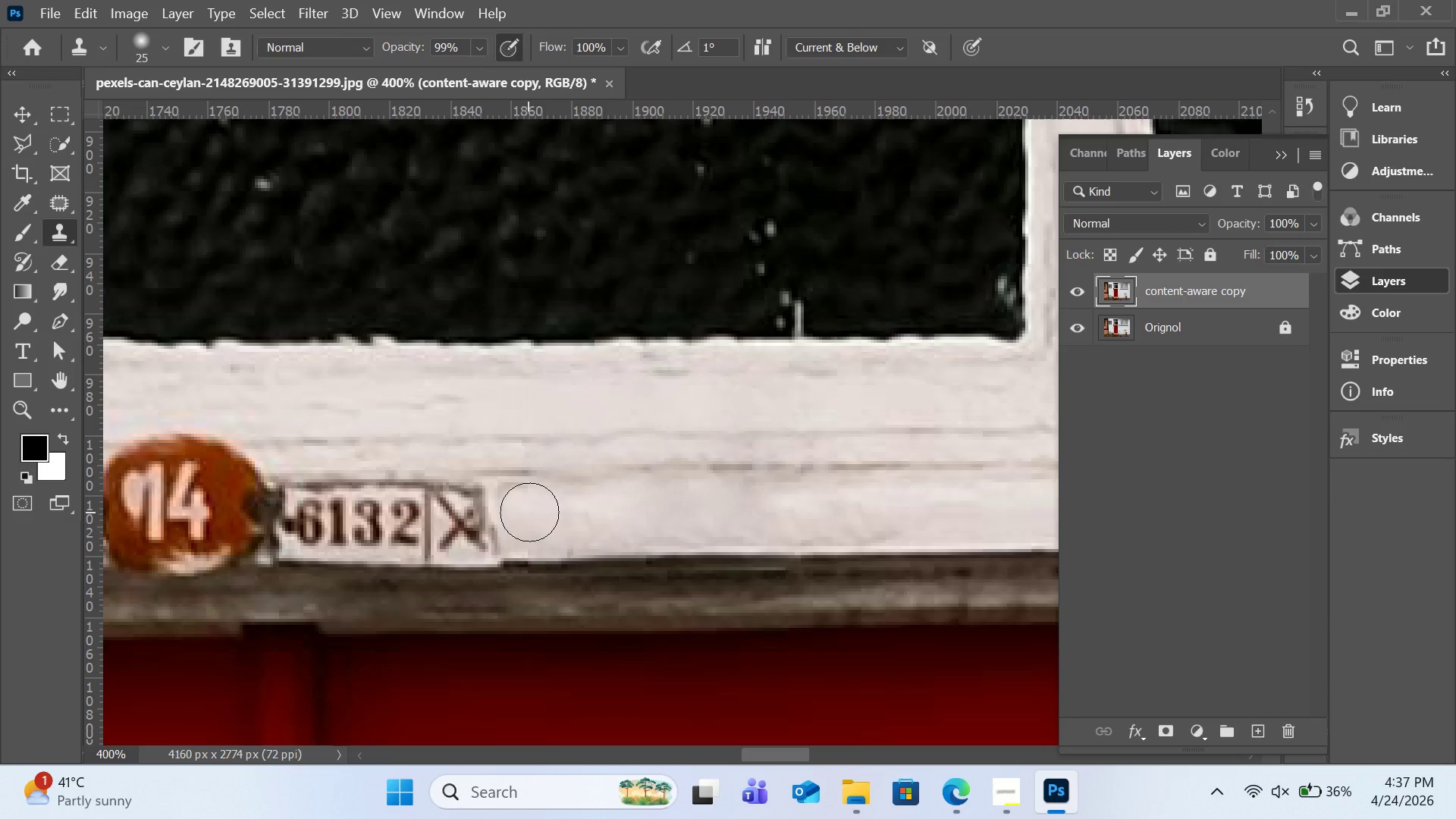 
left_click_drag(start_coordinate=[528, 512], to_coordinate=[536, 519])
 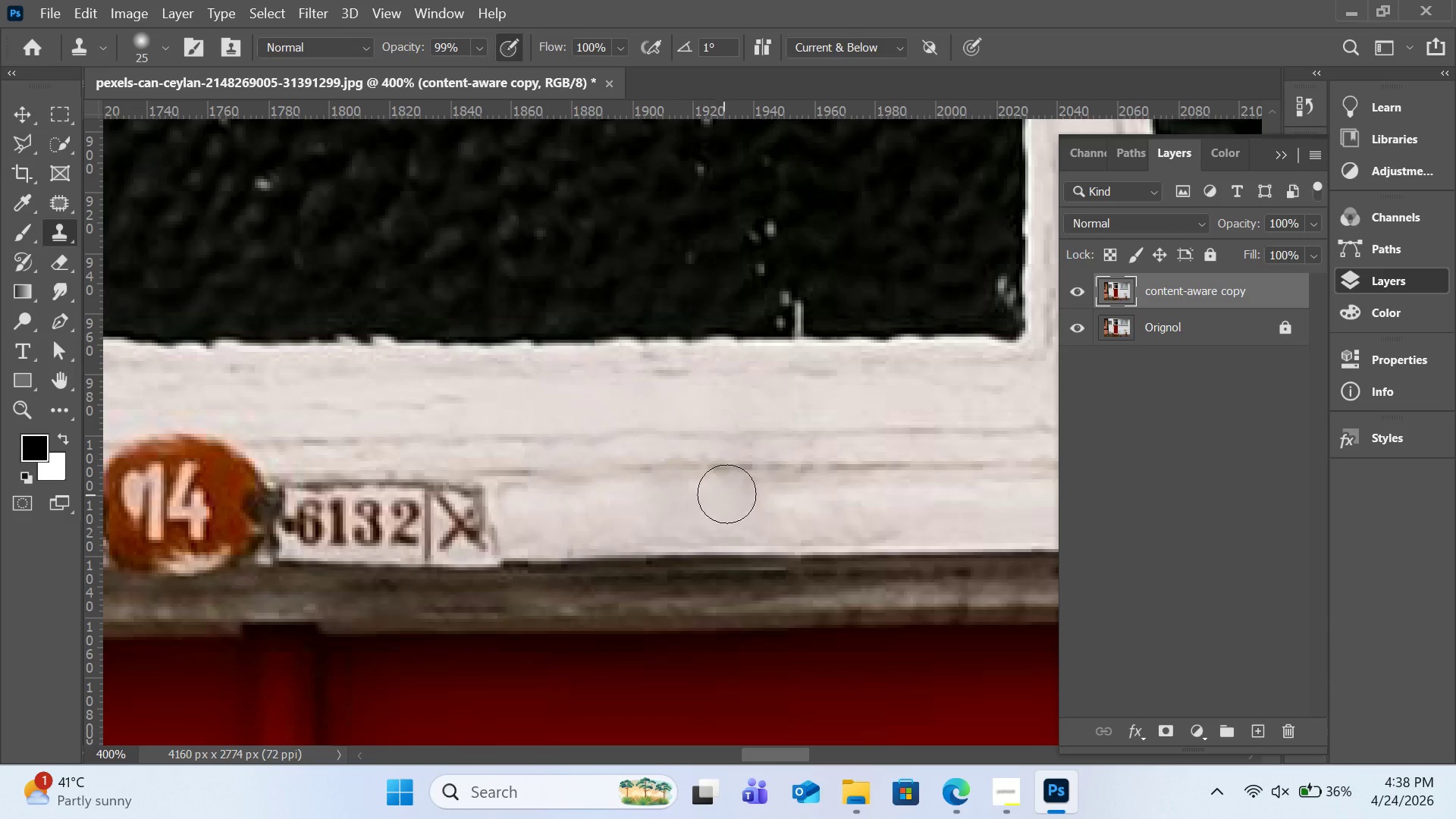 
hold_key(key=AltLeft, duration=1.5)
 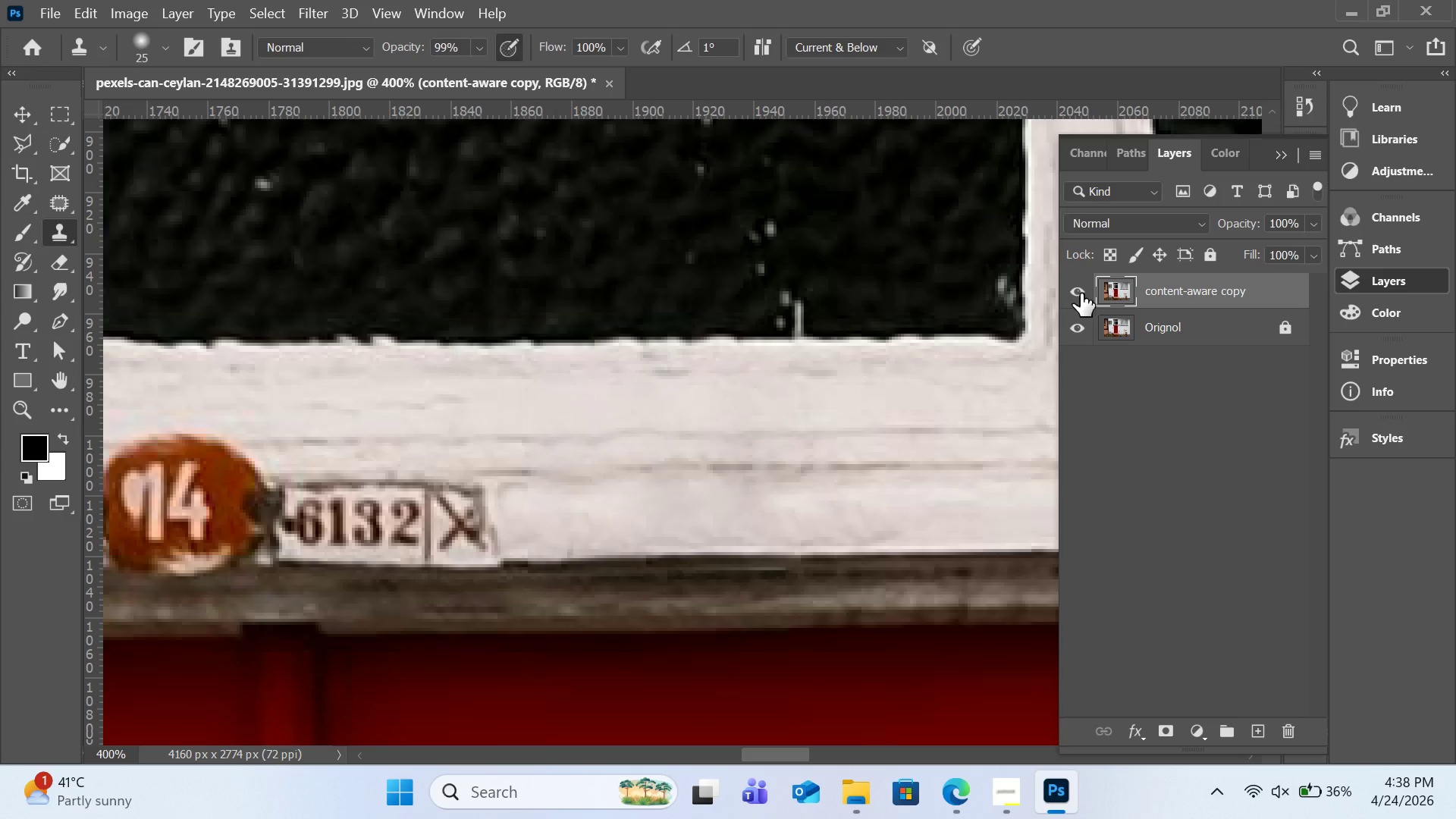 
left_click([1081, 293])
 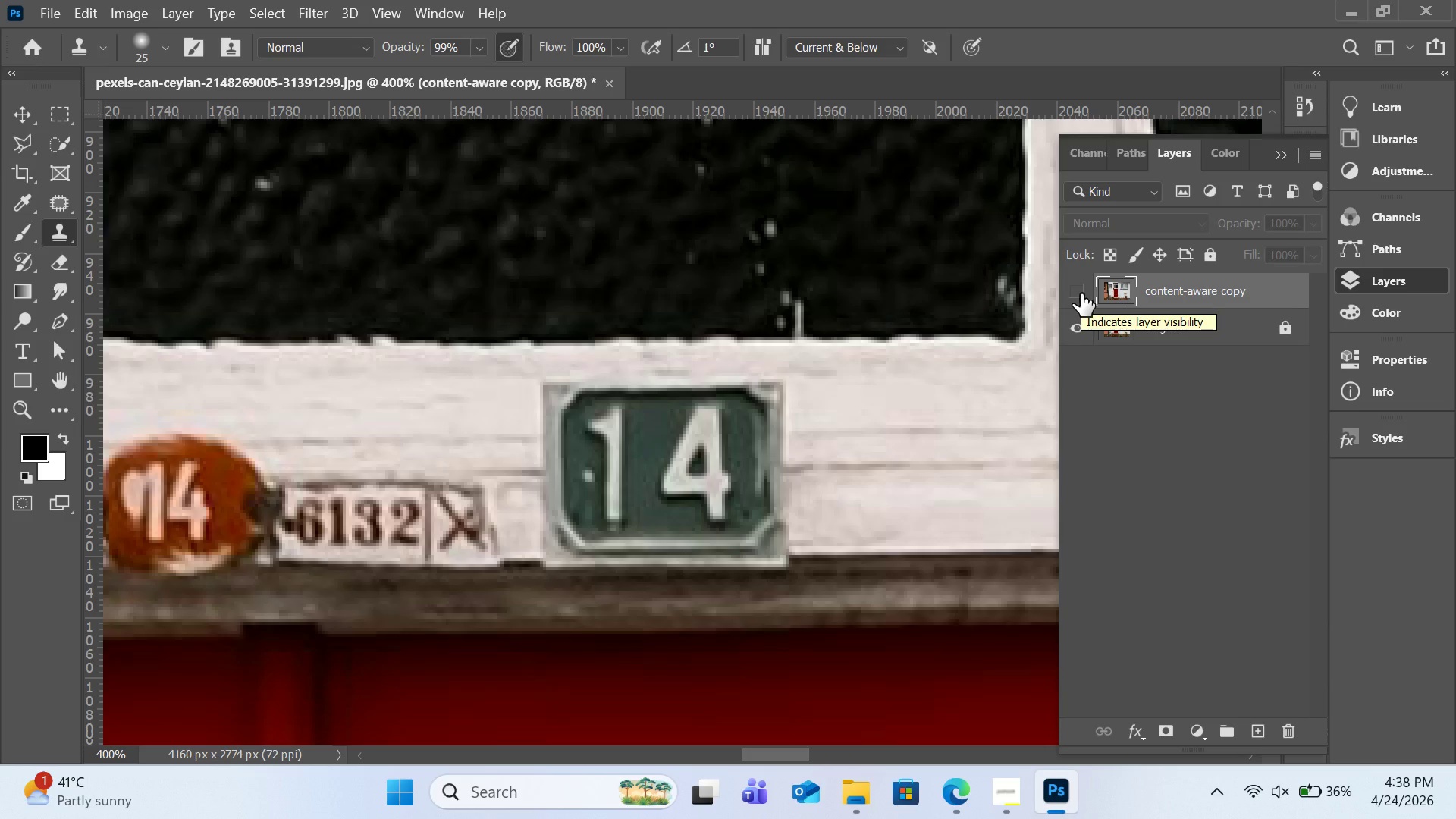 
left_click([1081, 293])
 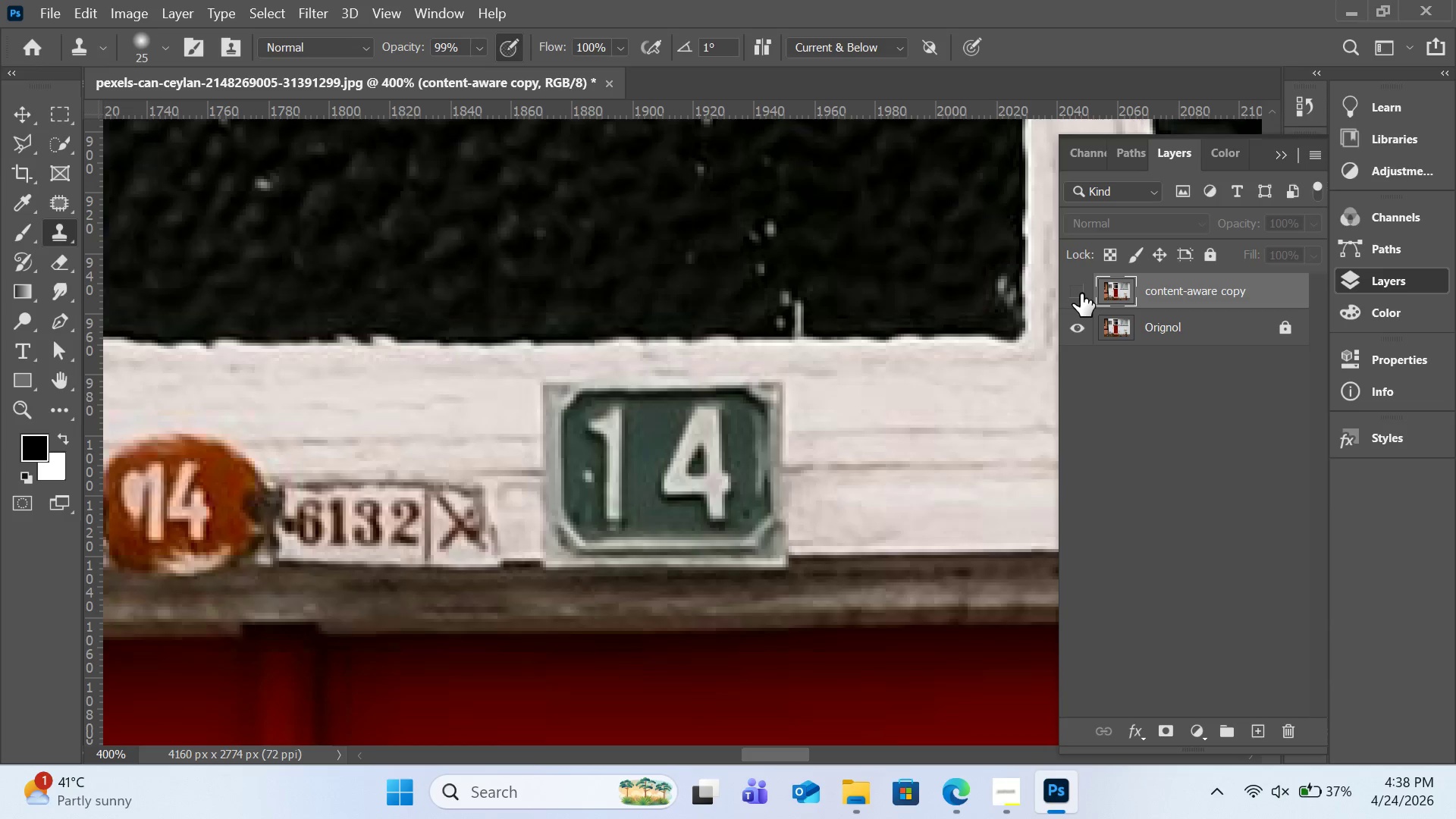 
double_click([1081, 293])
 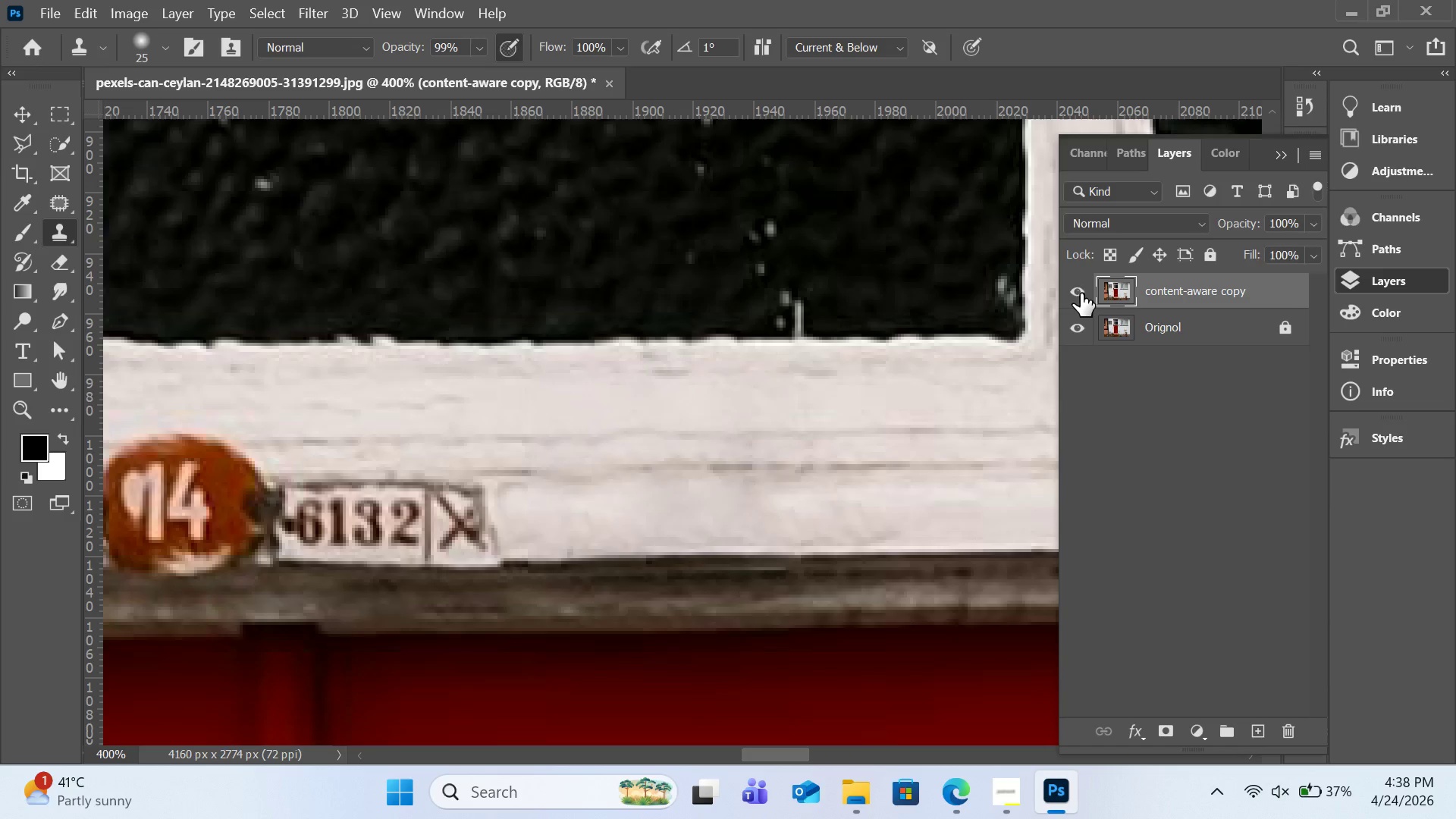 
left_click([1081, 293])
 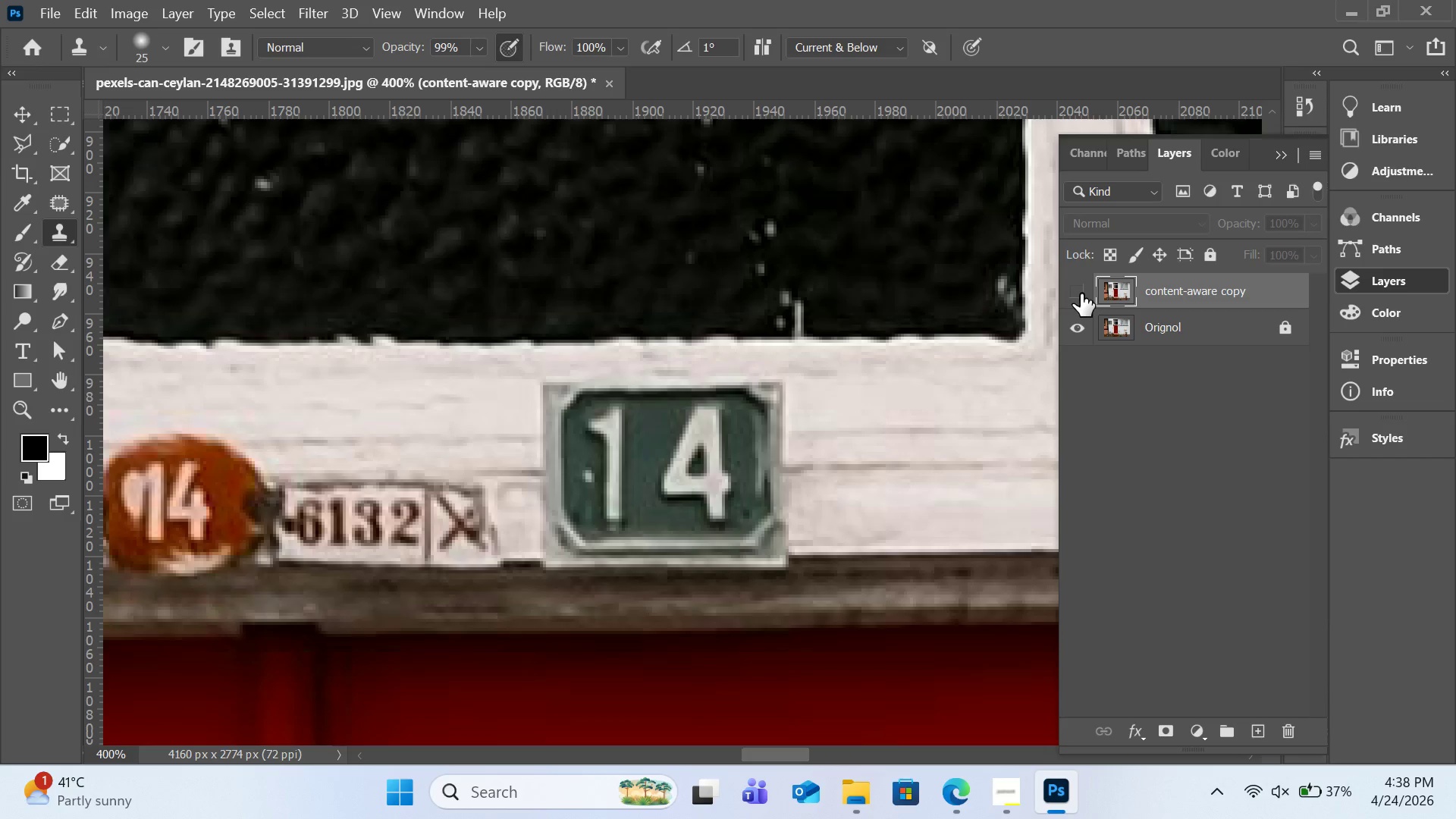 
left_click([1081, 293])
 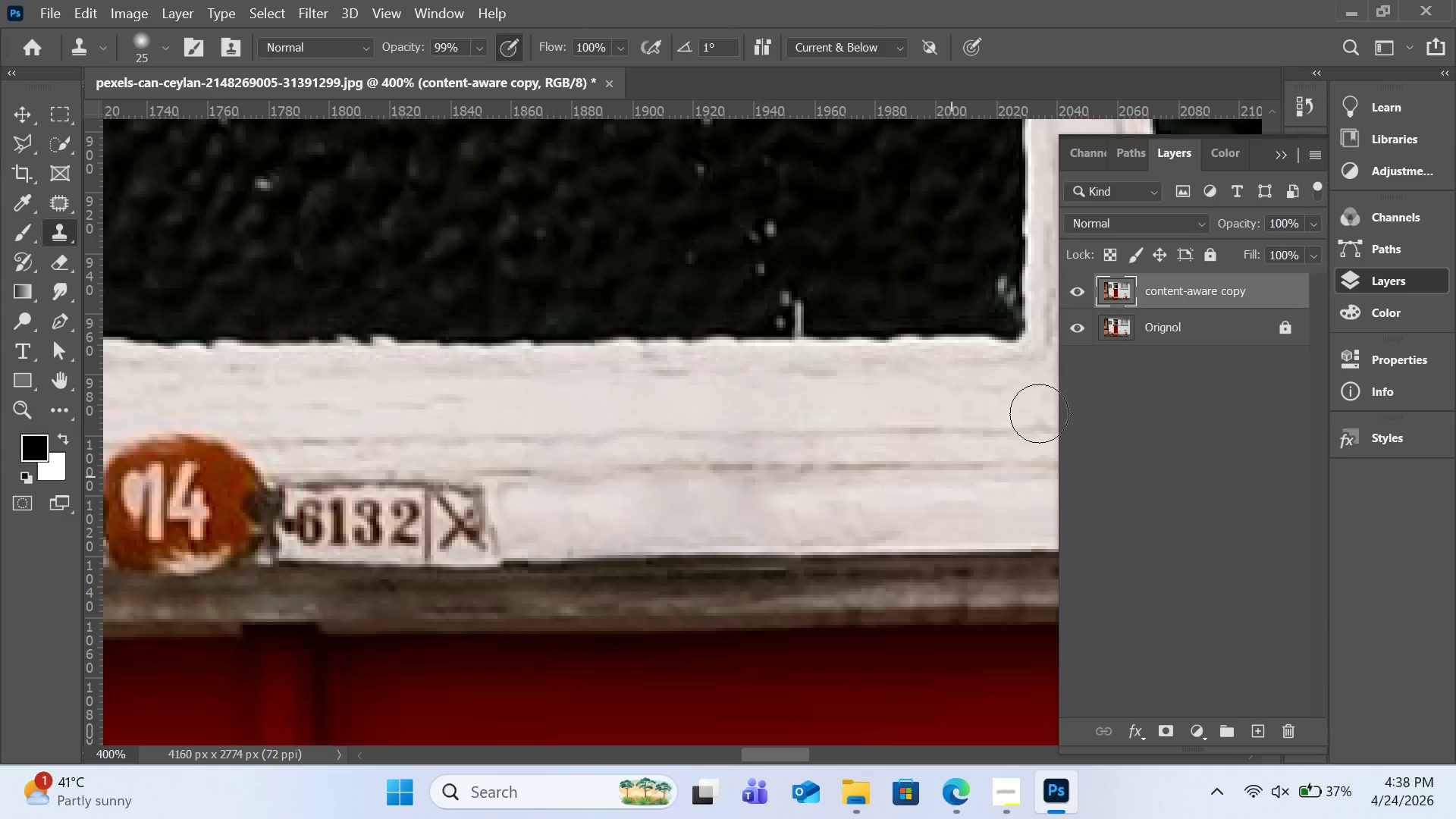 
left_click([1075, 333])
 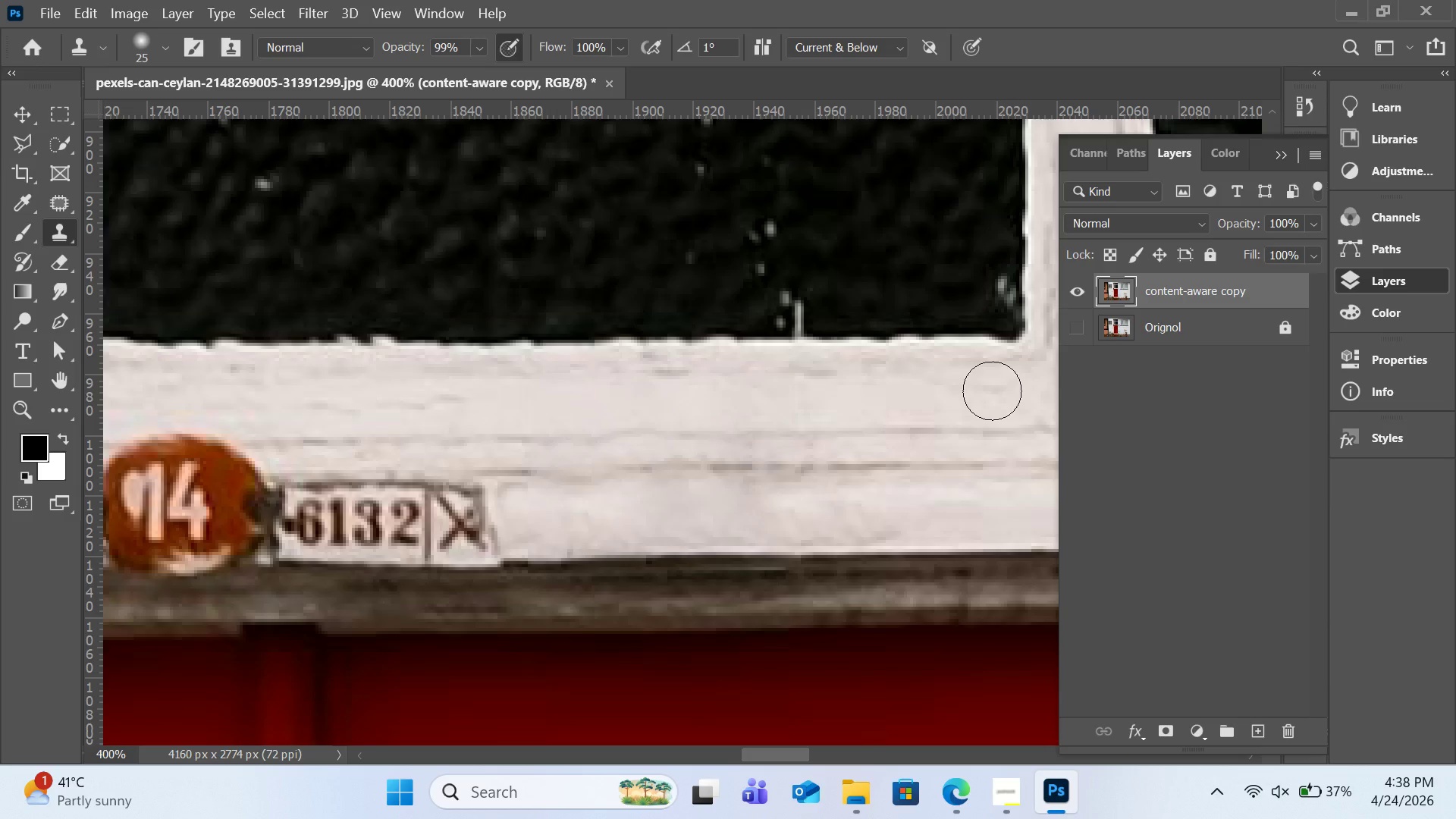 
hold_key(key=AltLeft, duration=0.83)
left_click([583, 513])
 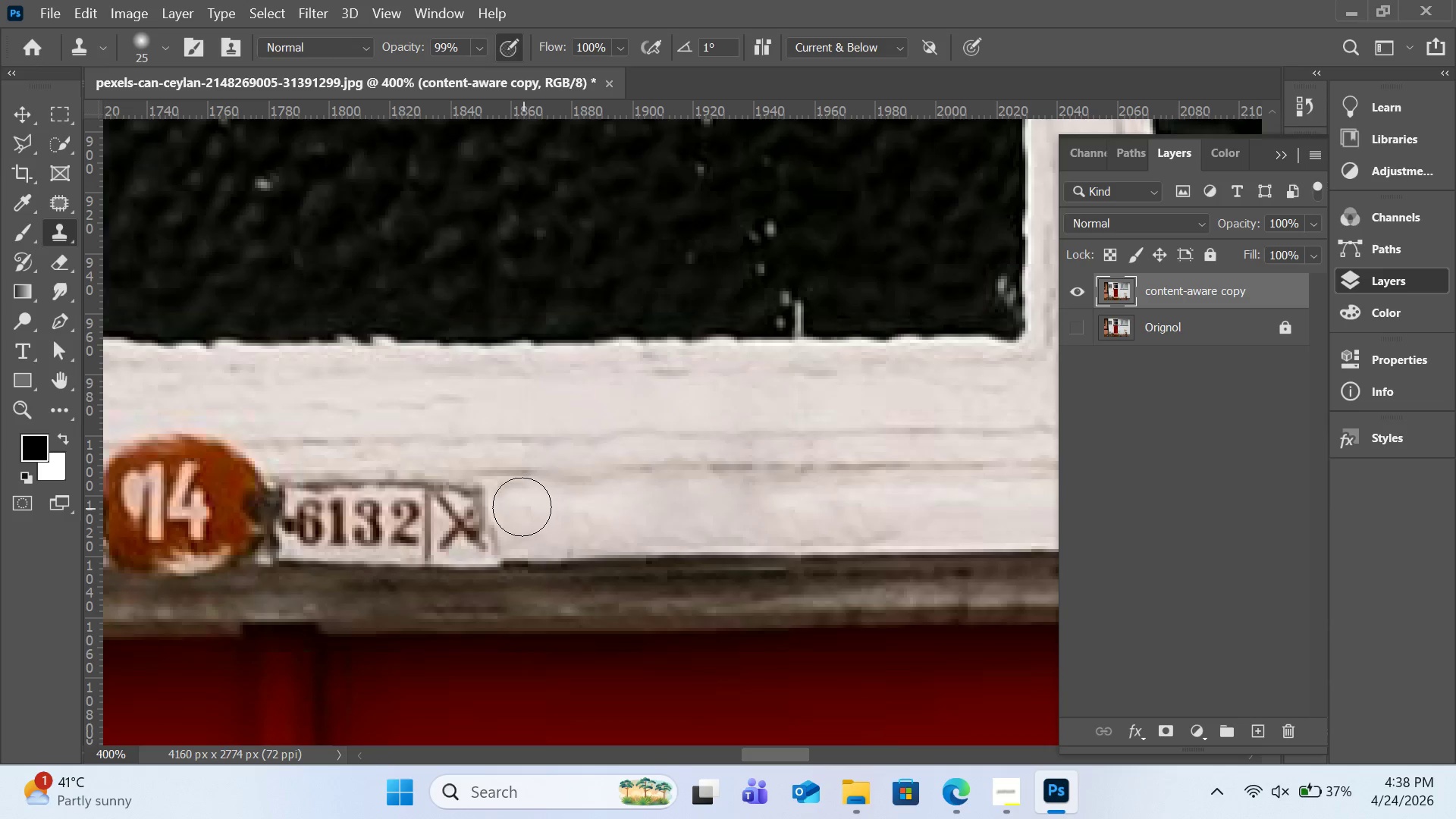 
left_click_drag(start_coordinate=[522, 507], to_coordinate=[577, 536])
 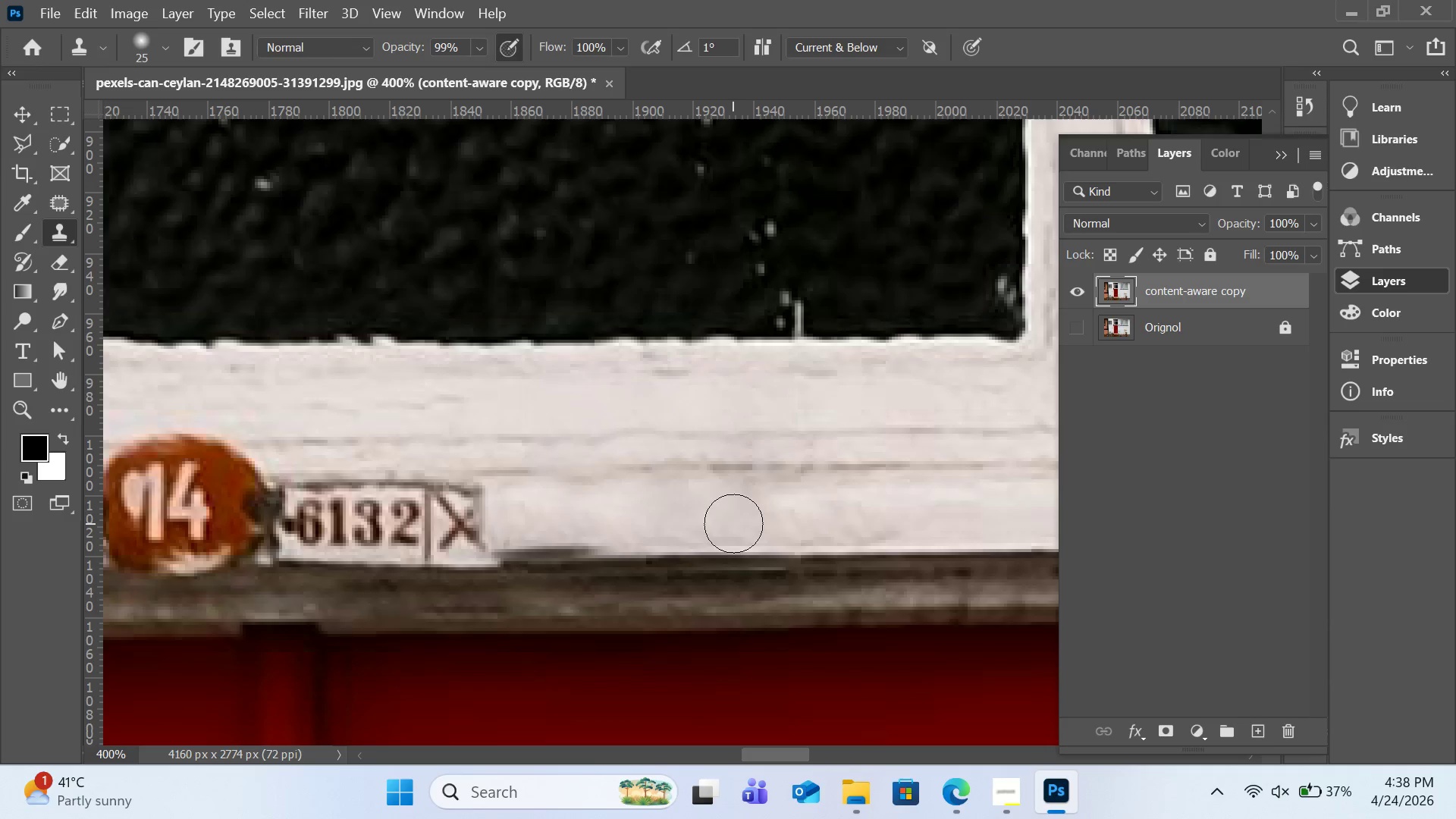 
key(Control+Z)
 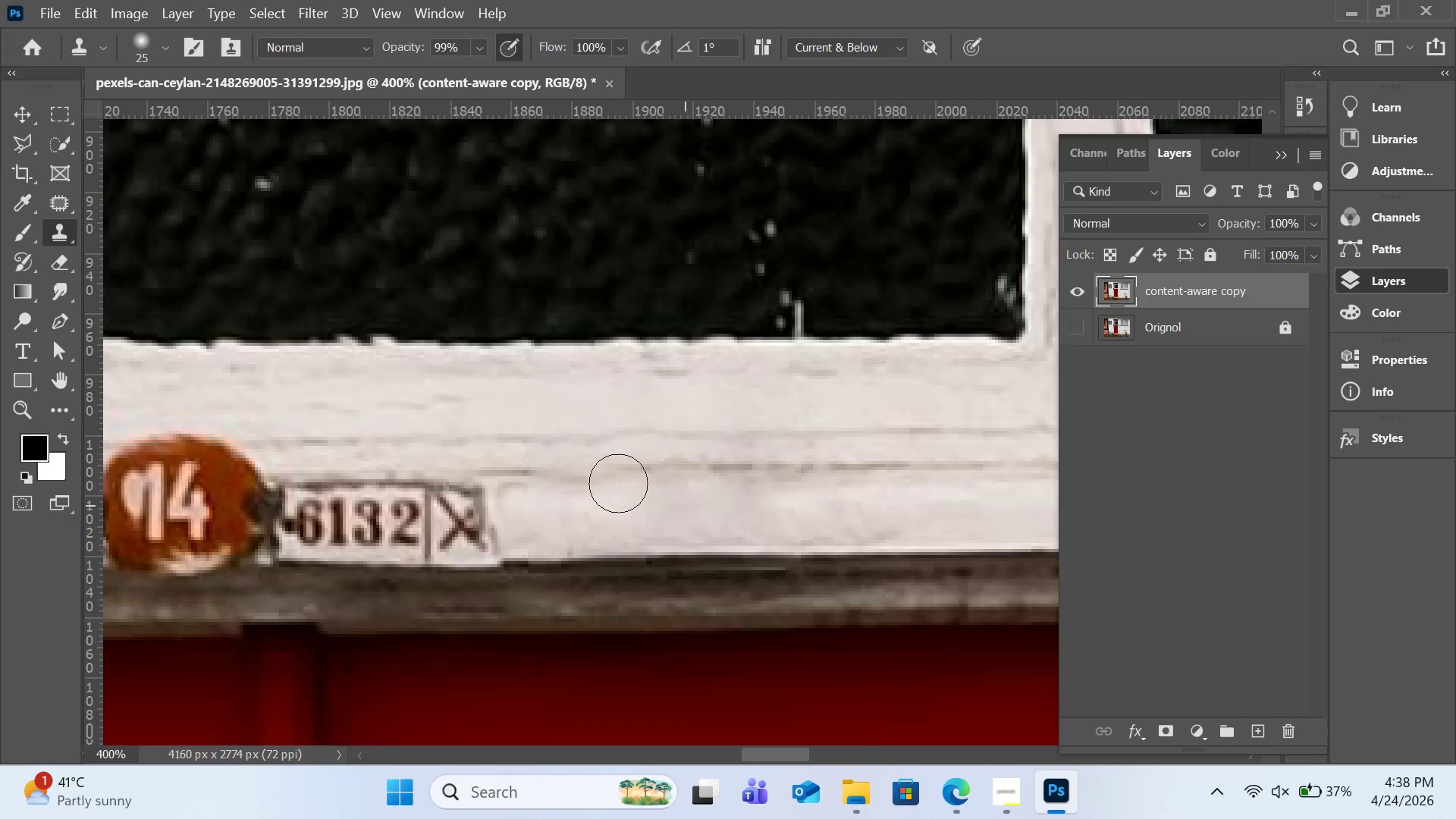 
hold_key(key=AltLeft, duration=0.8)
left_click([507, 402])
 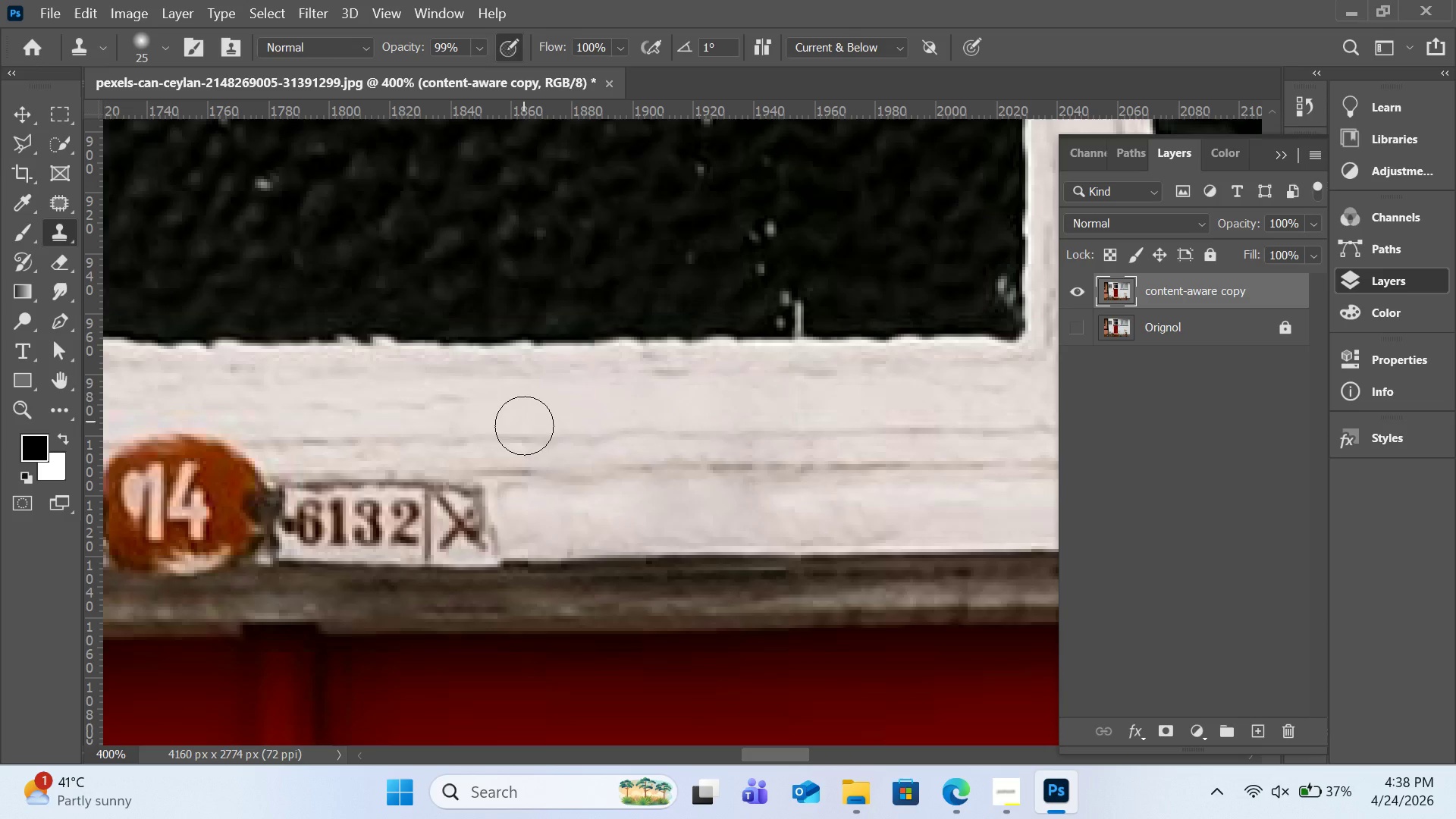 
left_click_drag(start_coordinate=[524, 421], to_coordinate=[524, 482])
 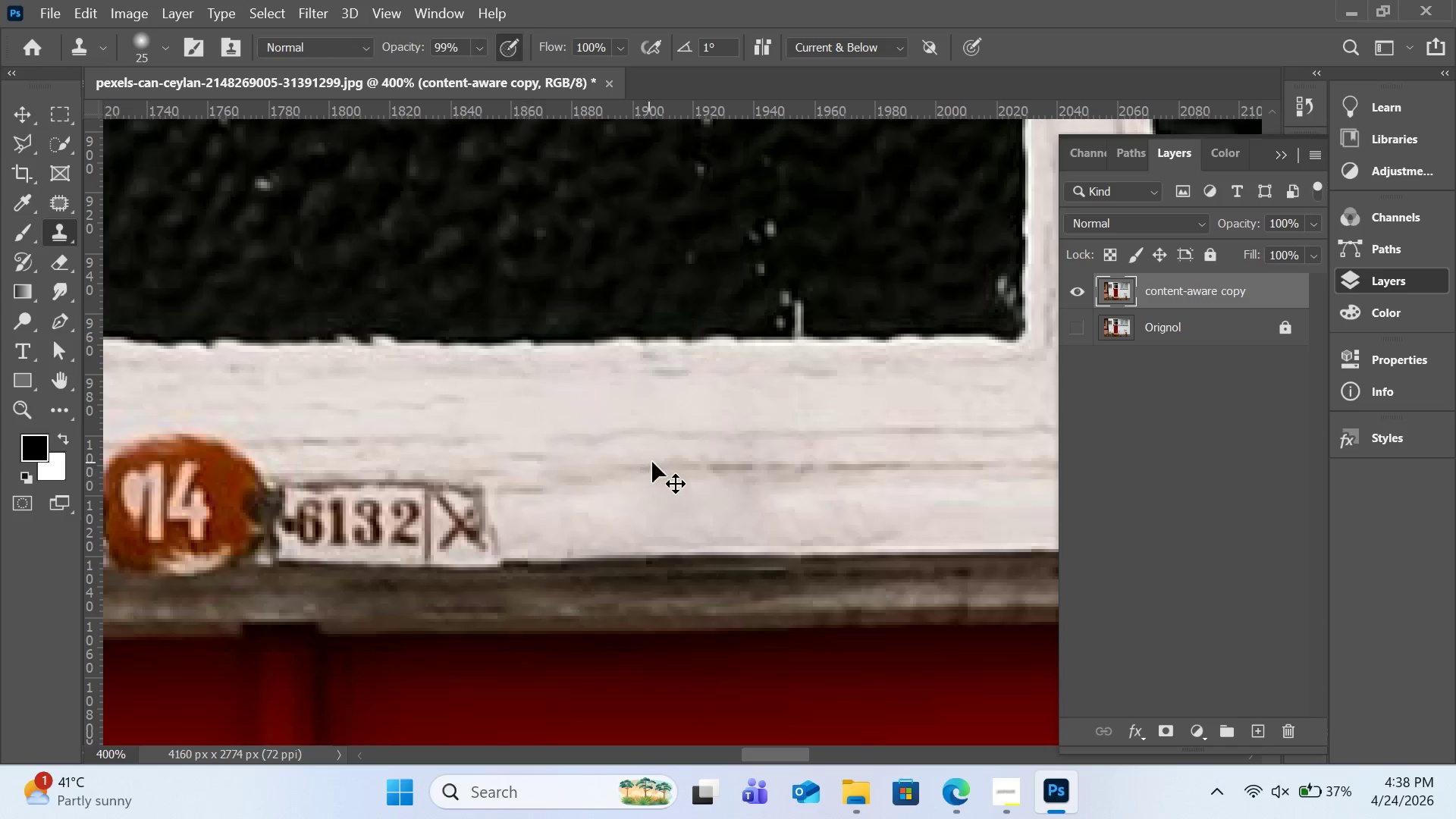 
key(Control+Z)
 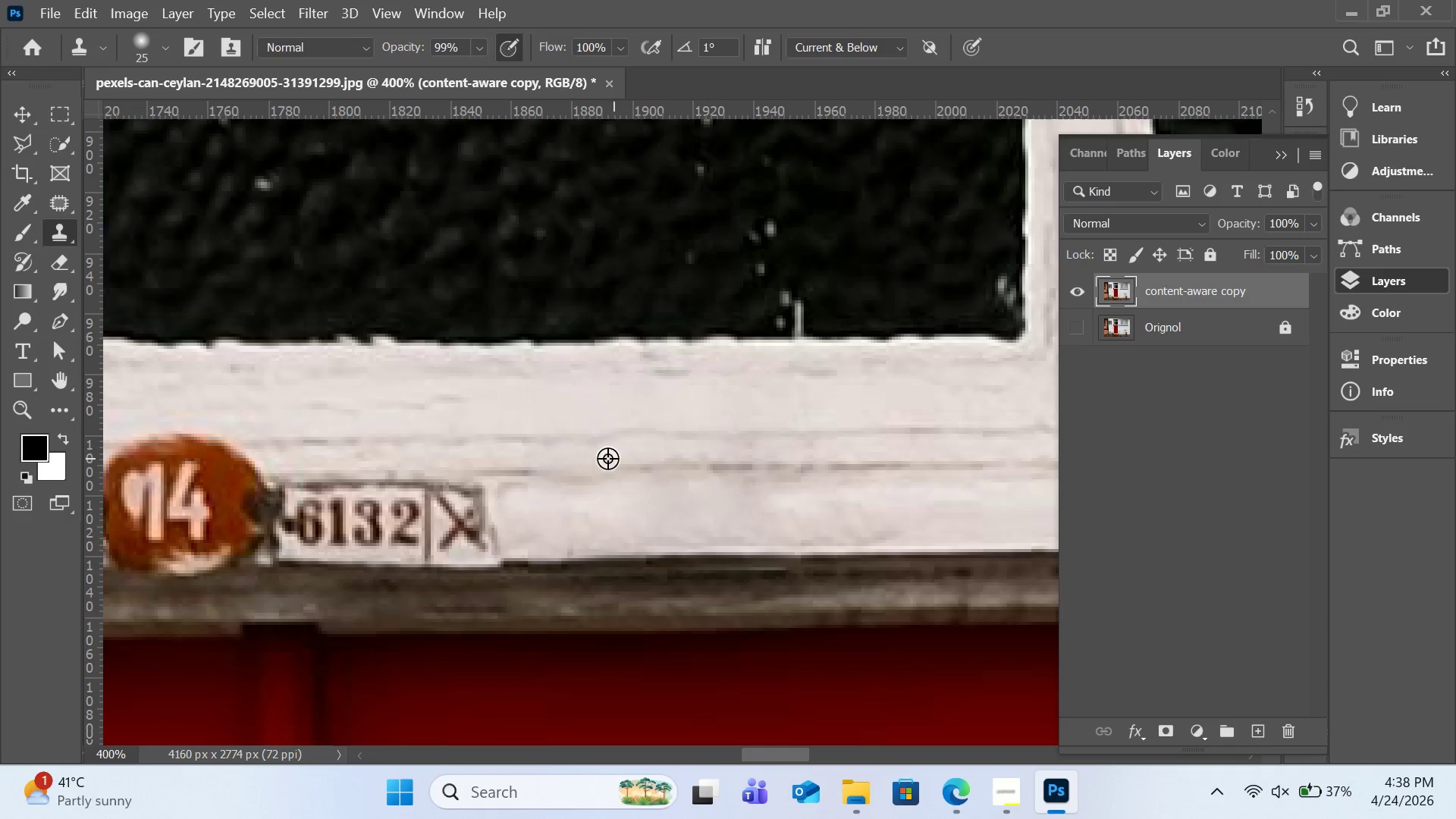 
hold_key(key=AltLeft, duration=0.42)
left_click([573, 456])
 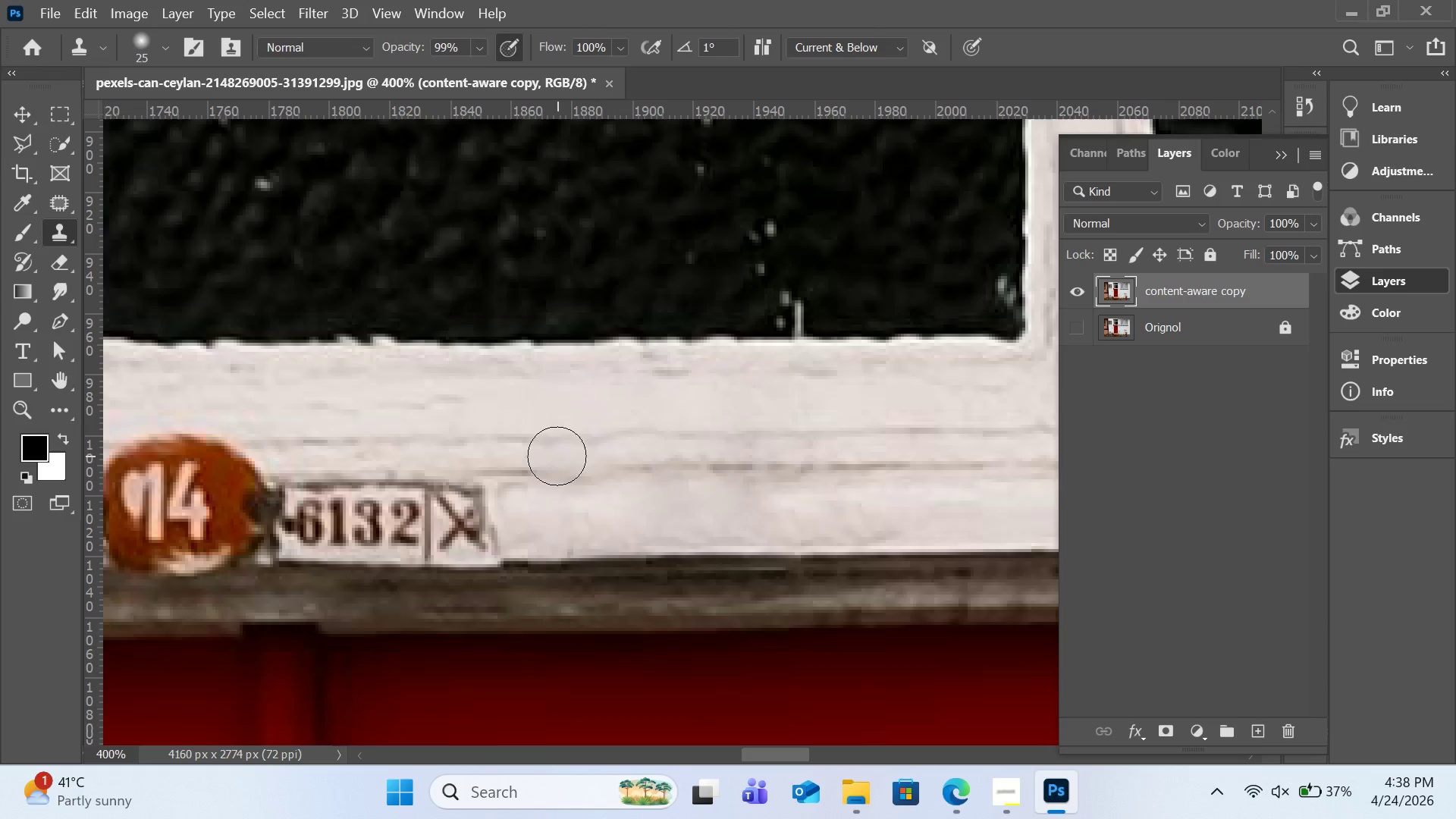 
left_click_drag(start_coordinate=[557, 456], to_coordinate=[525, 455])
 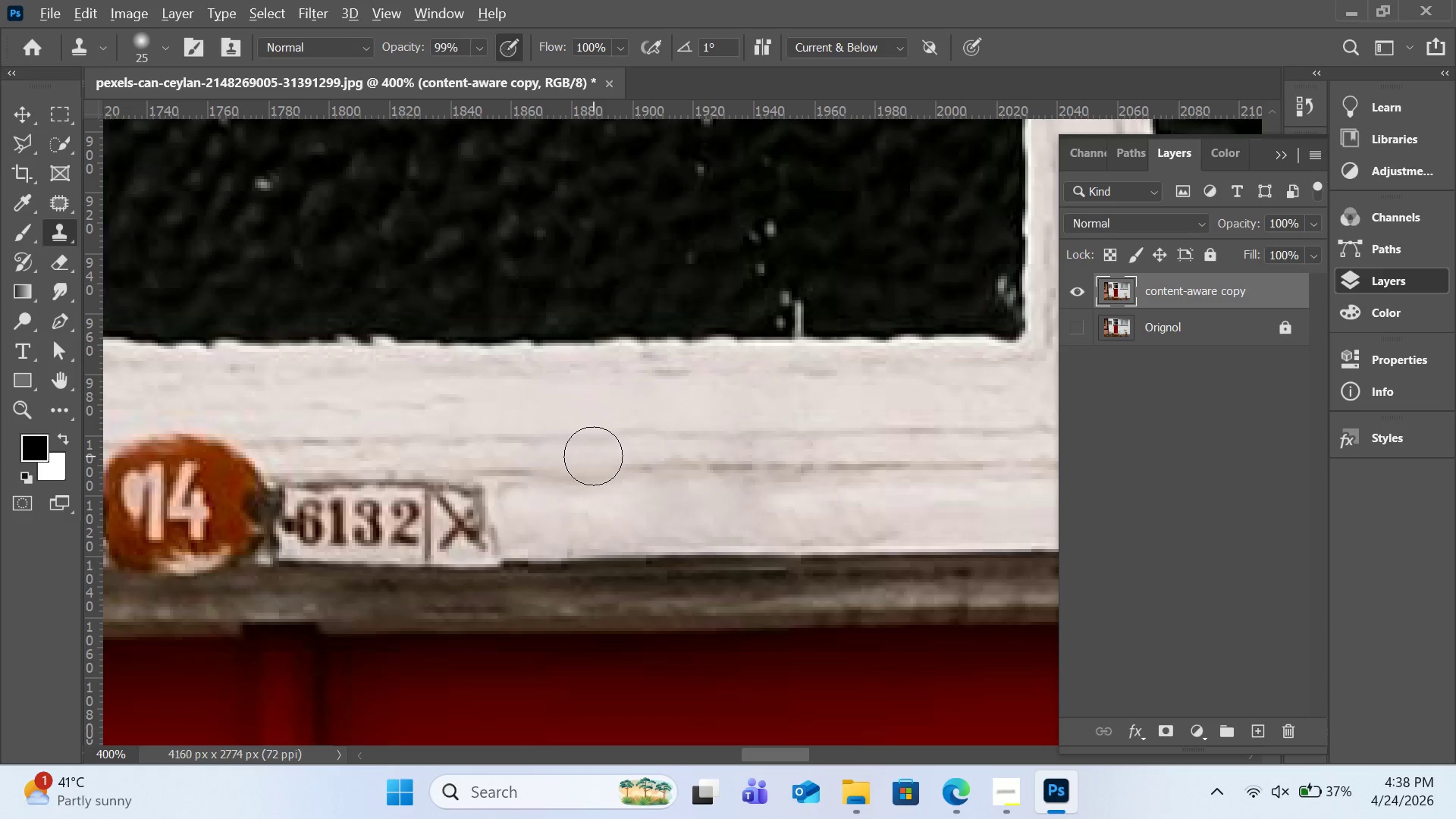 
hold_key(key=AltLeft, duration=0.42)
left_click([593, 456])
 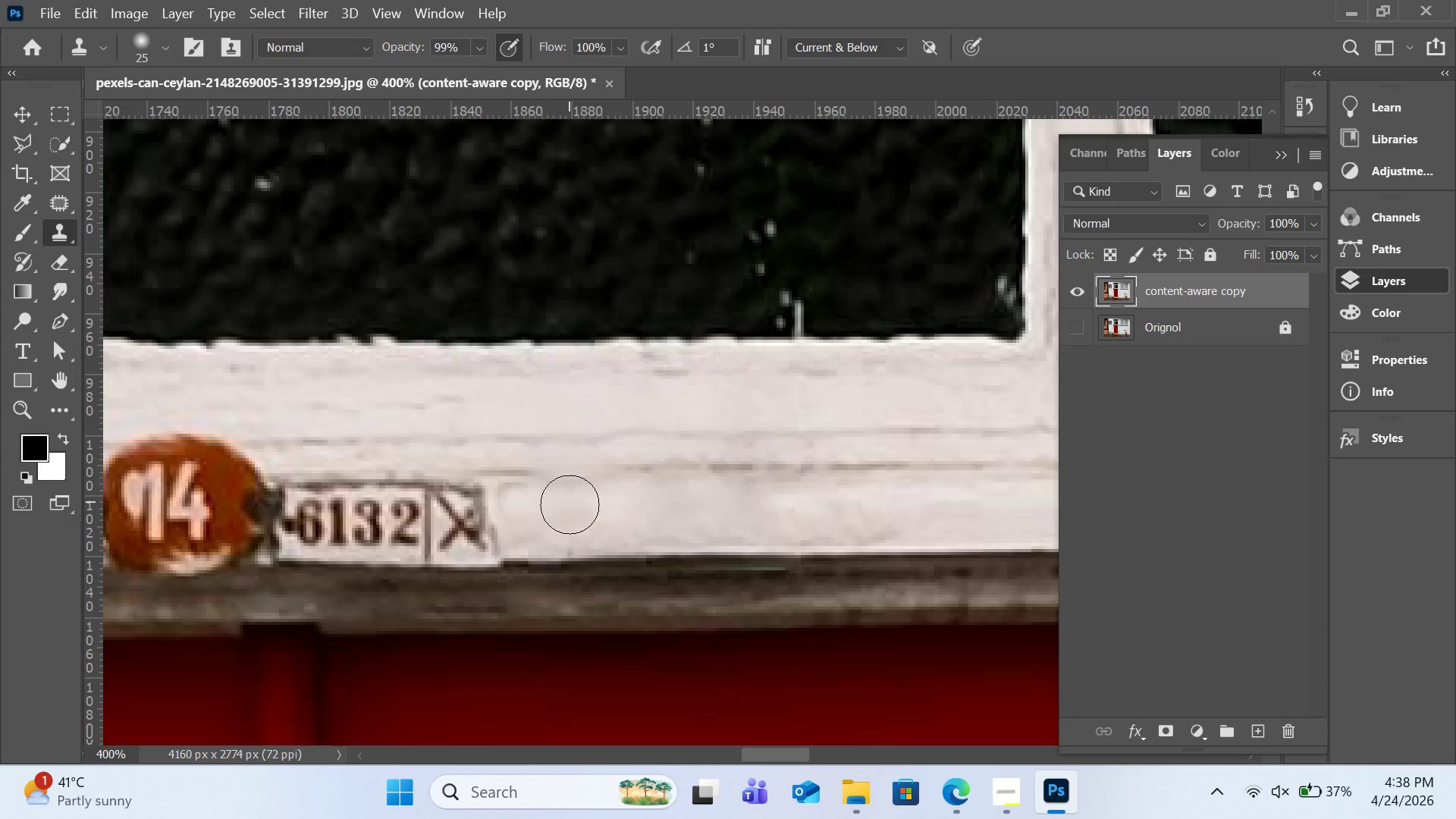 
hold_key(key=AltLeft, duration=0.92)
left_click([582, 510])
 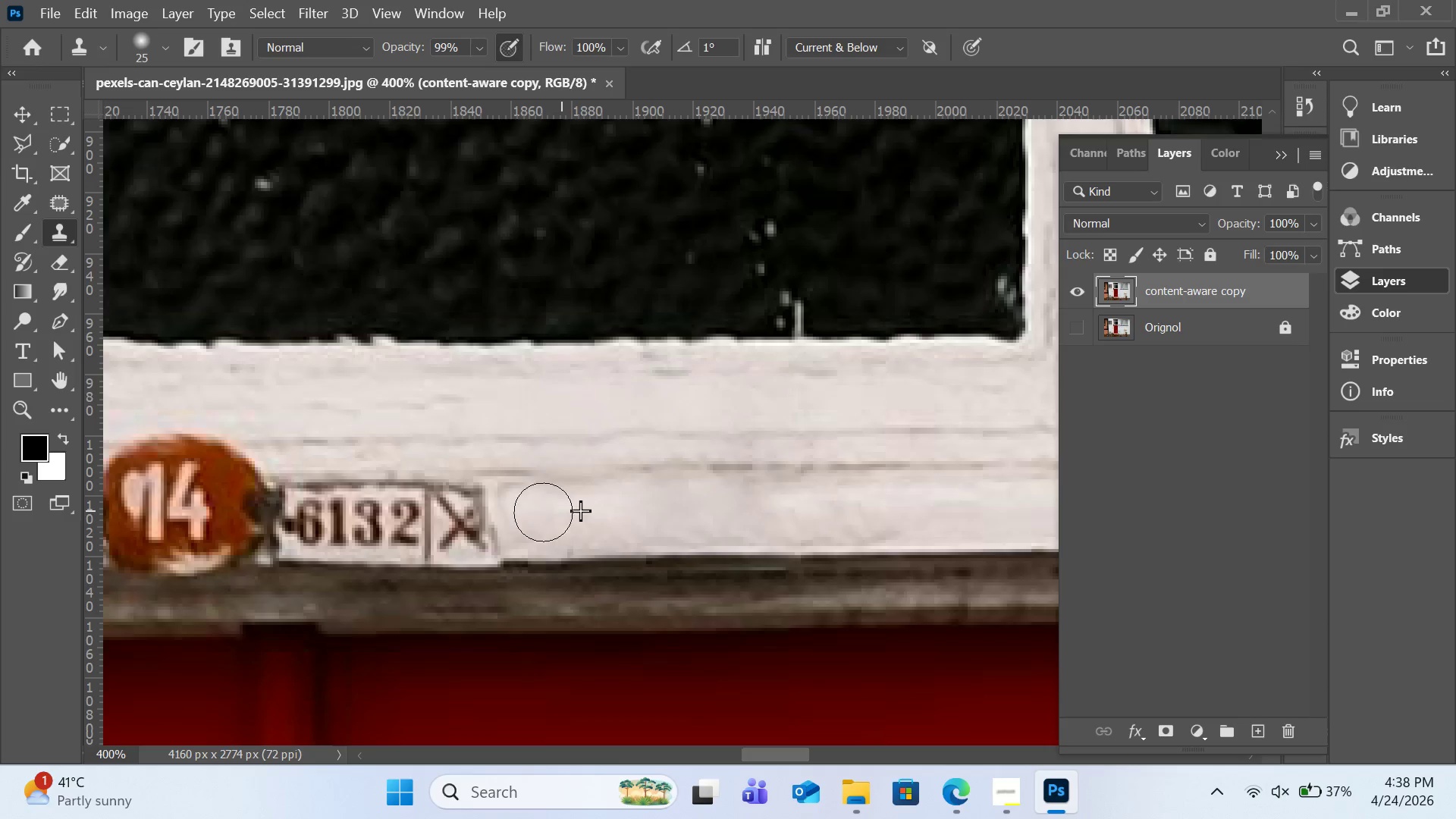 
left_click_drag(start_coordinate=[563, 510], to_coordinate=[526, 513])
 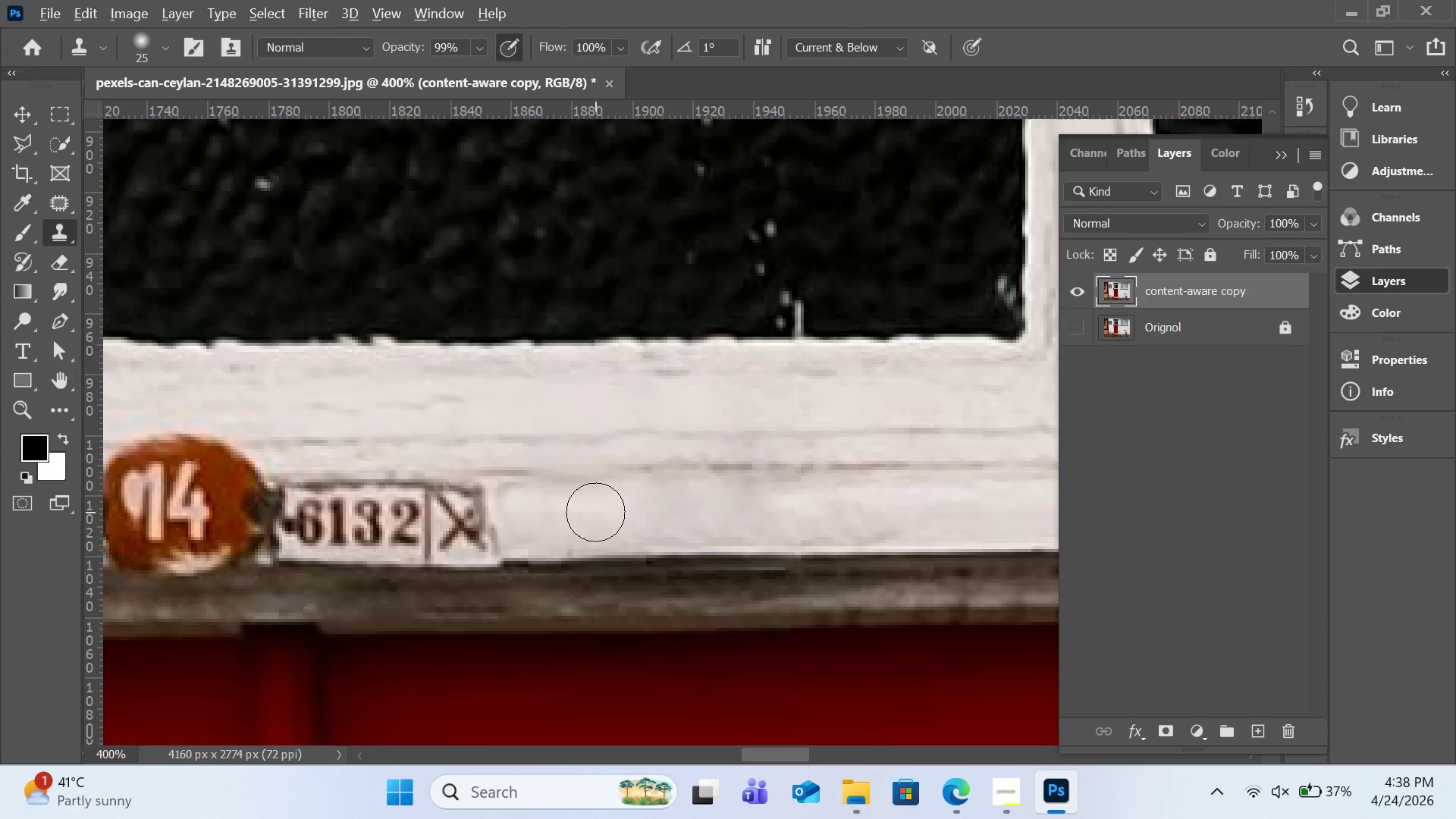 
hold_key(key=AltLeft, duration=0.44)
left_click([595, 512])
 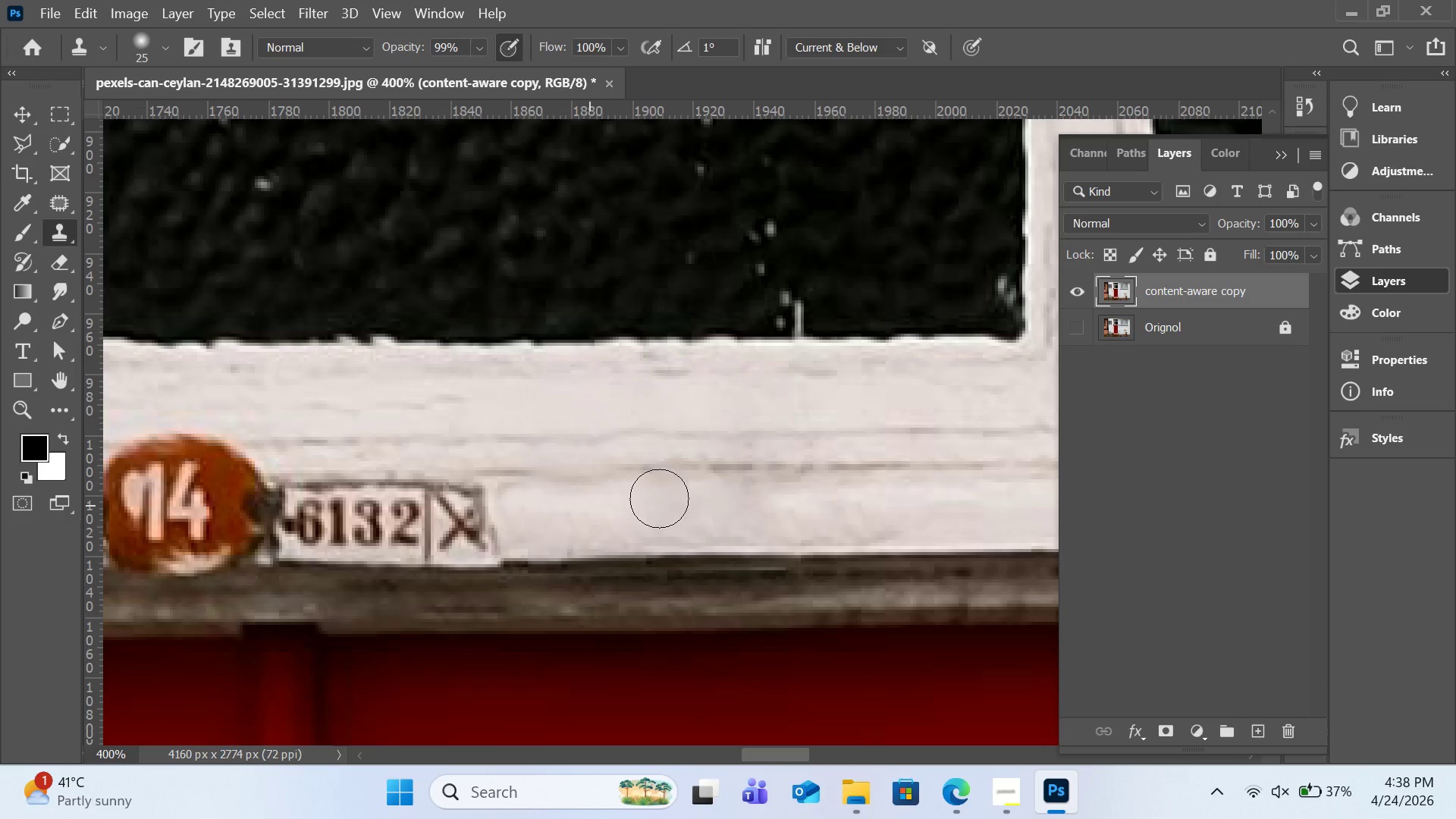 
hold_key(key=AltLeft, duration=0.53)
left_click([733, 466])
 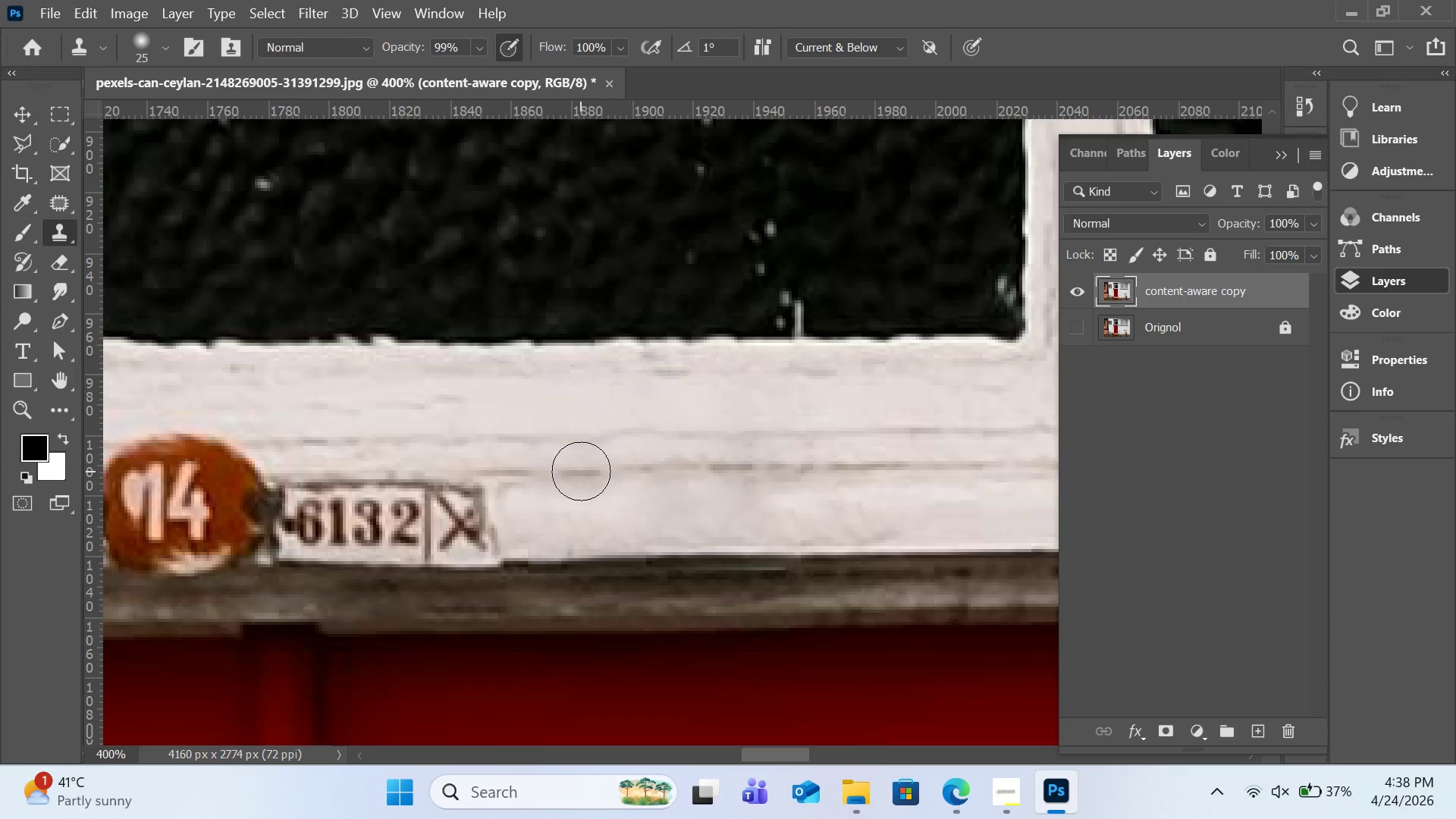 
left_click_drag(start_coordinate=[581, 471], to_coordinate=[634, 469])
 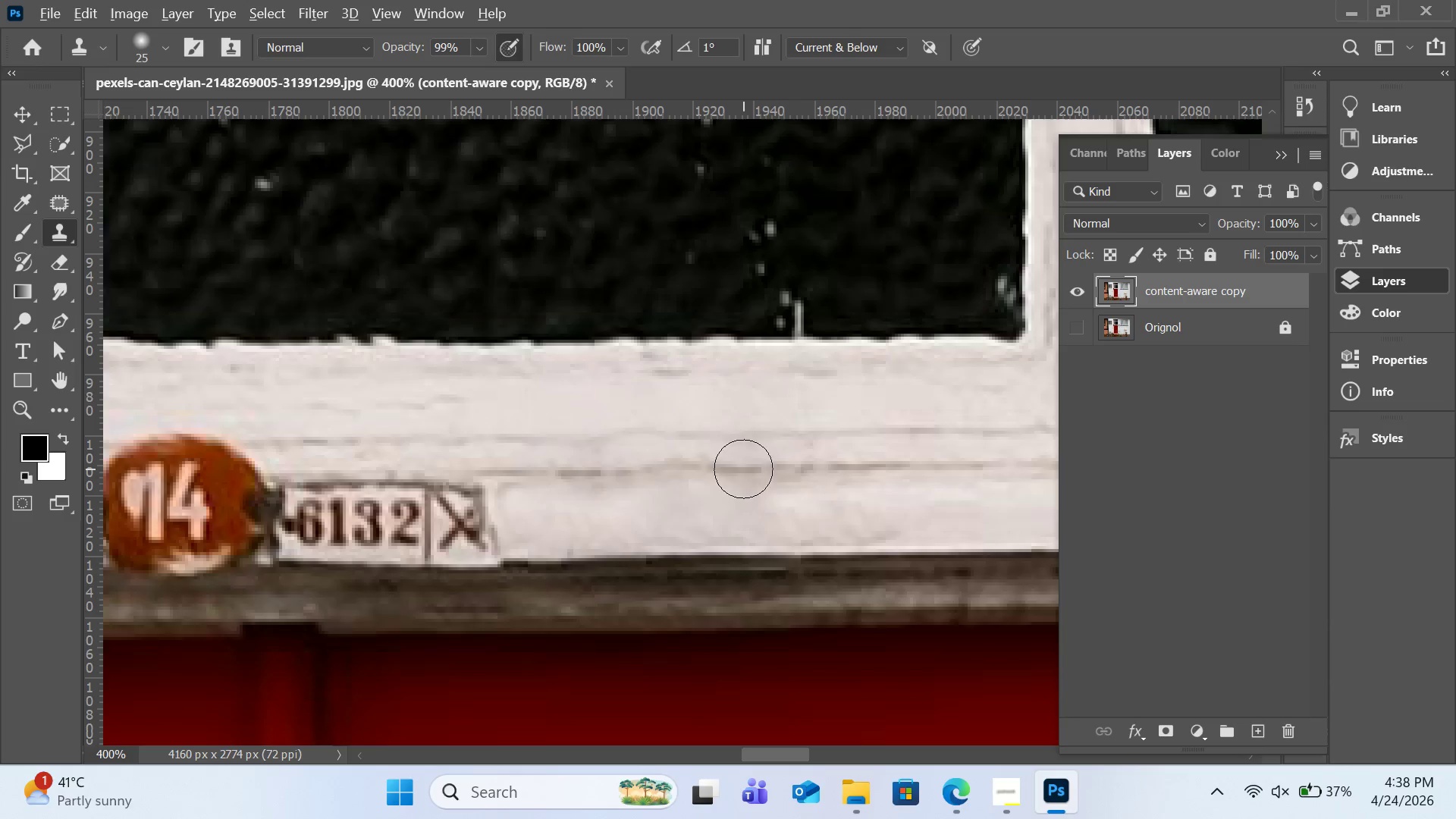 
hold_key(key=AltLeft, duration=0.66)
left_click([745, 469])
 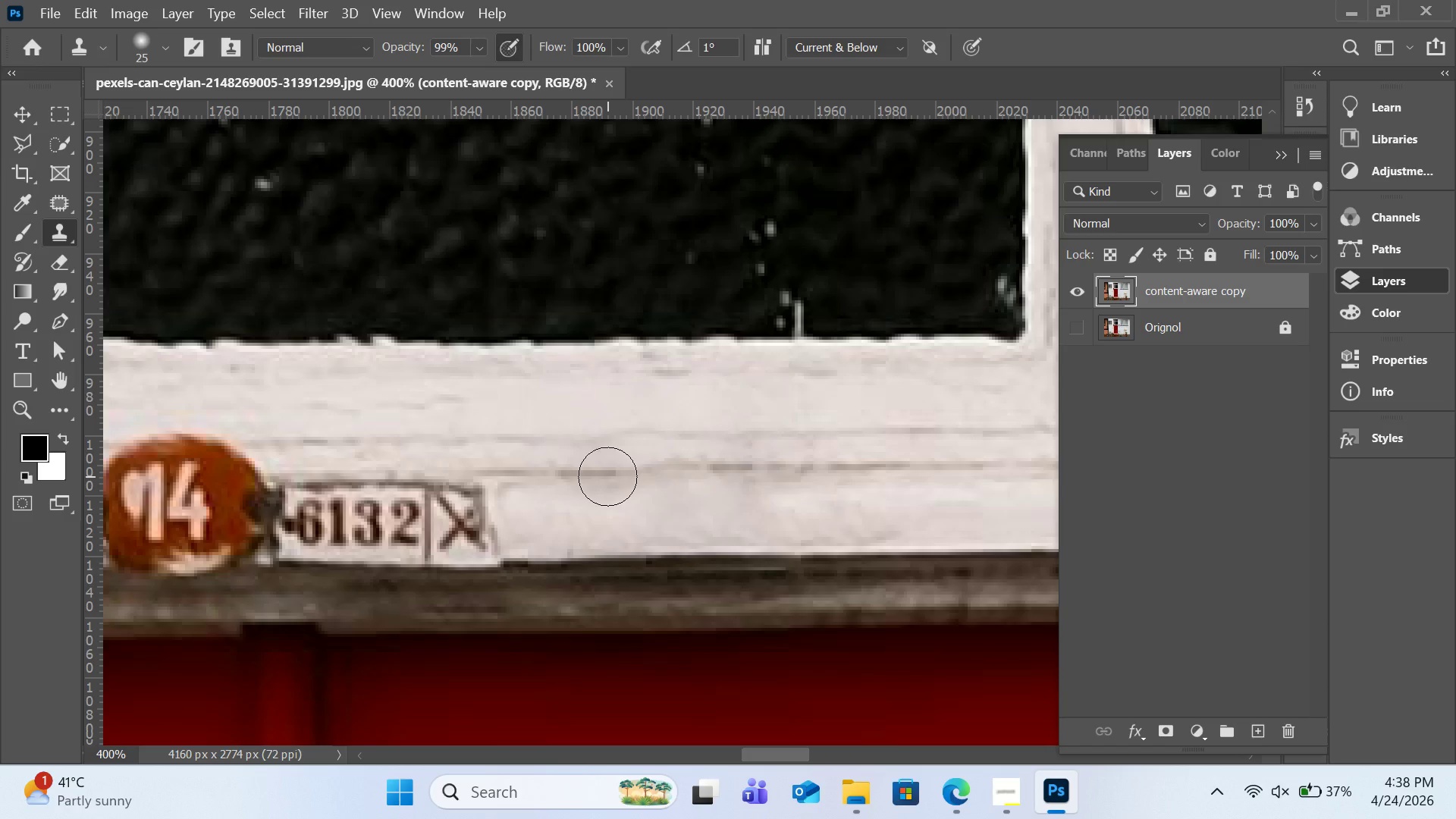 
left_click_drag(start_coordinate=[607, 476], to_coordinate=[595, 476])
 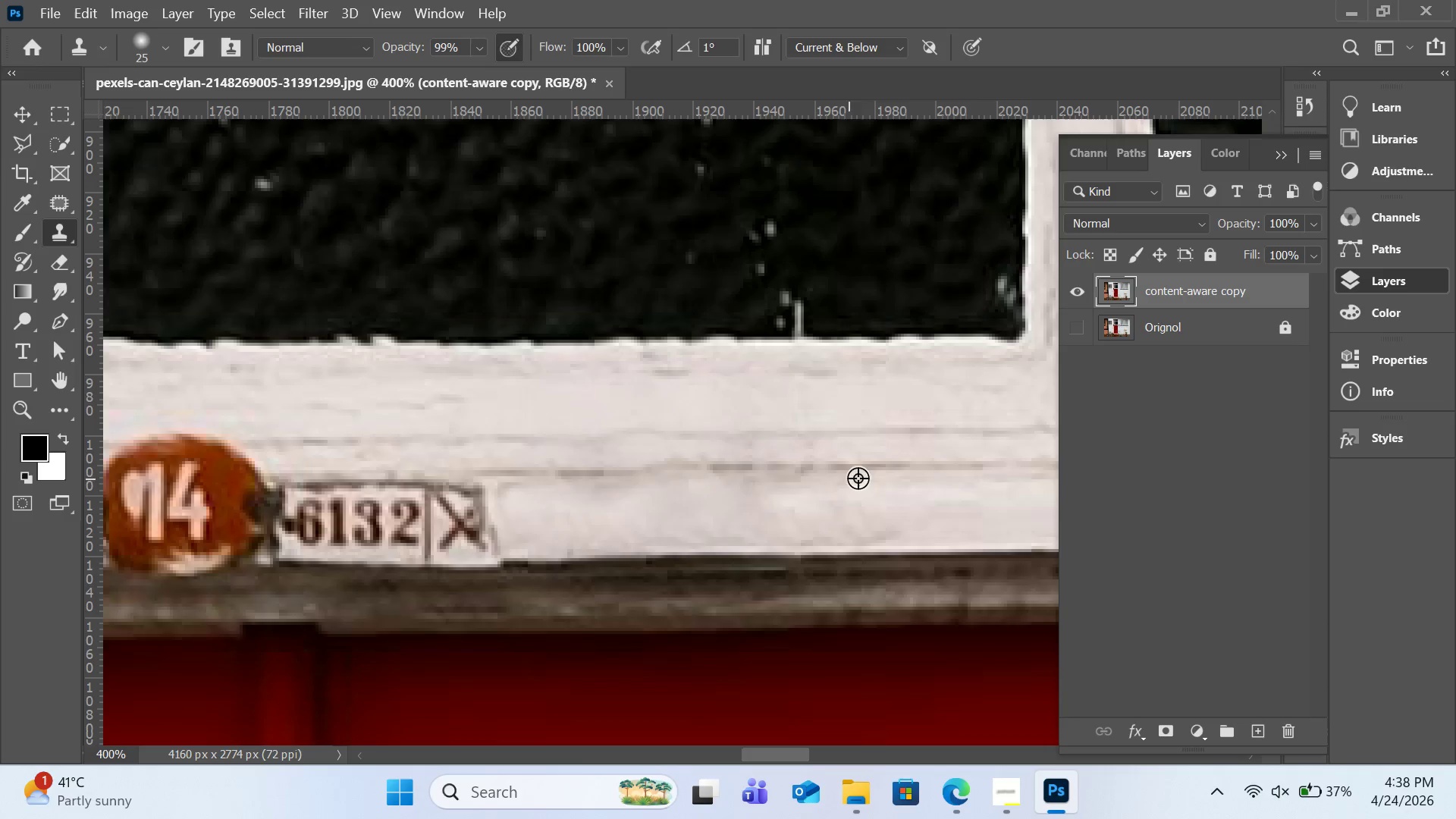 
hold_key(key=AltLeft, duration=1.53)
left_click([881, 468])
 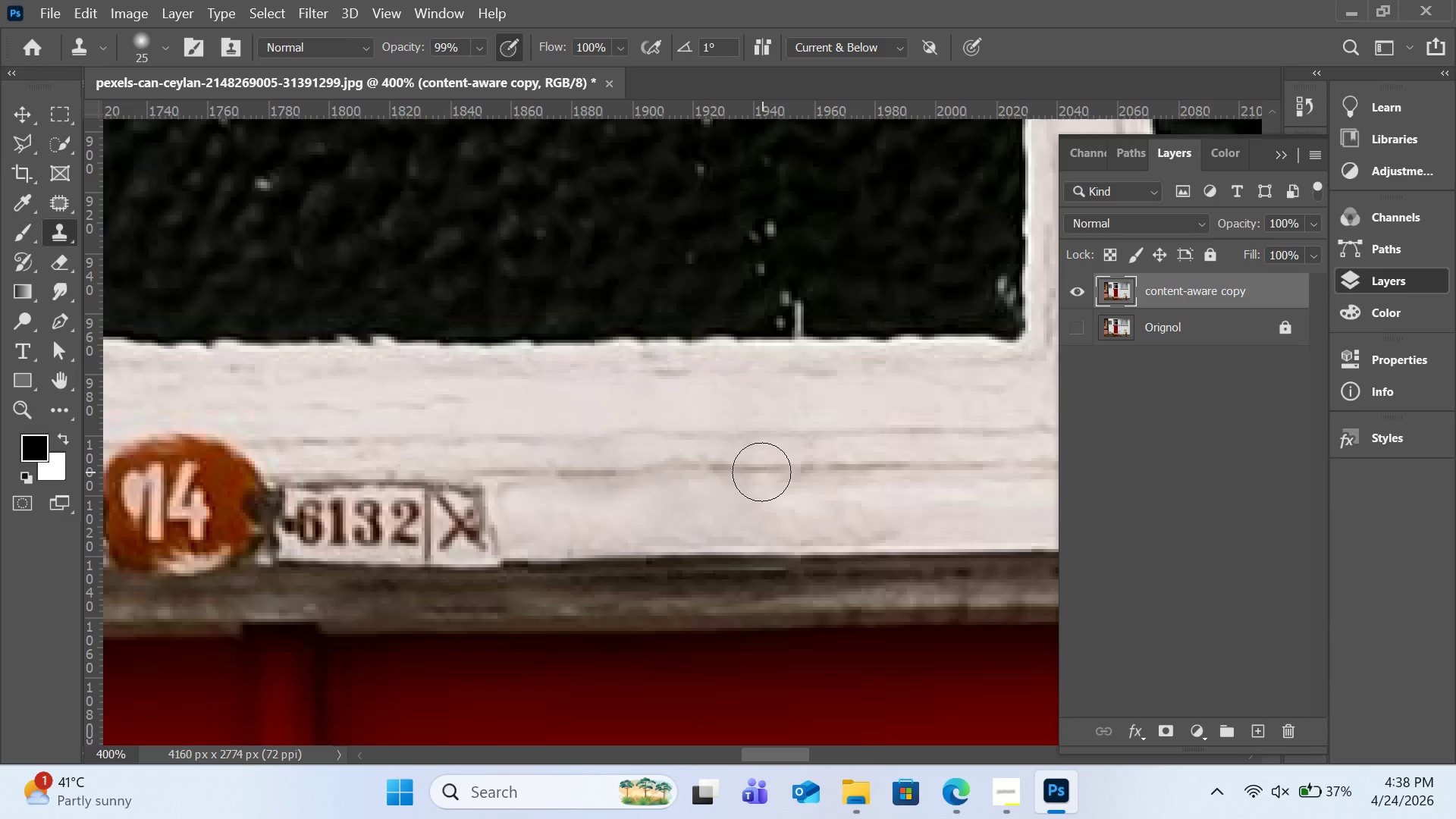 
left_click_drag(start_coordinate=[761, 472], to_coordinate=[820, 470])
 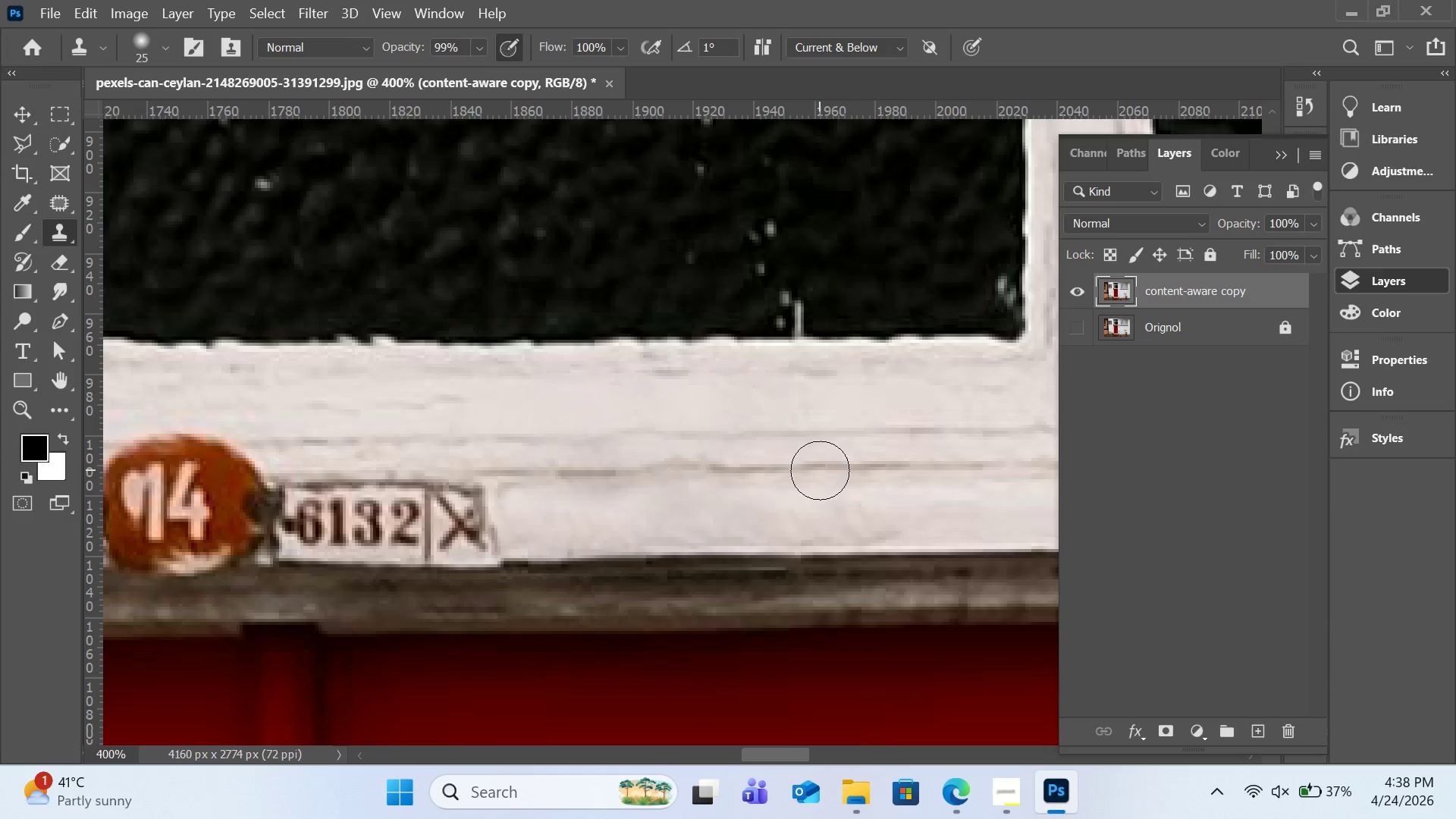 
hold_key(key=AltLeft, duration=0.69)
left_click([863, 470])
 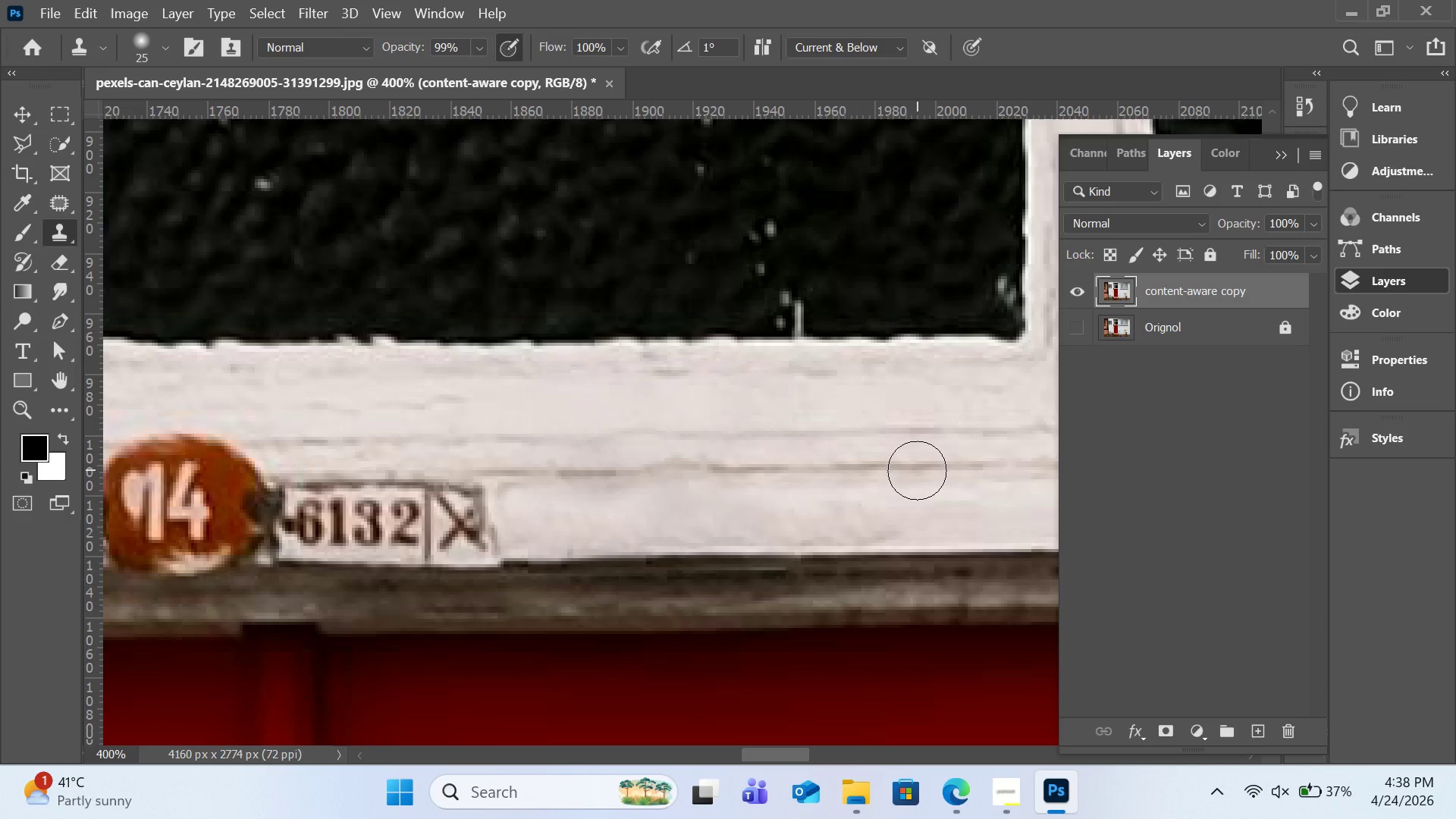 
left_click([917, 470])
 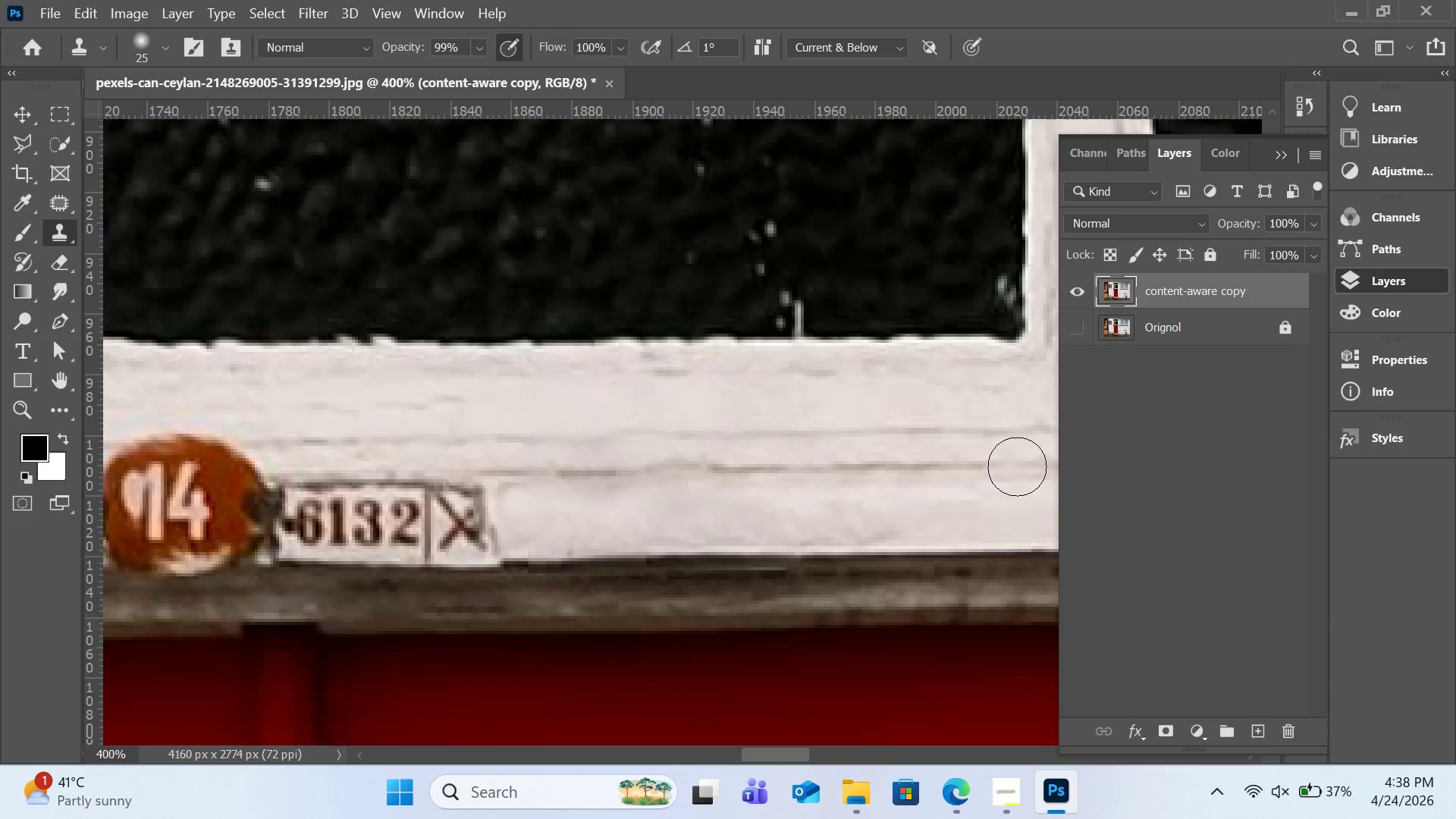 
scroll: coordinate [927, 463], scroll_direction: down, amount: 8.0
 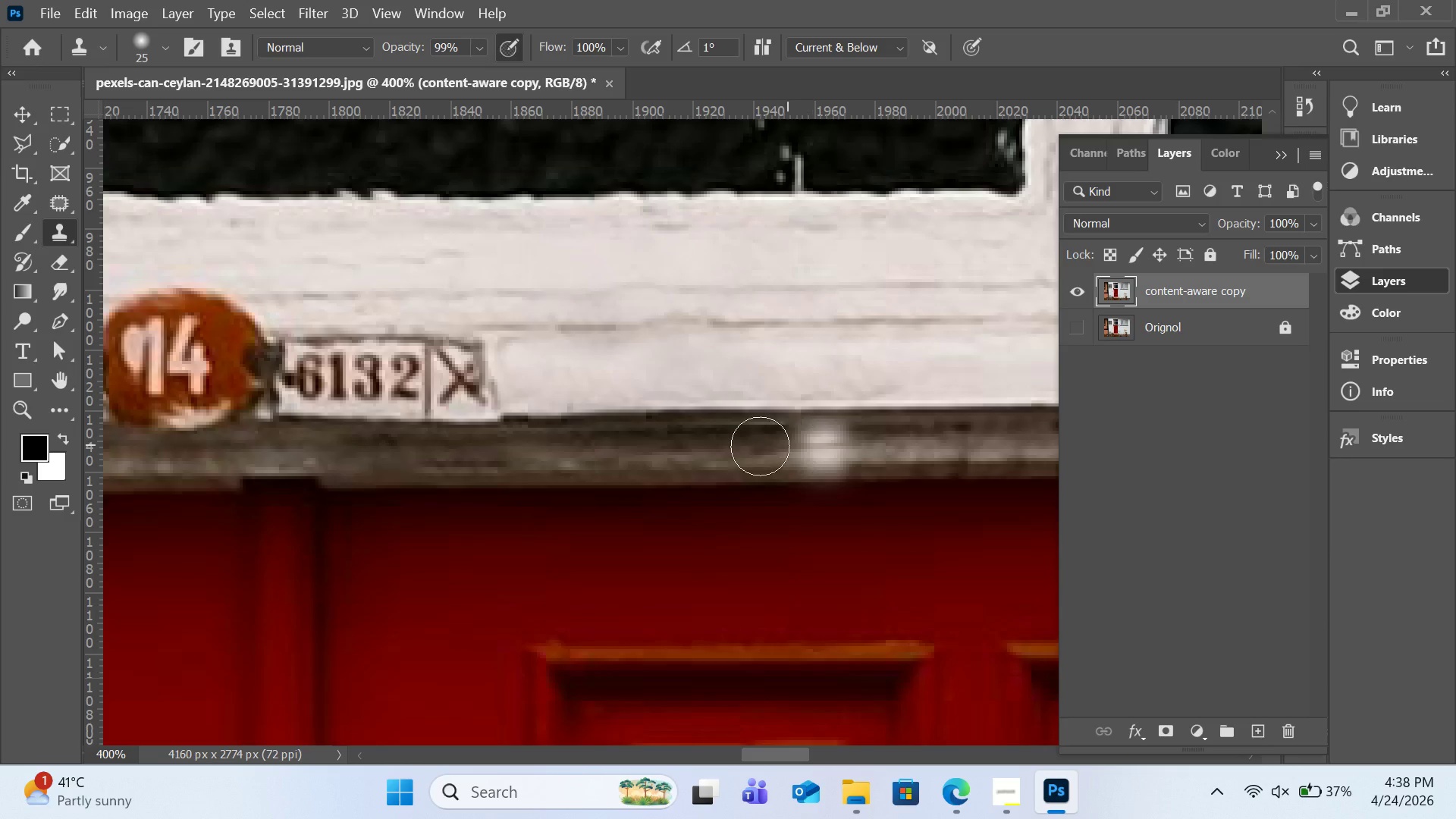 
hold_key(key=AltLeft, duration=1.7)
left_click([754, 426])
 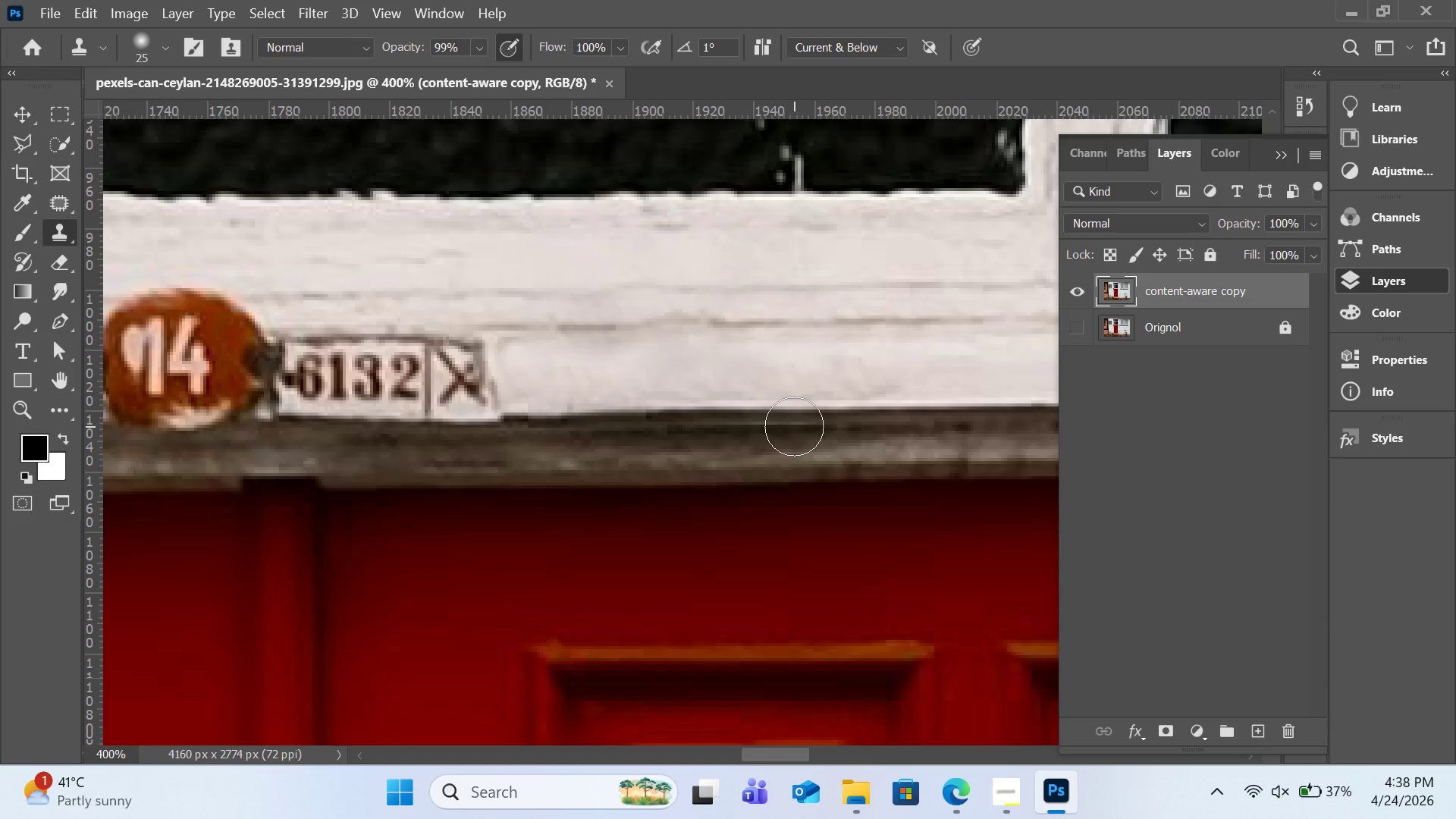 
left_click([794, 426])
 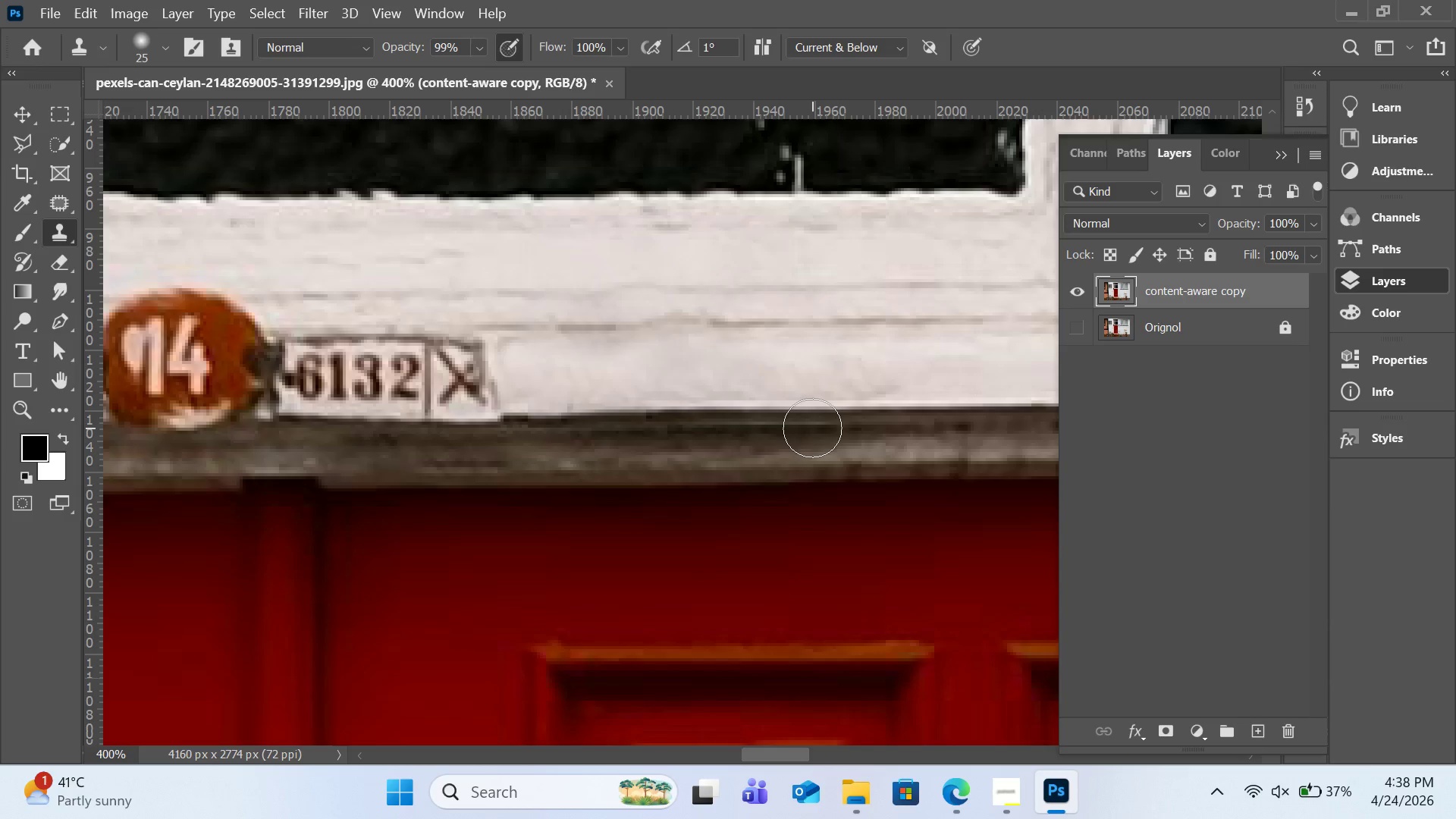 
left_click([812, 428])
 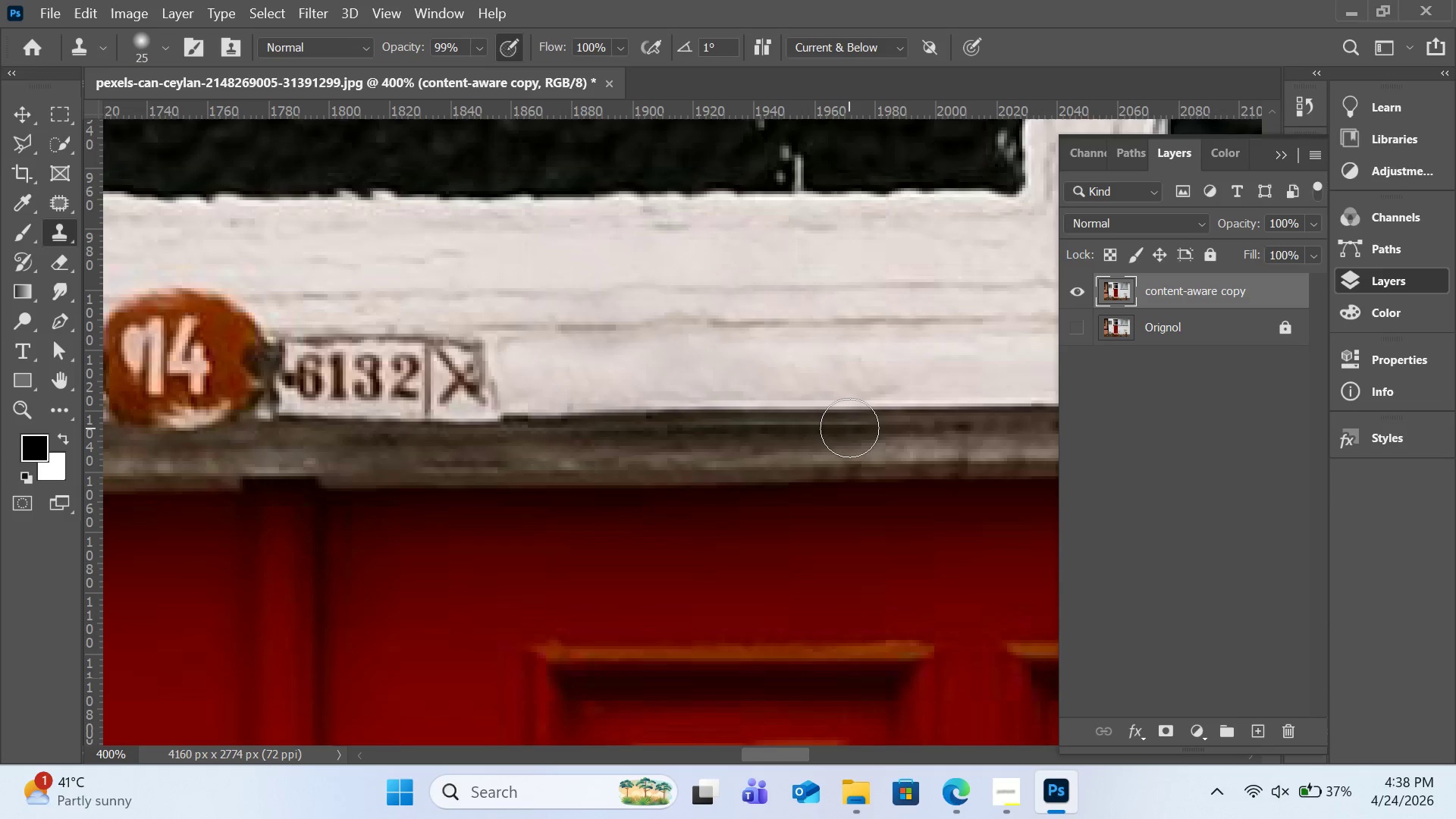 
left_click([849, 428])
 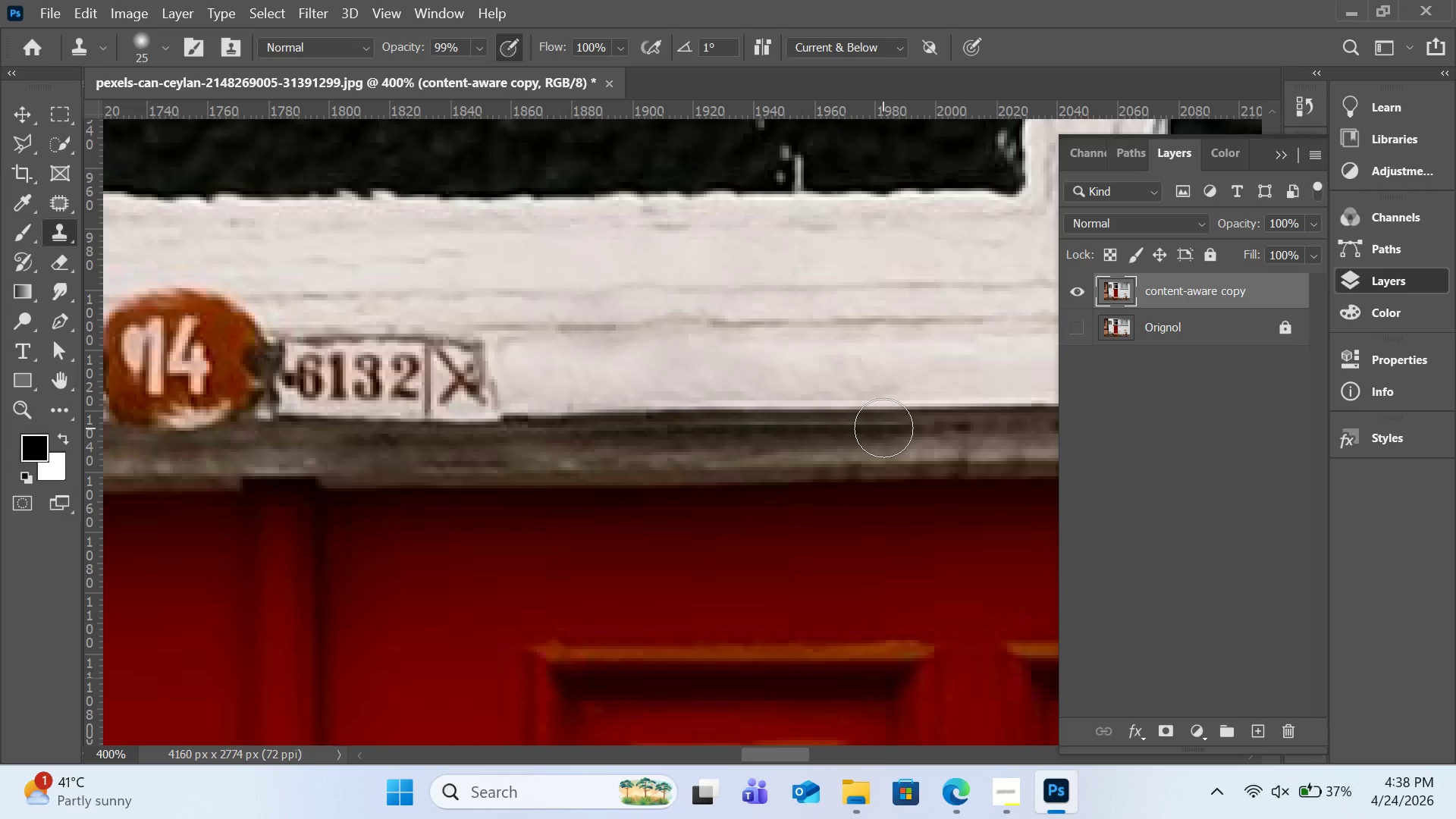 
left_click([883, 428])
 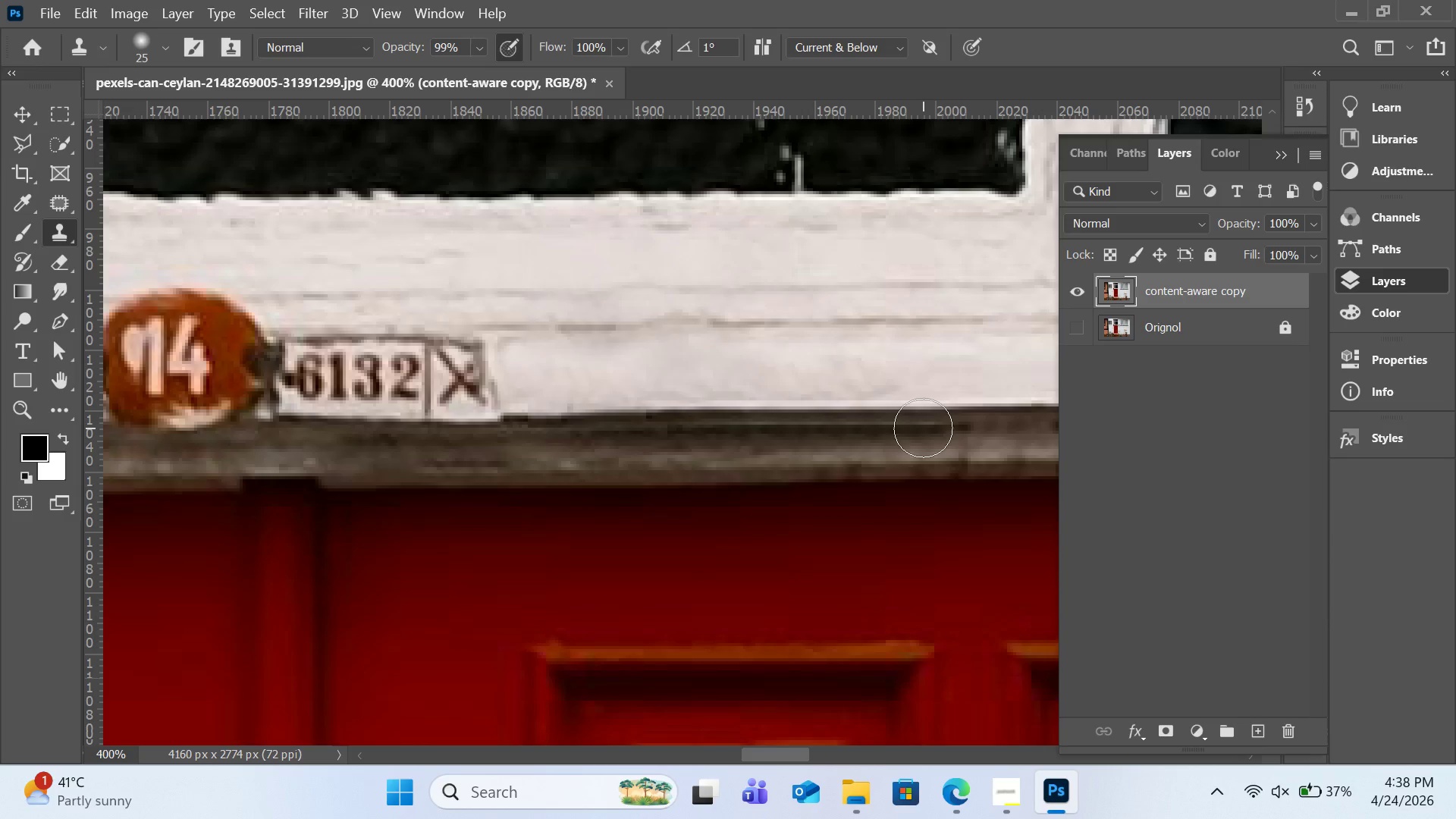 
left_click([923, 428])
 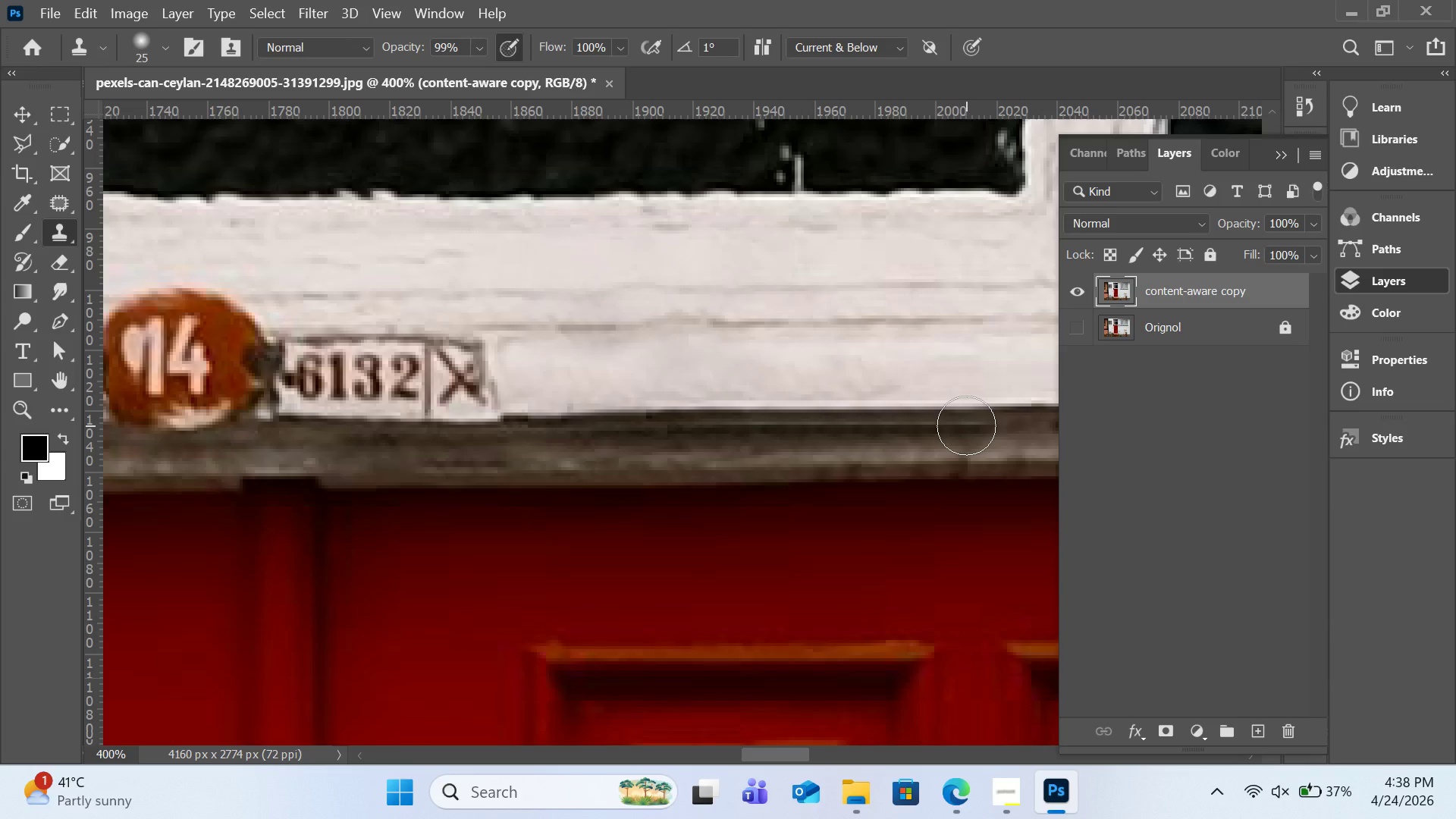 
left_click([966, 425])
 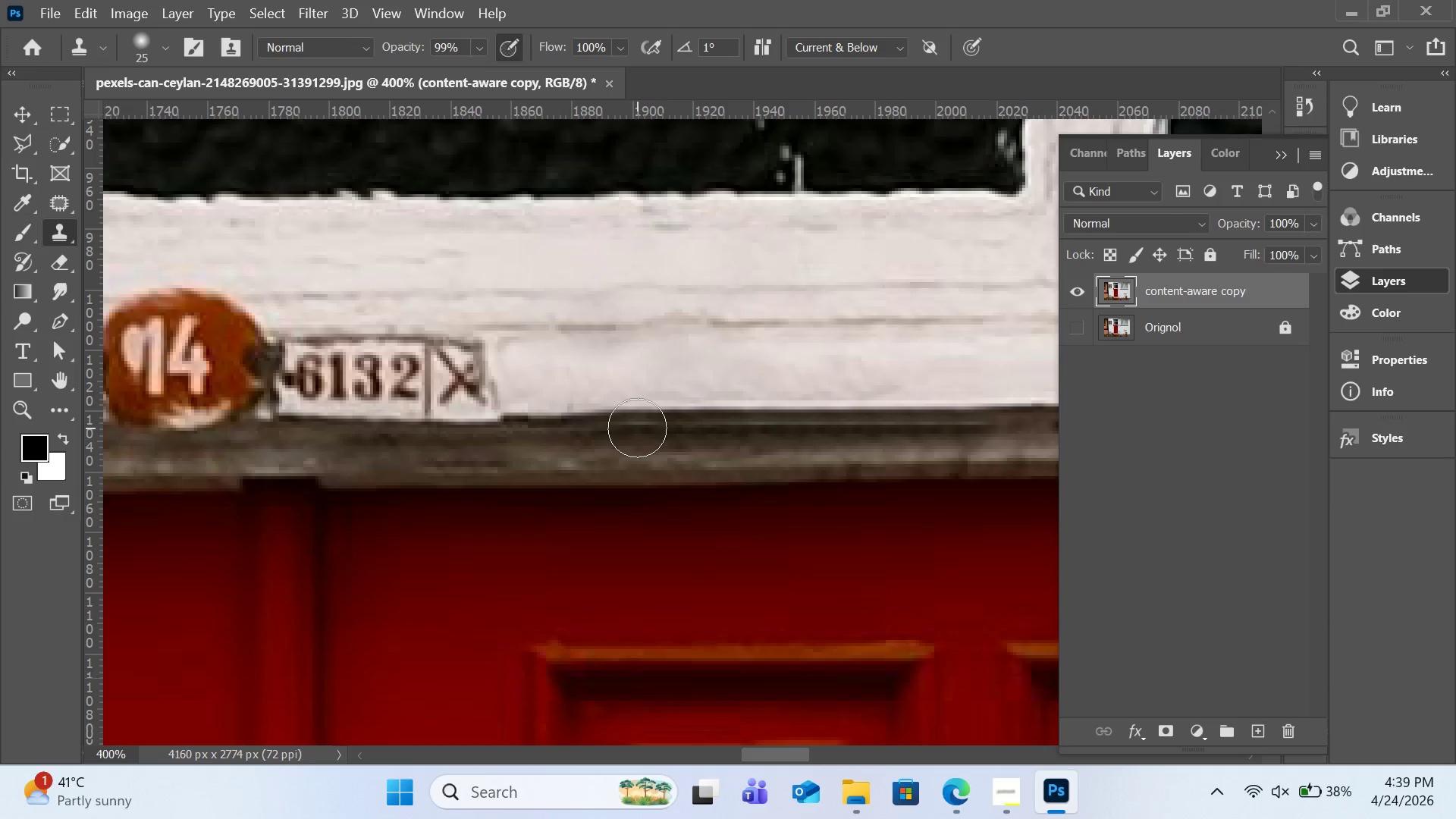 
wait(6.56)
 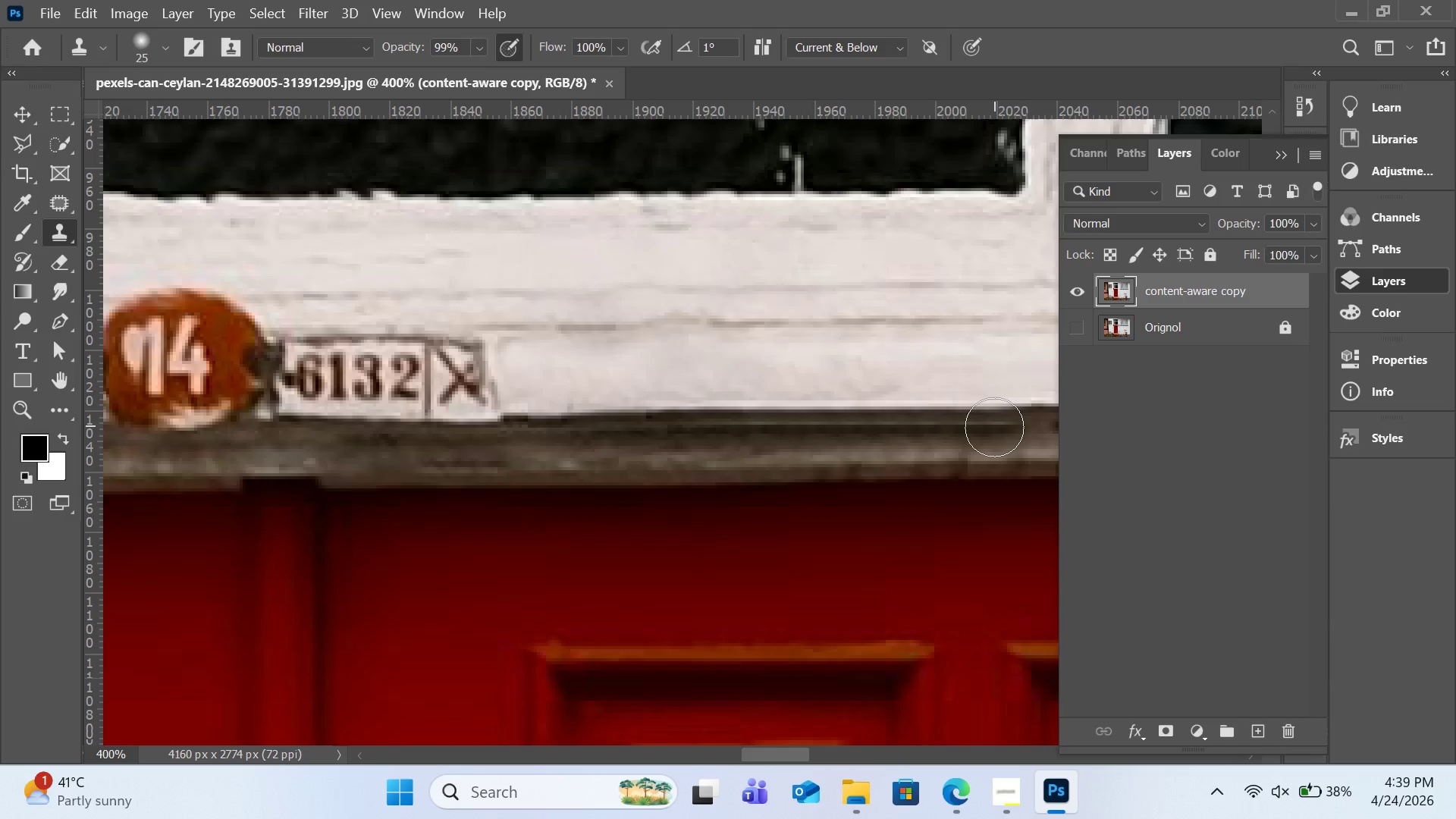 
left_click([637, 428])
 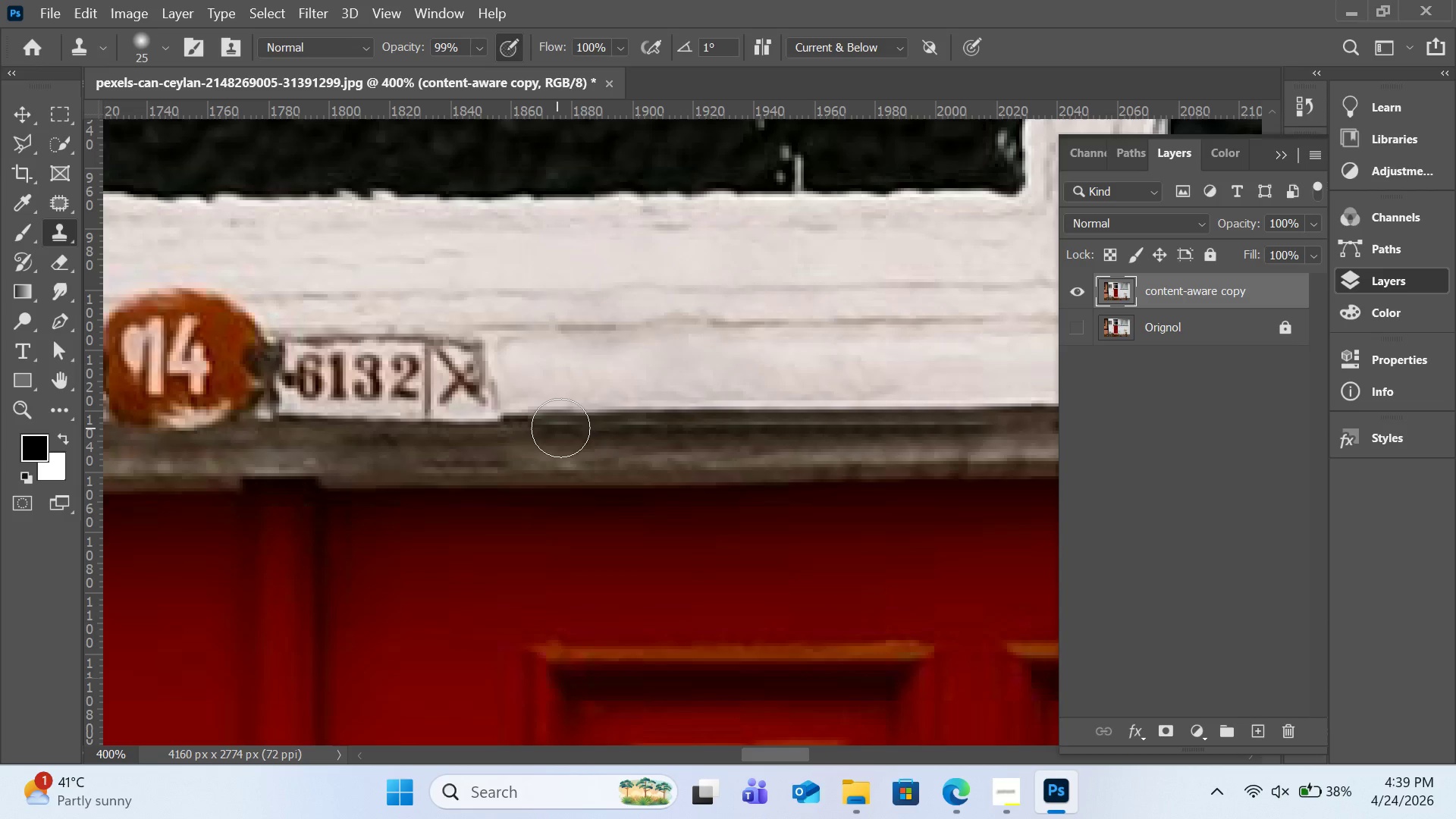 
hold_key(key=AltLeft, duration=0.66)
left_click([763, 420])
 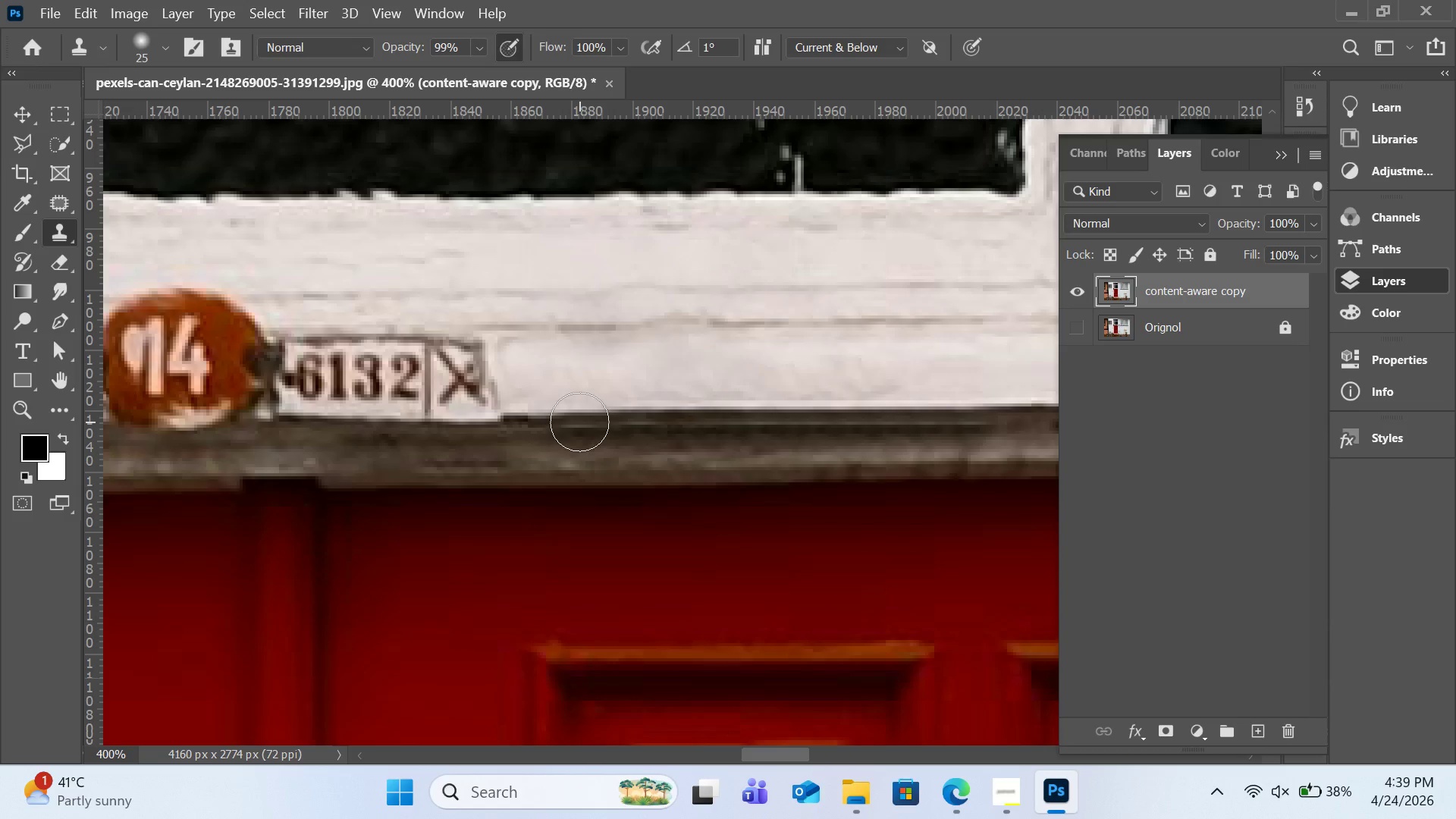 
left_click([579, 422])
 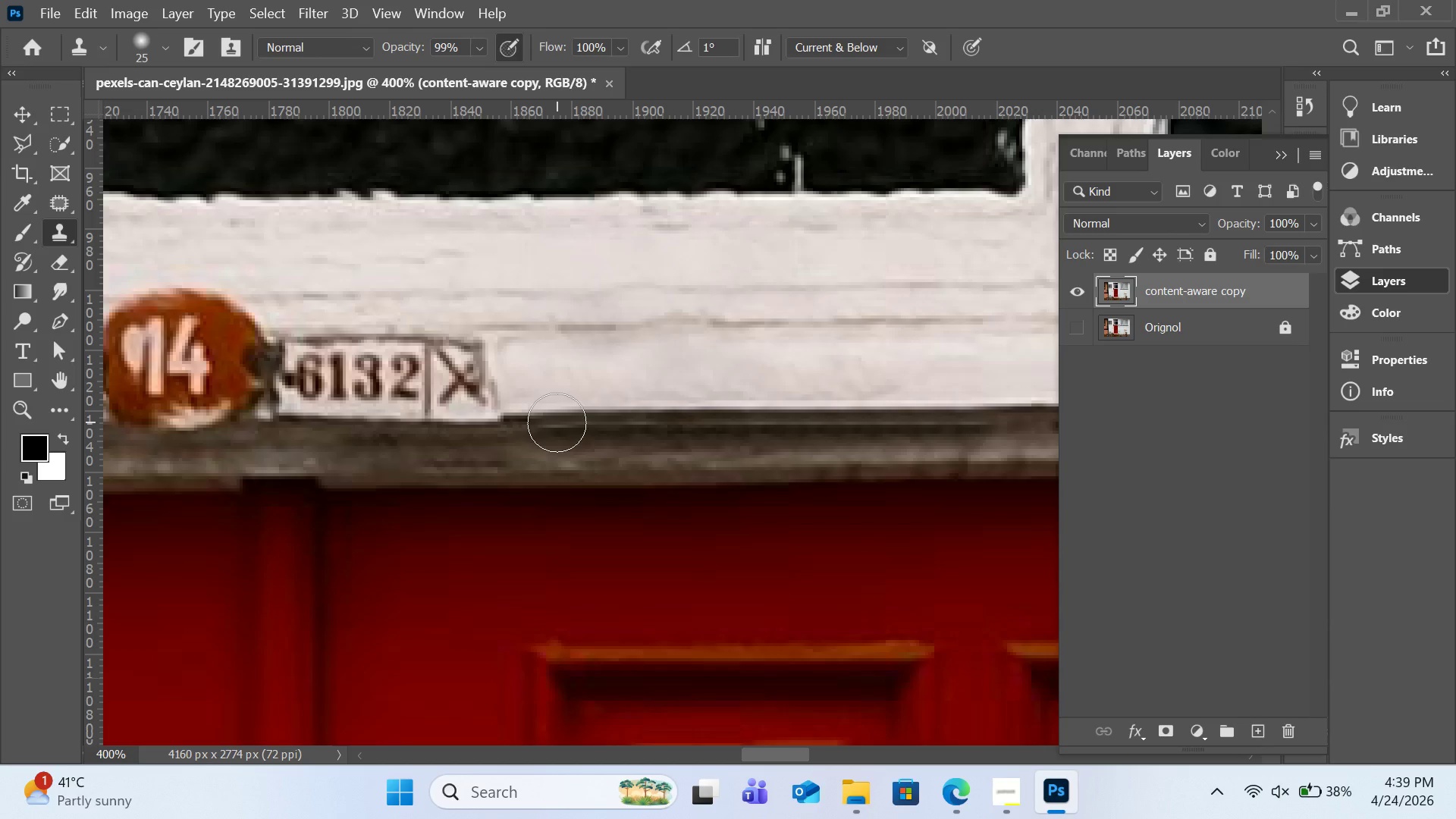 
left_click([557, 422])
 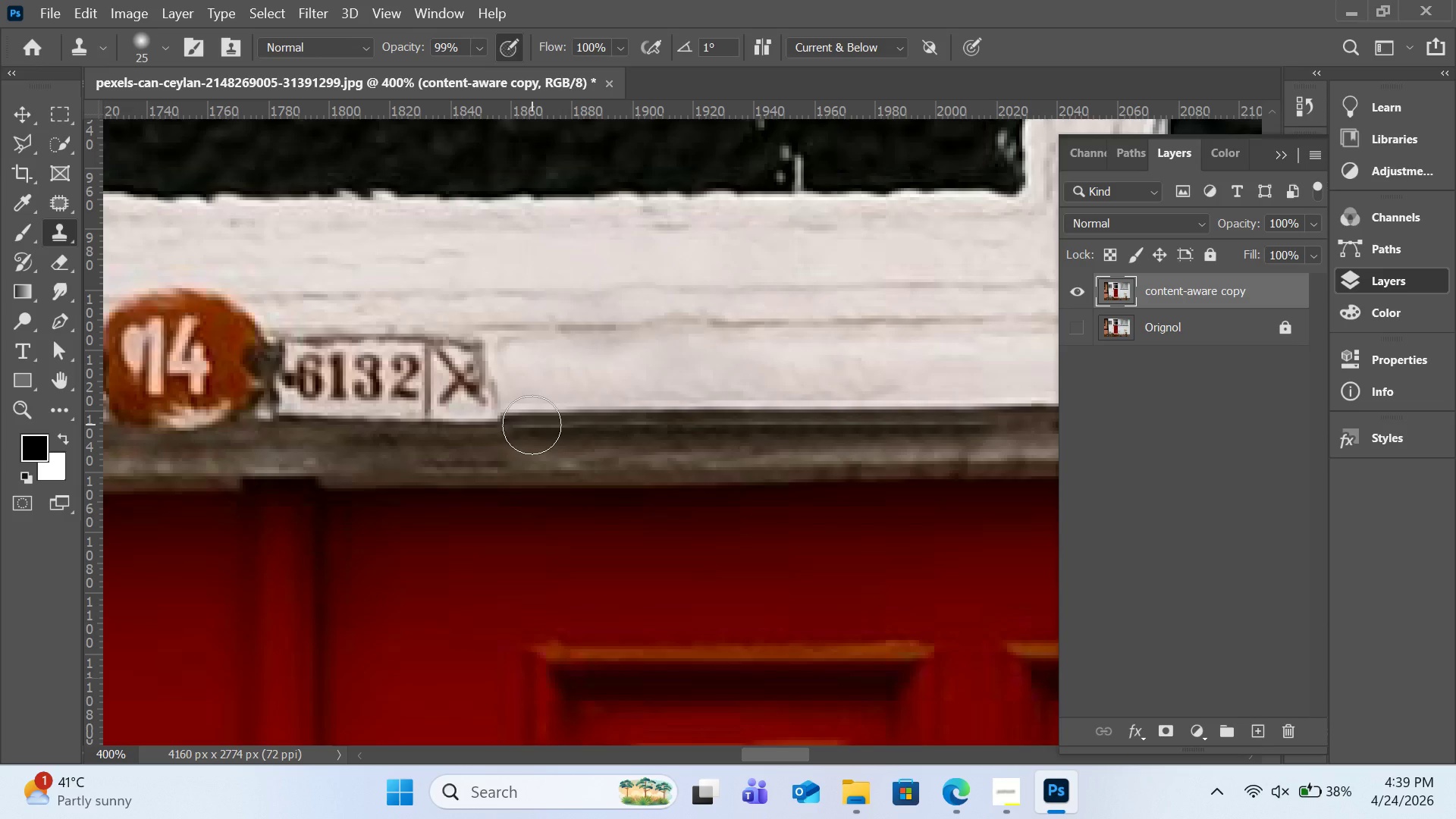 
left_click([532, 425])
 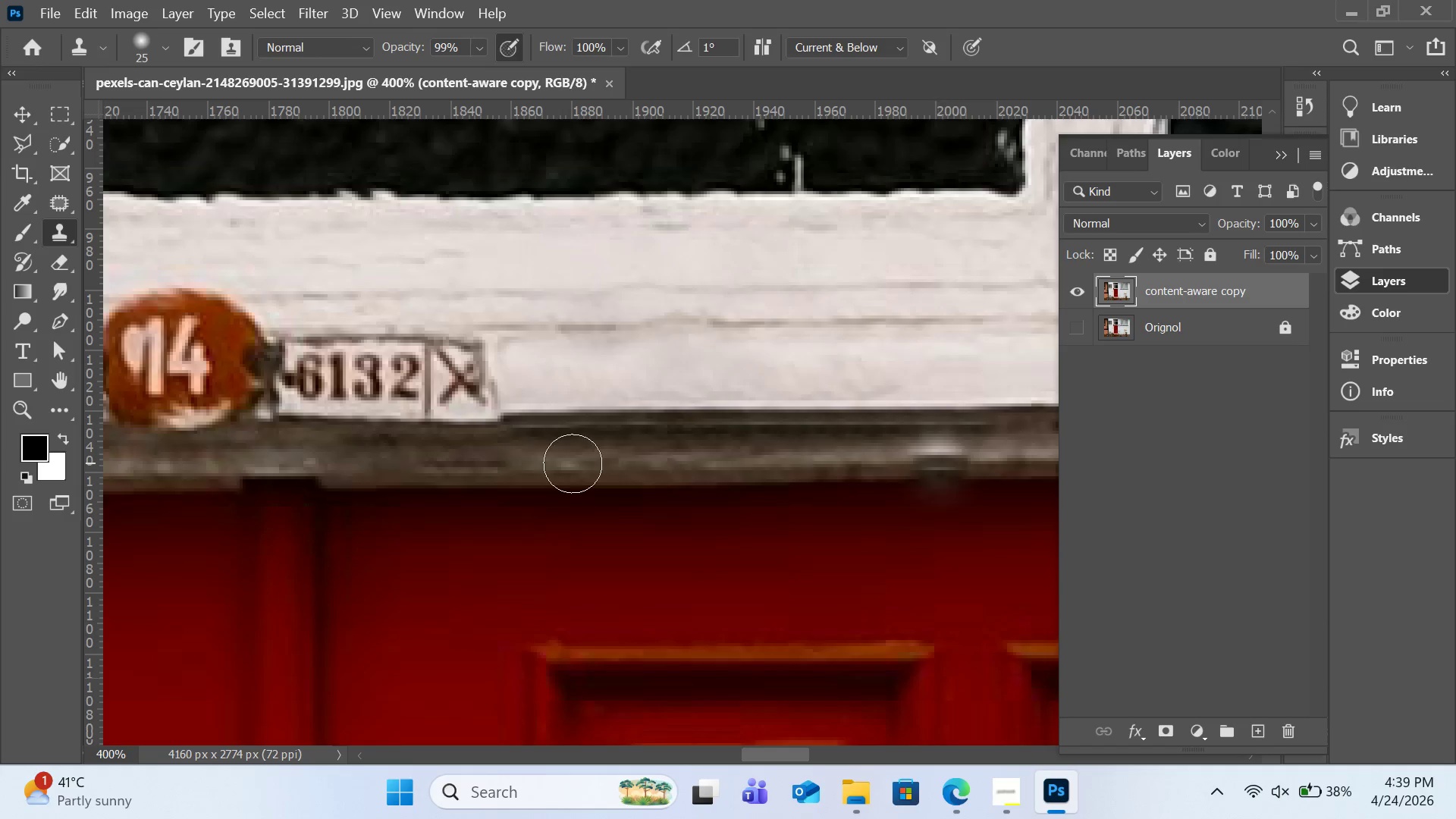 
scroll: coordinate [590, 451], scroll_direction: down, amount: 10.0
 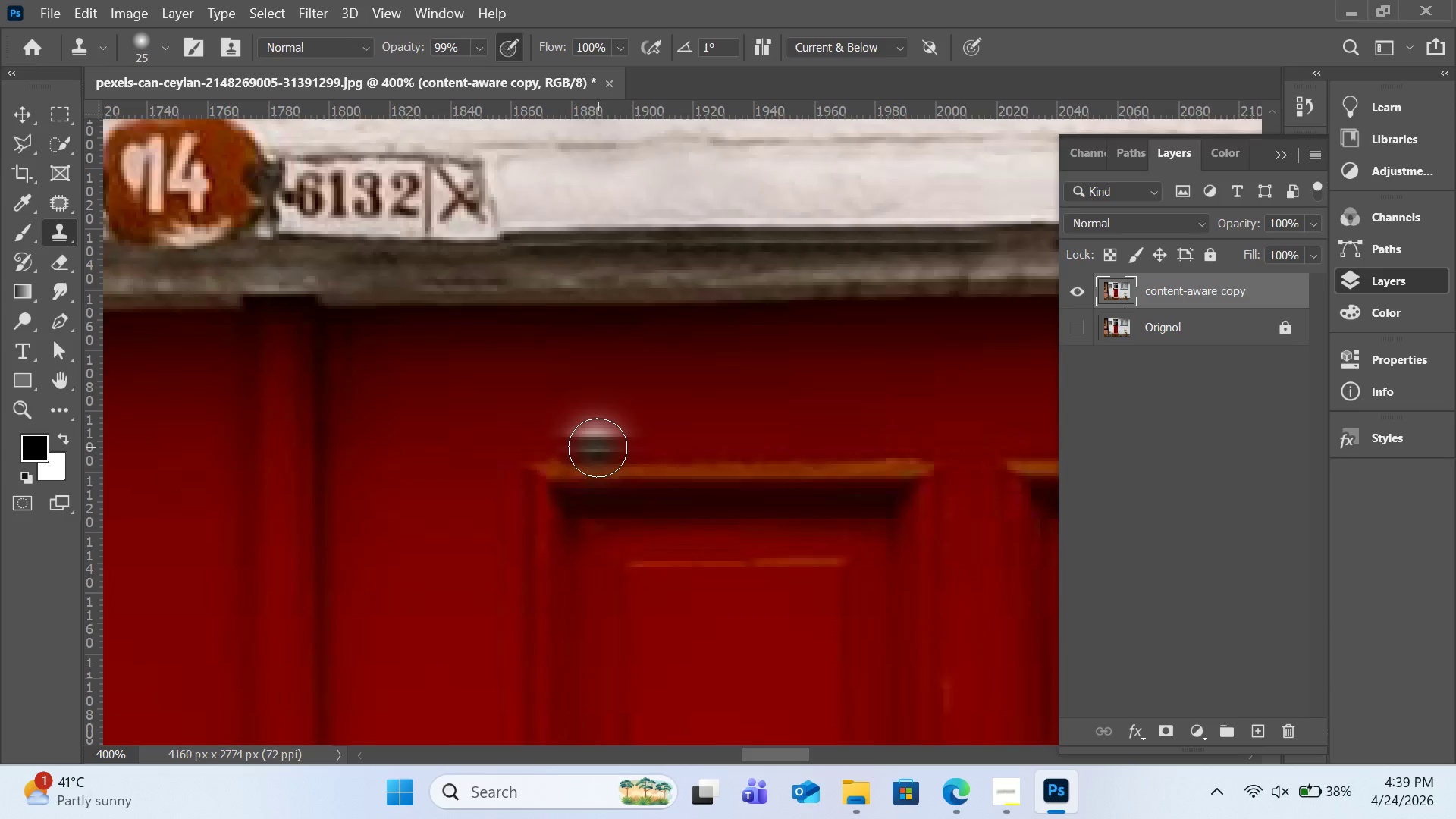 
scroll: coordinate [603, 445], scroll_direction: up, amount: 16.0
 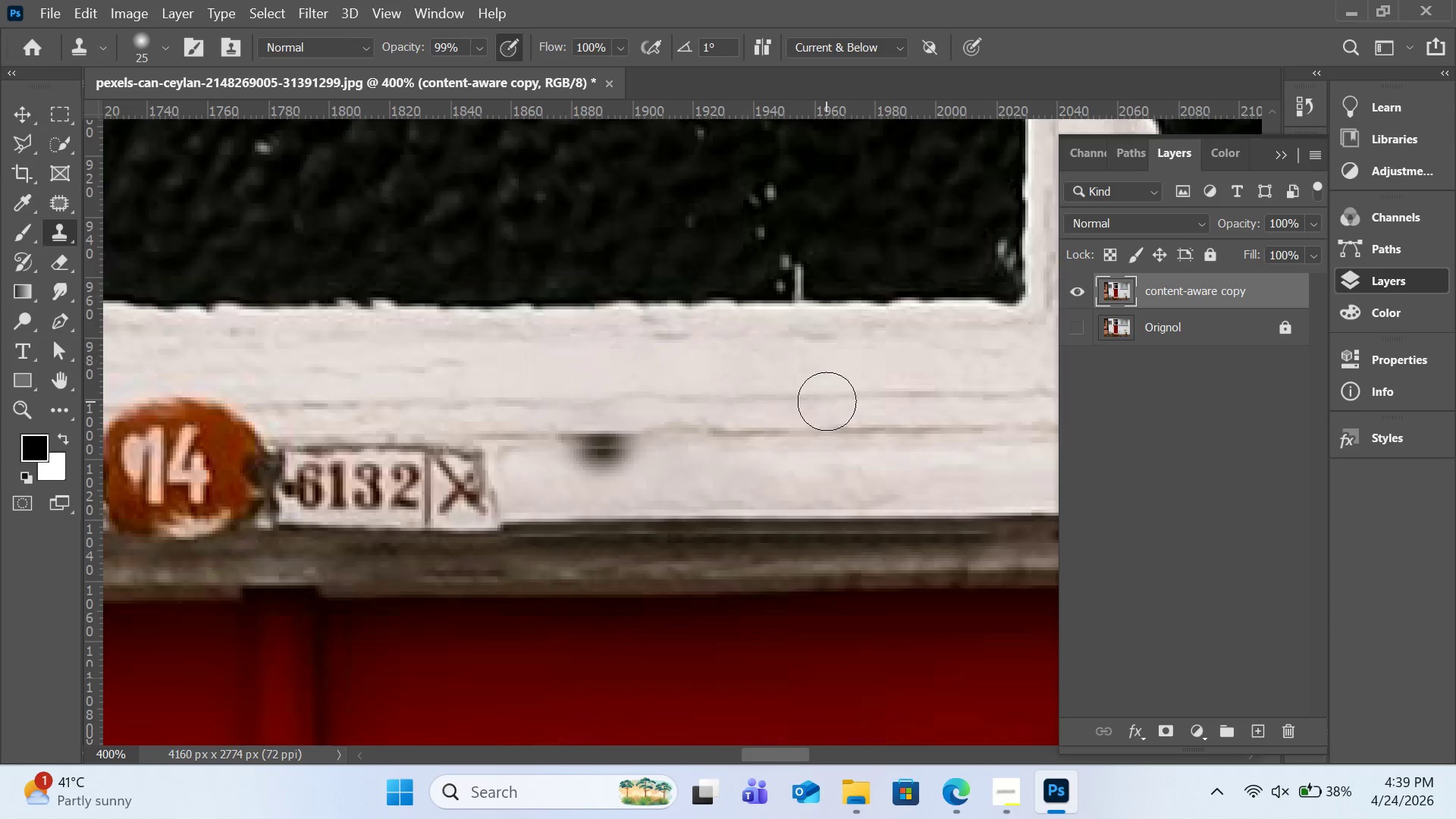 
hold_key(key=AltLeft, duration=0.53)
 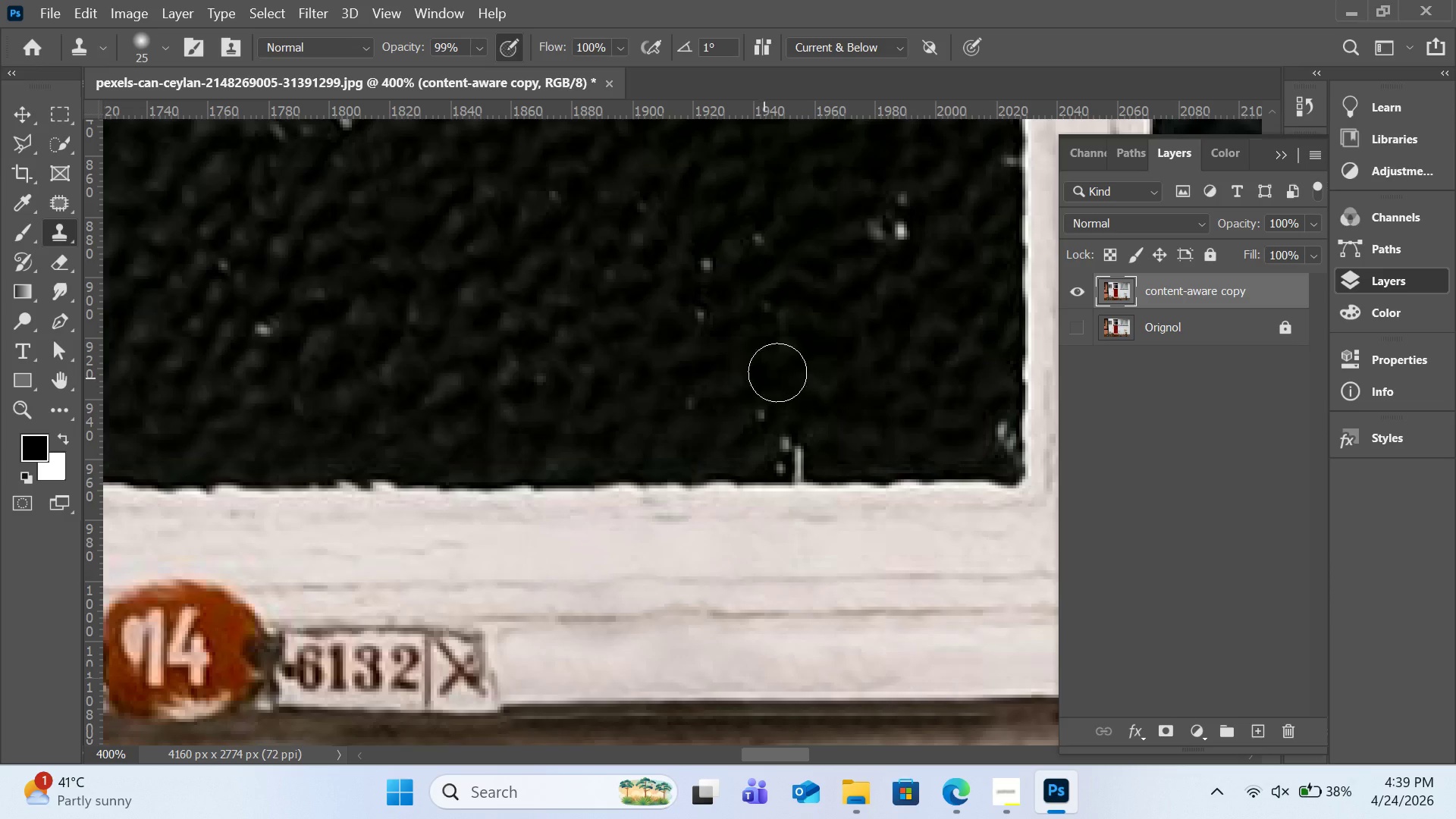 
scroll: coordinate [828, 401], scroll_direction: up, amount: 10.0
 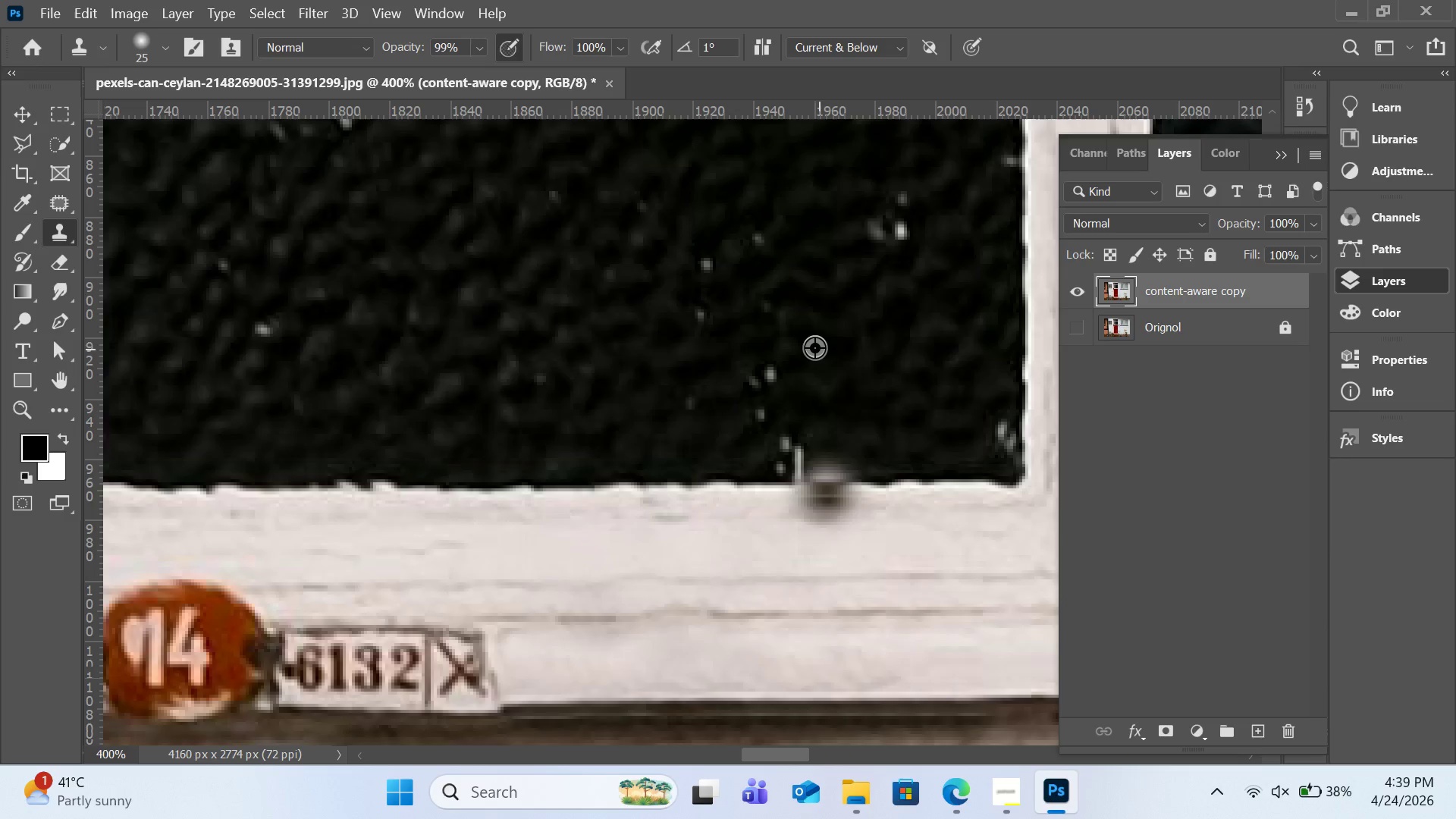 
left_click([811, 345])
 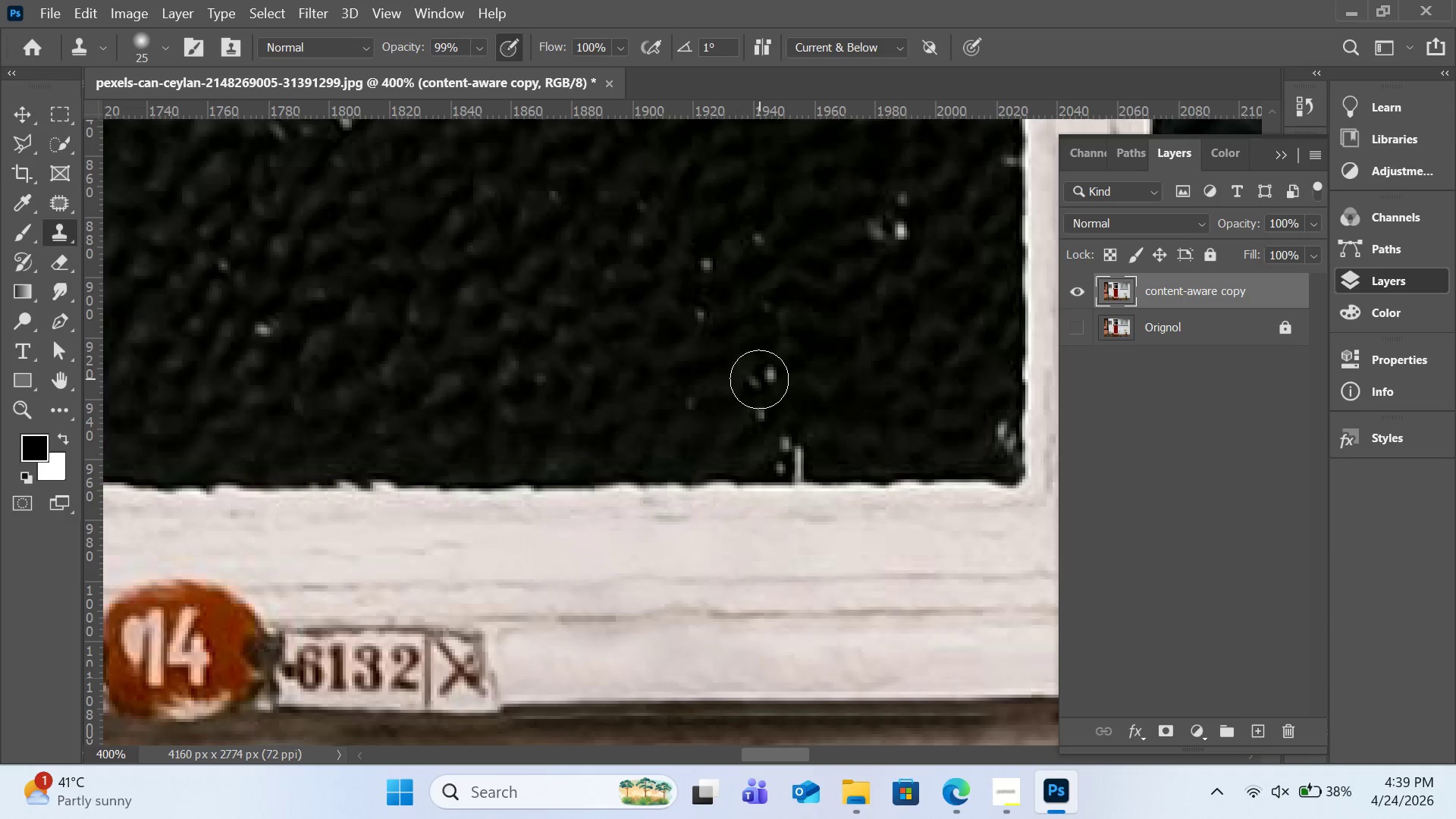 
double_click([759, 379])
 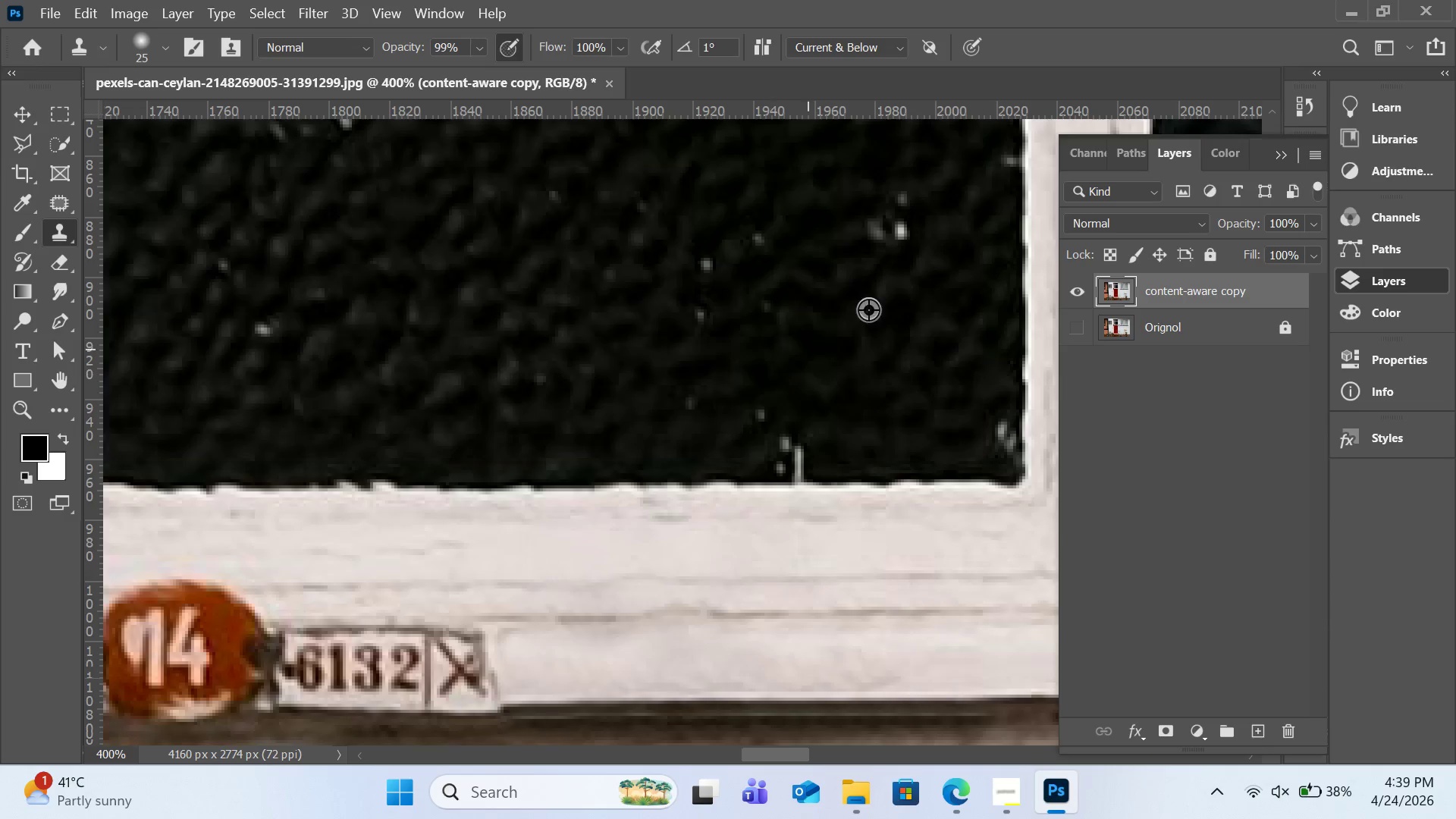 
hold_key(key=AltLeft, duration=0.56)
left_click([916, 268])
 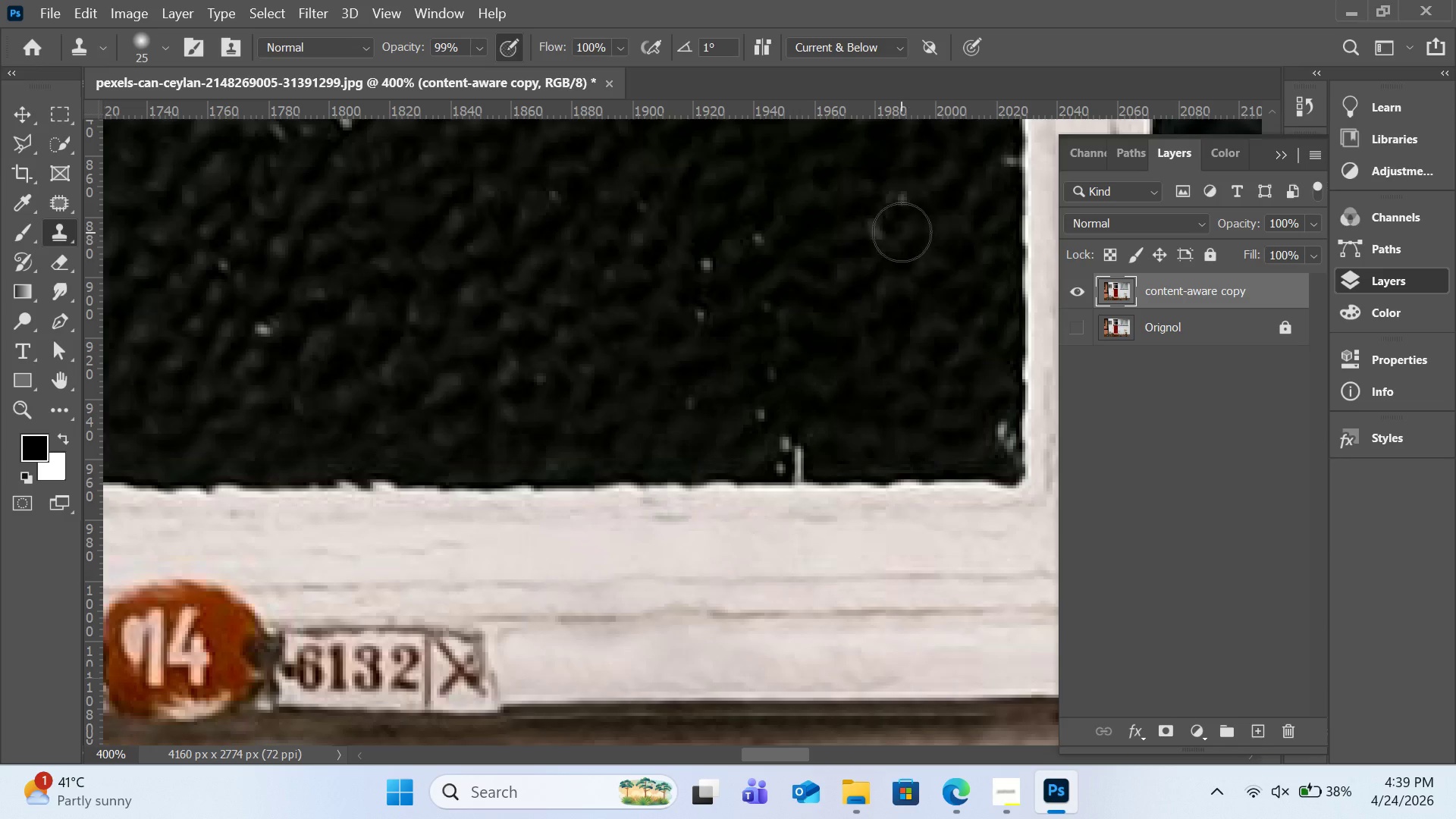 
left_click([902, 232])
 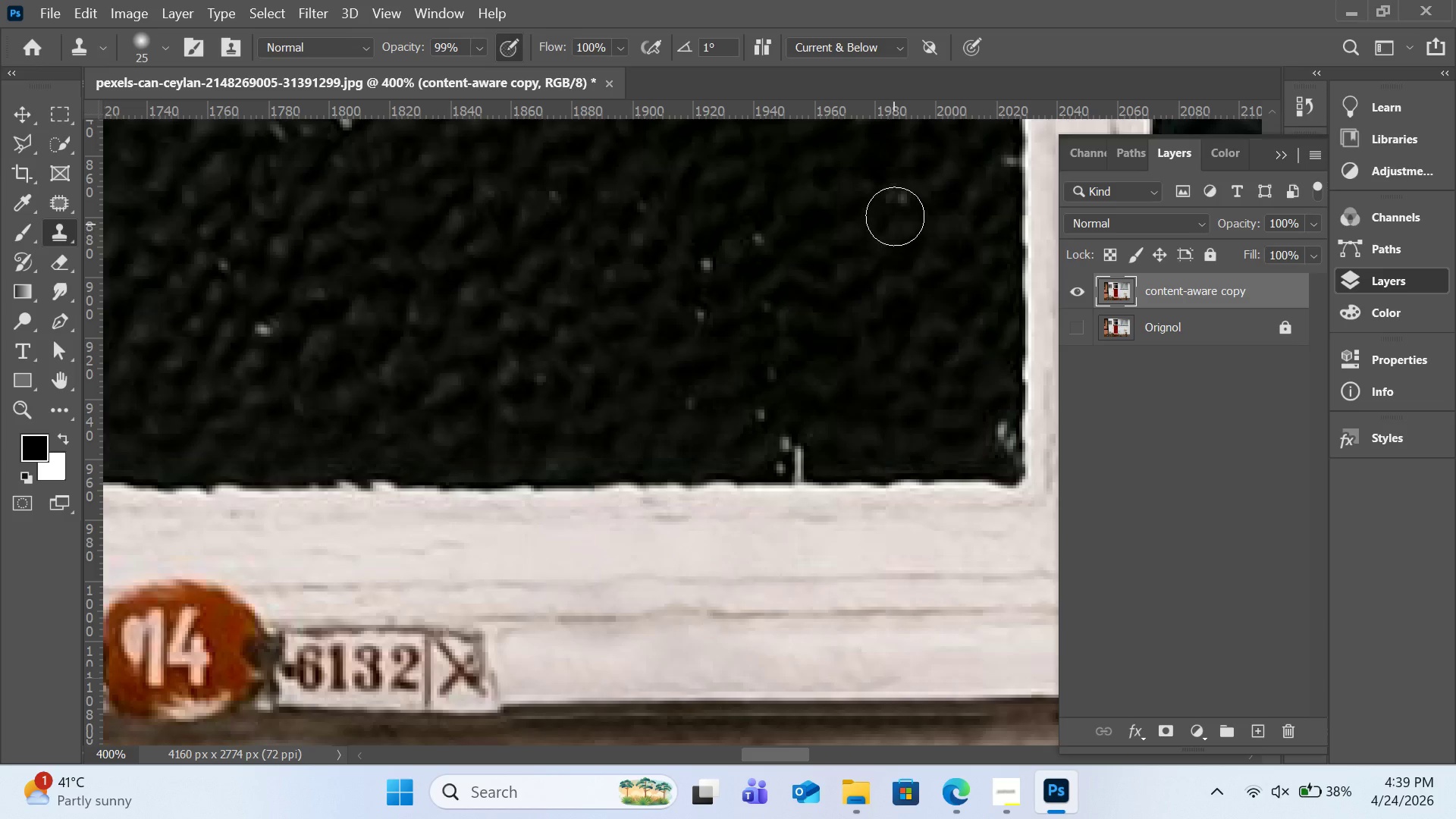 
double_click([895, 212])
 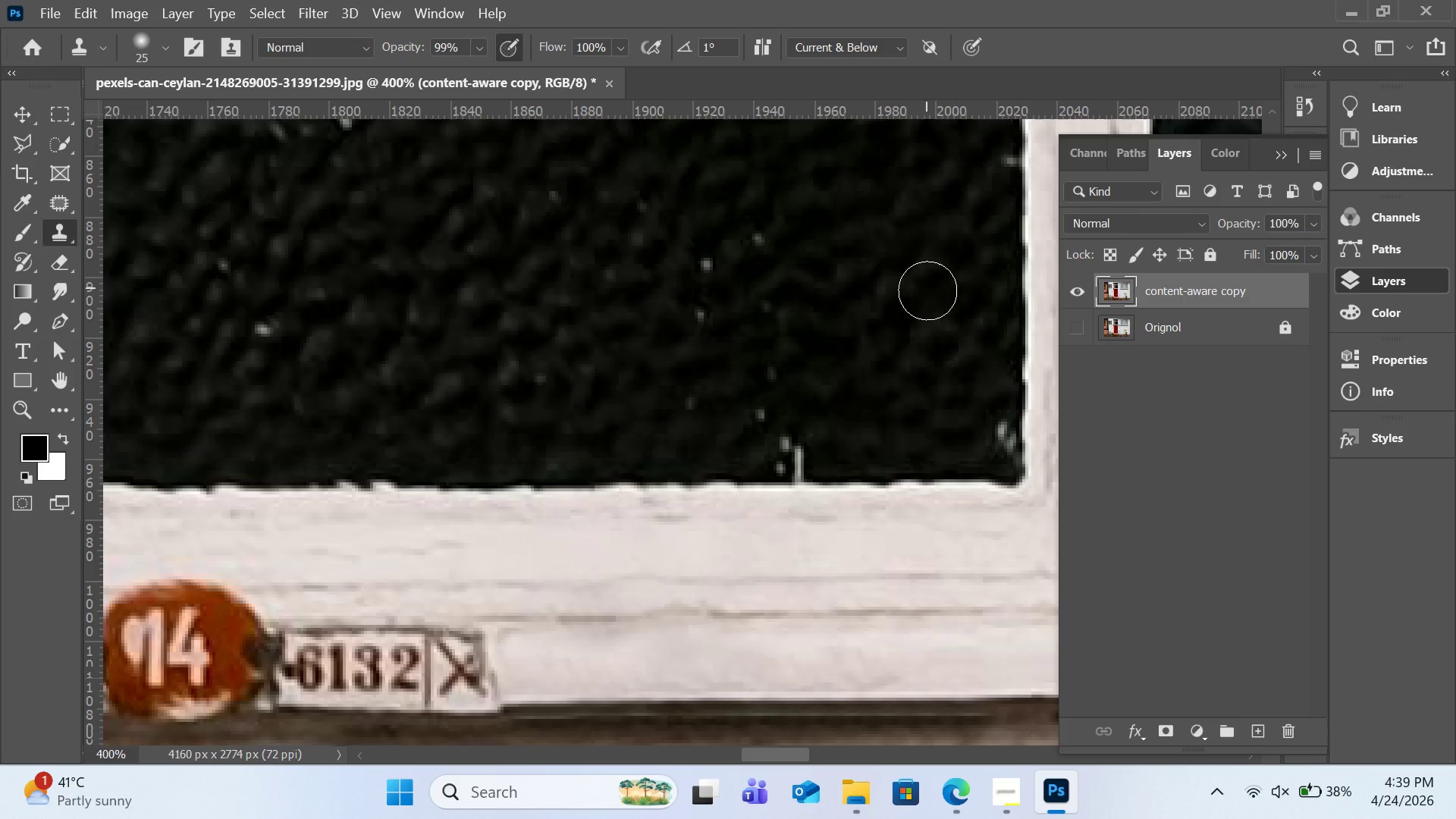 
hold_key(key=AltLeft, duration=0.55)
left_click([952, 350])
 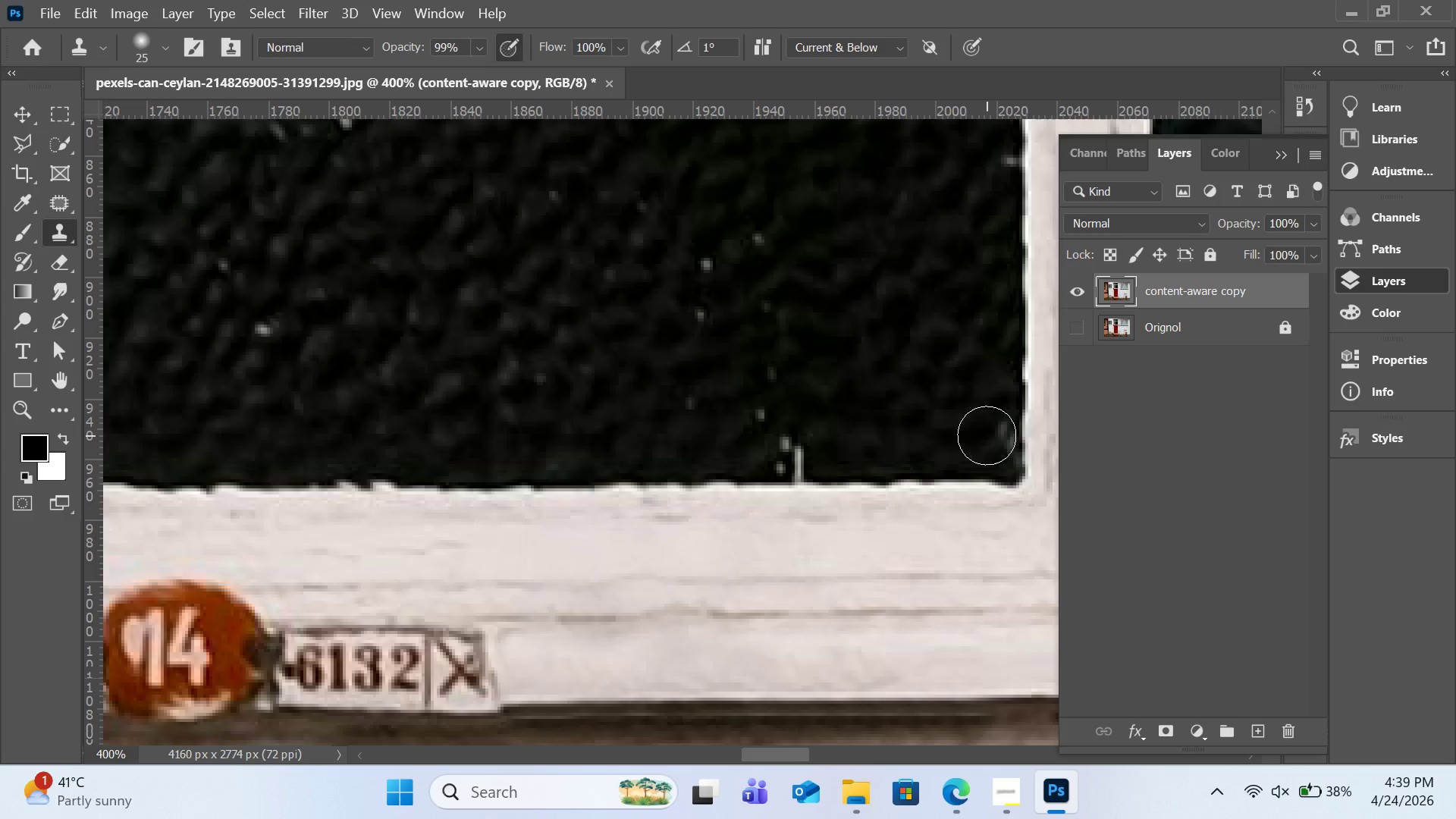 
left_click([987, 435])
 